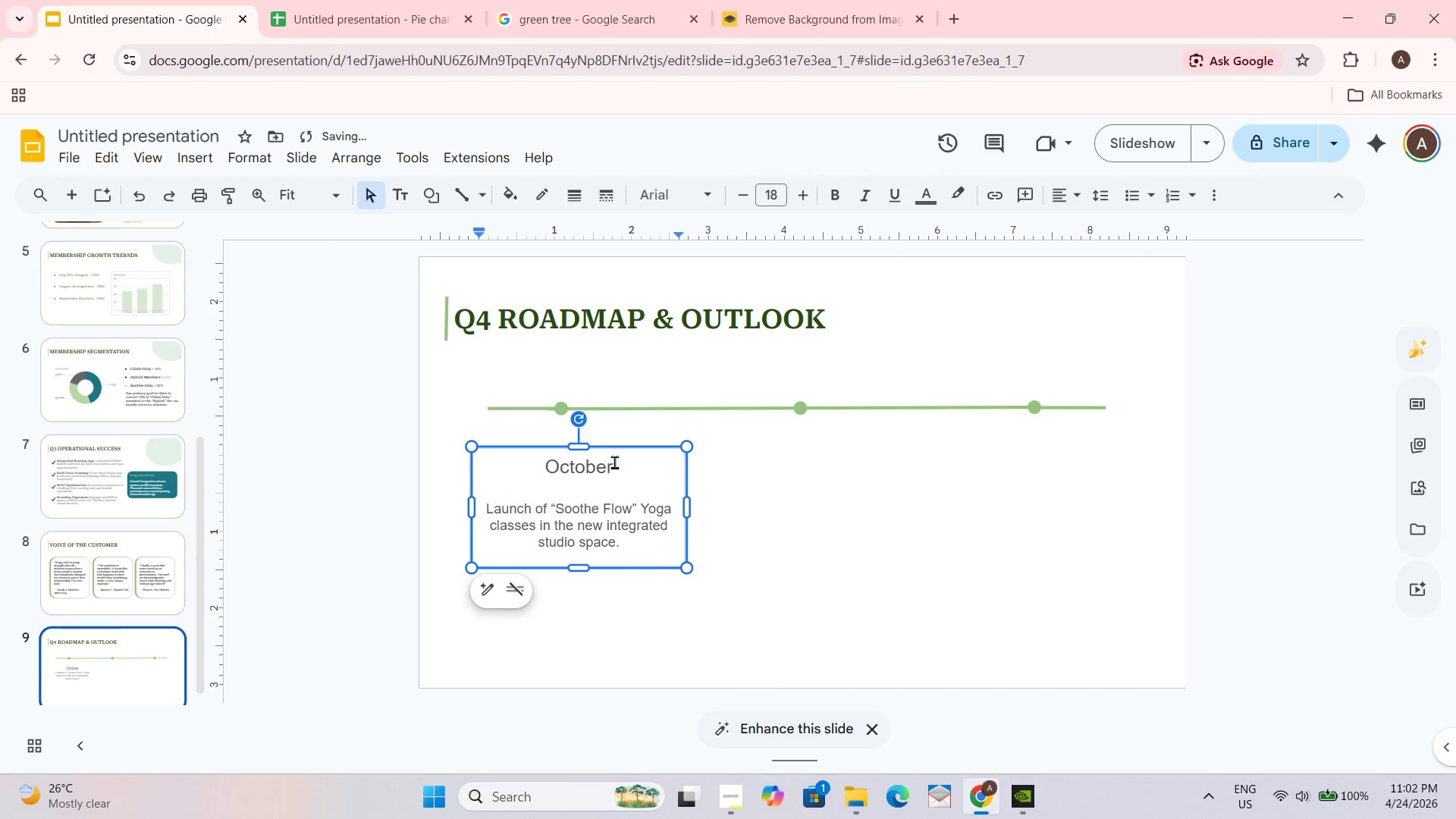 
left_click_drag(start_coordinate=[614, 460], to_coordinate=[518, 473])
 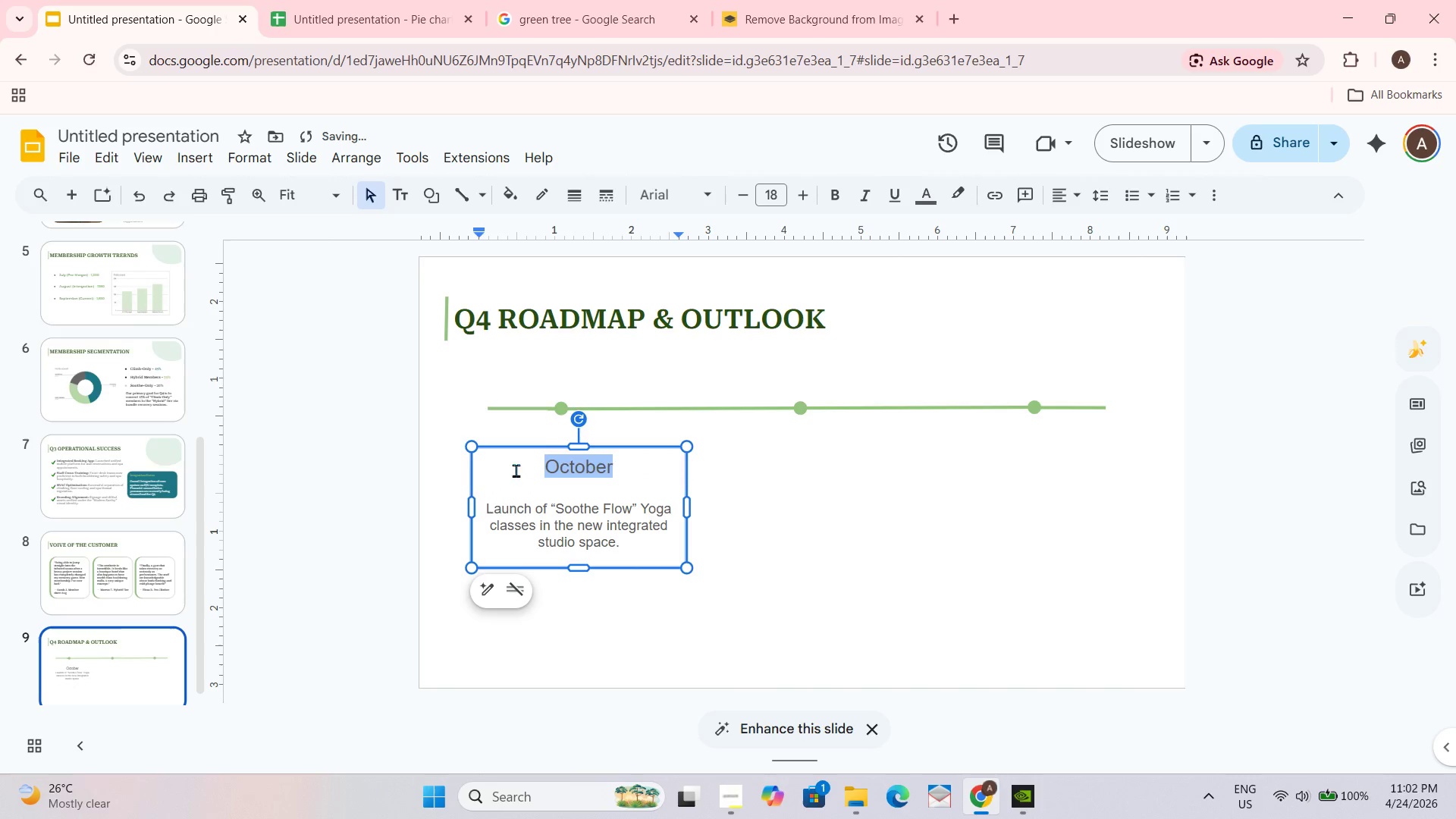 
key(Control+ControlLeft)
 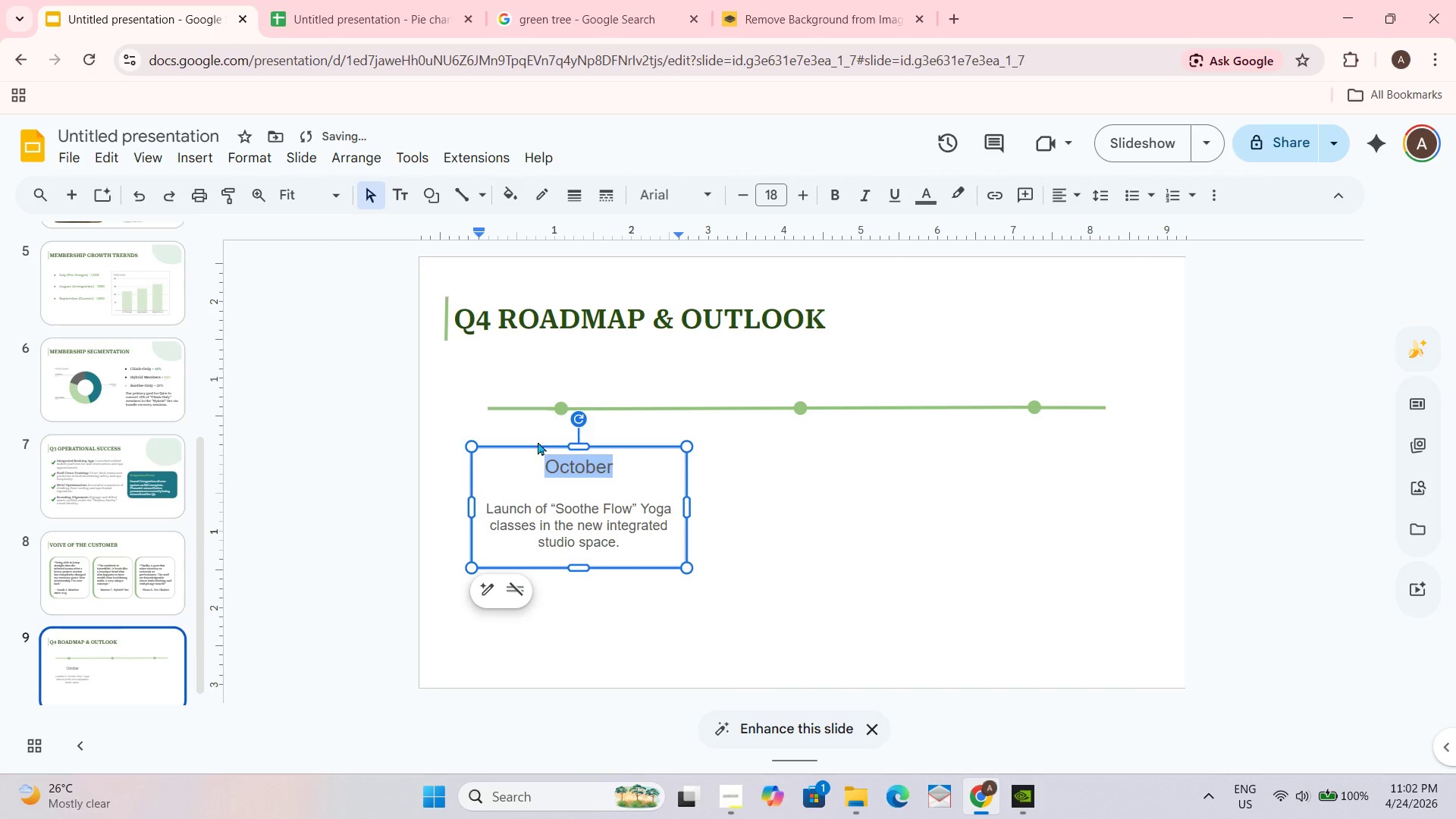 
left_click([529, 496])
 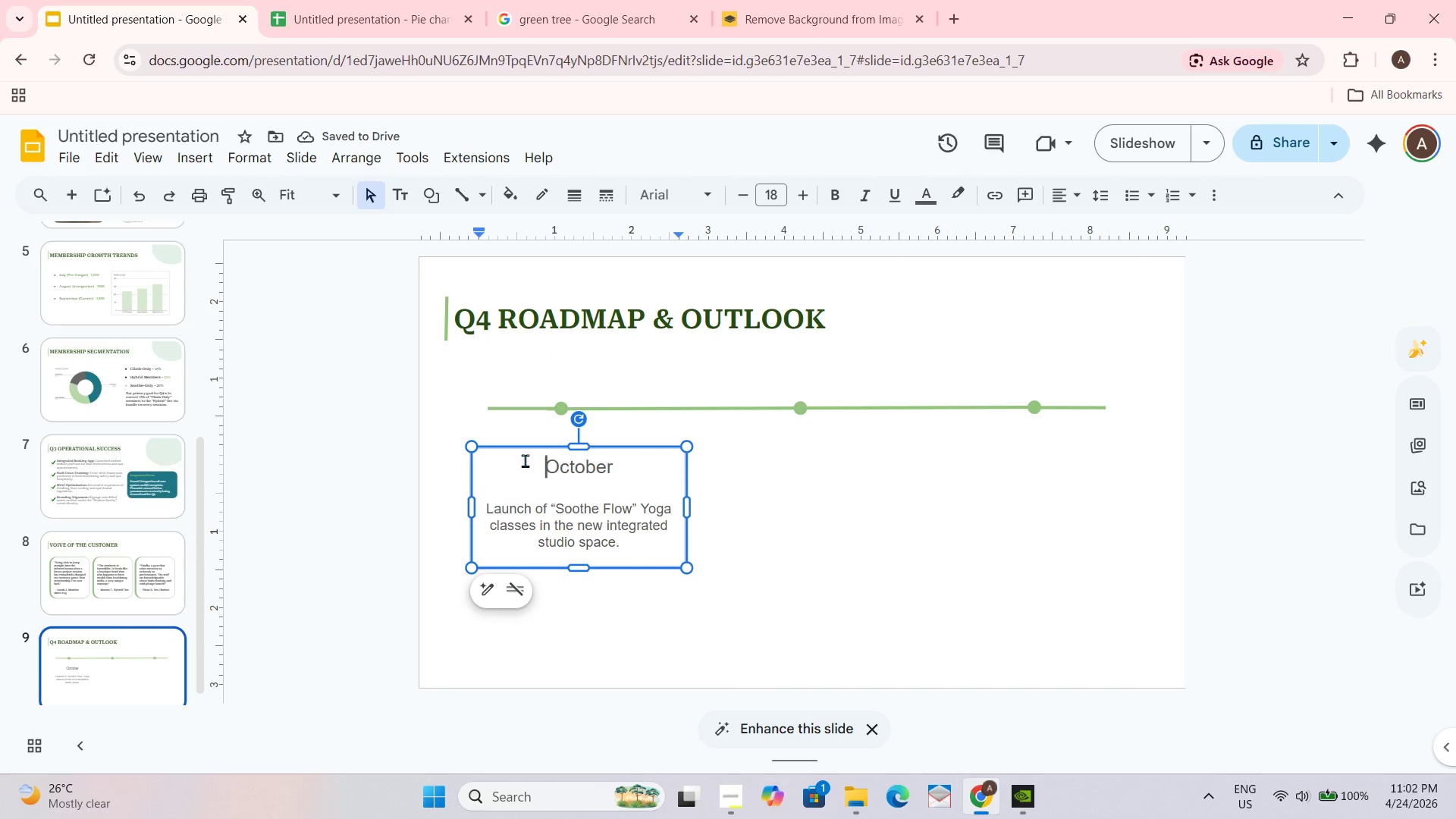 
key(Control+A)
 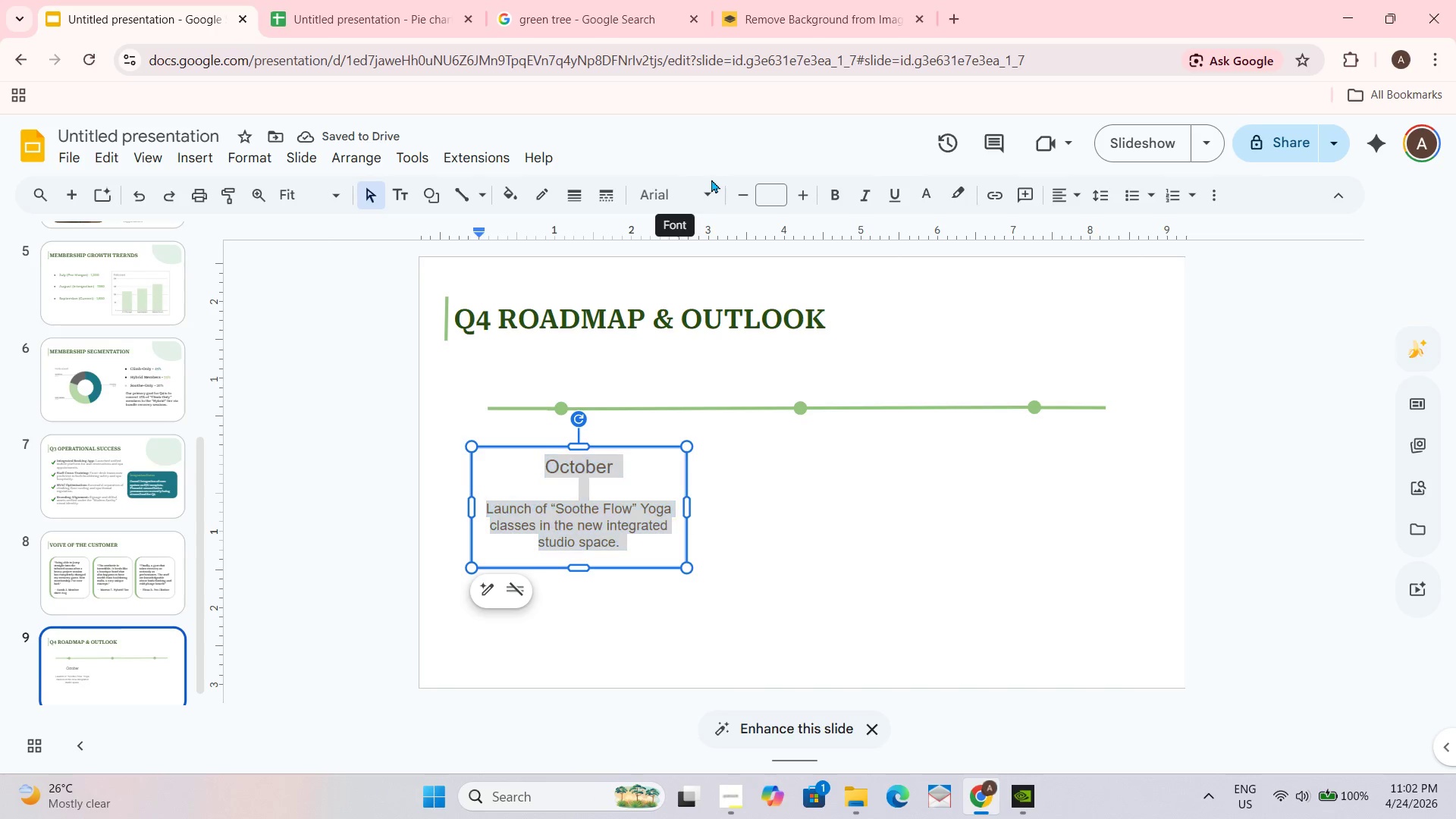 
double_click([711, 193])
 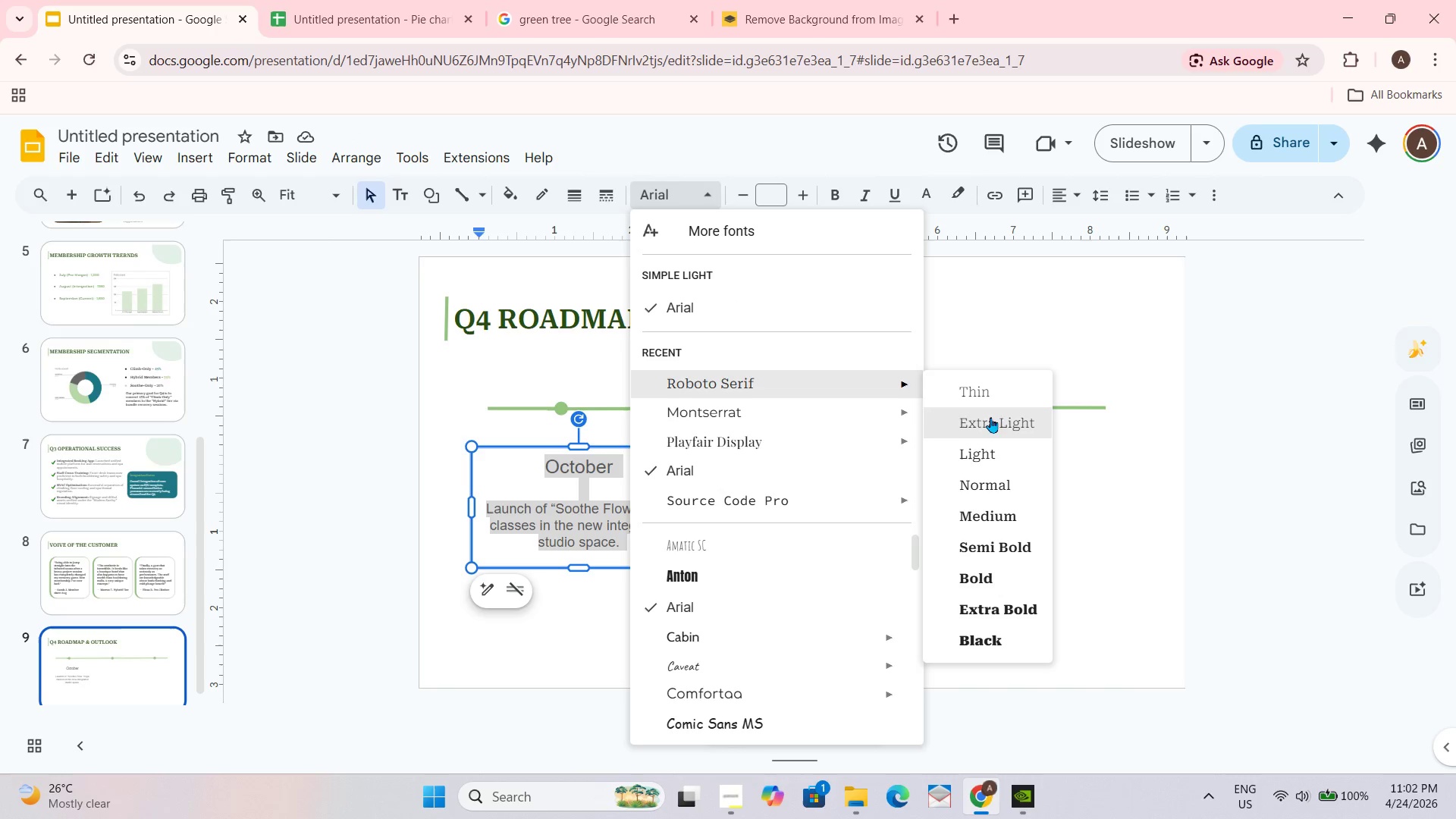 
left_click([992, 453])
 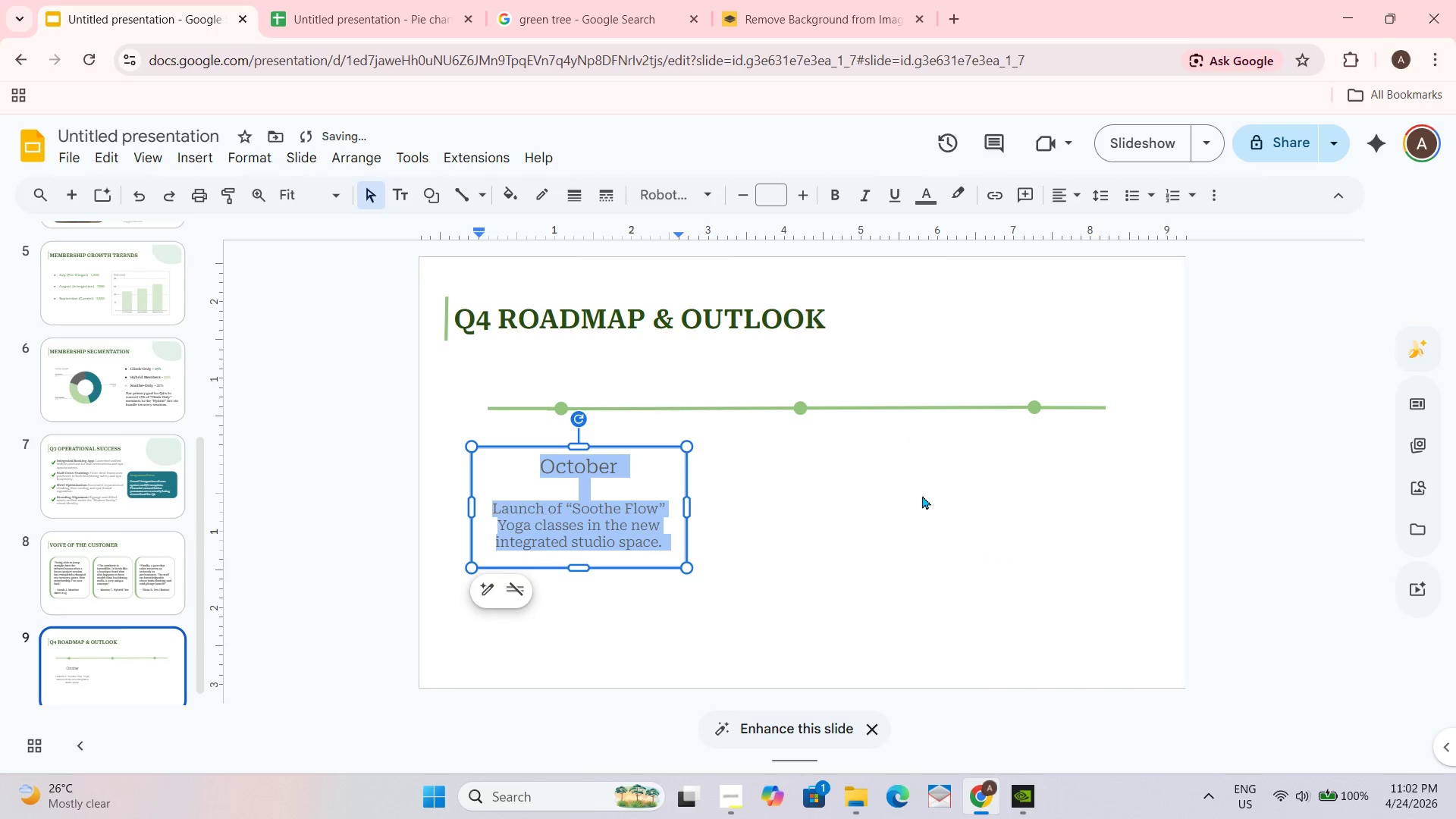 
left_click([917, 496])
 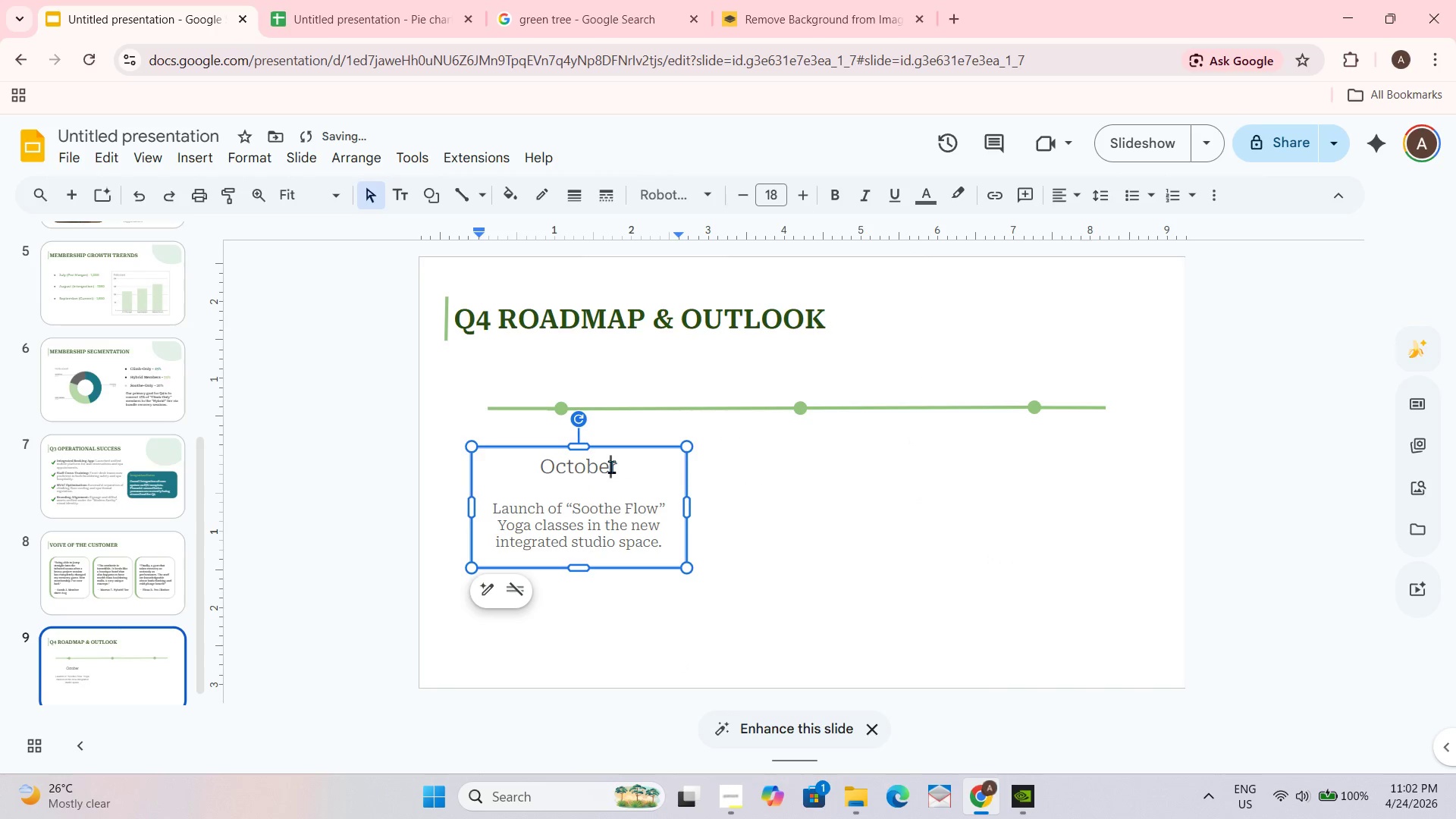 
left_click_drag(start_coordinate=[629, 468], to_coordinate=[523, 466])
 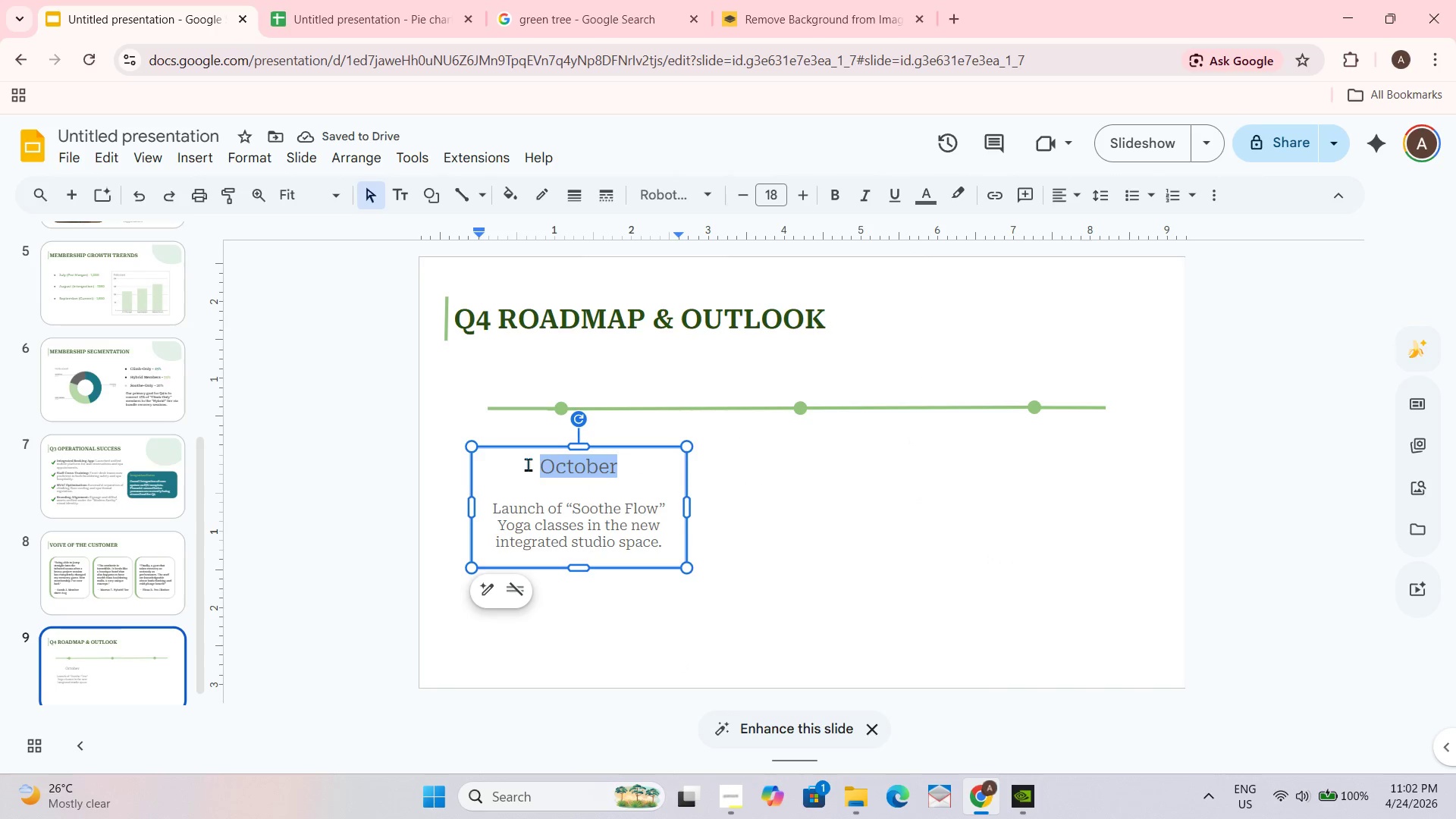 
key(Control+B)
 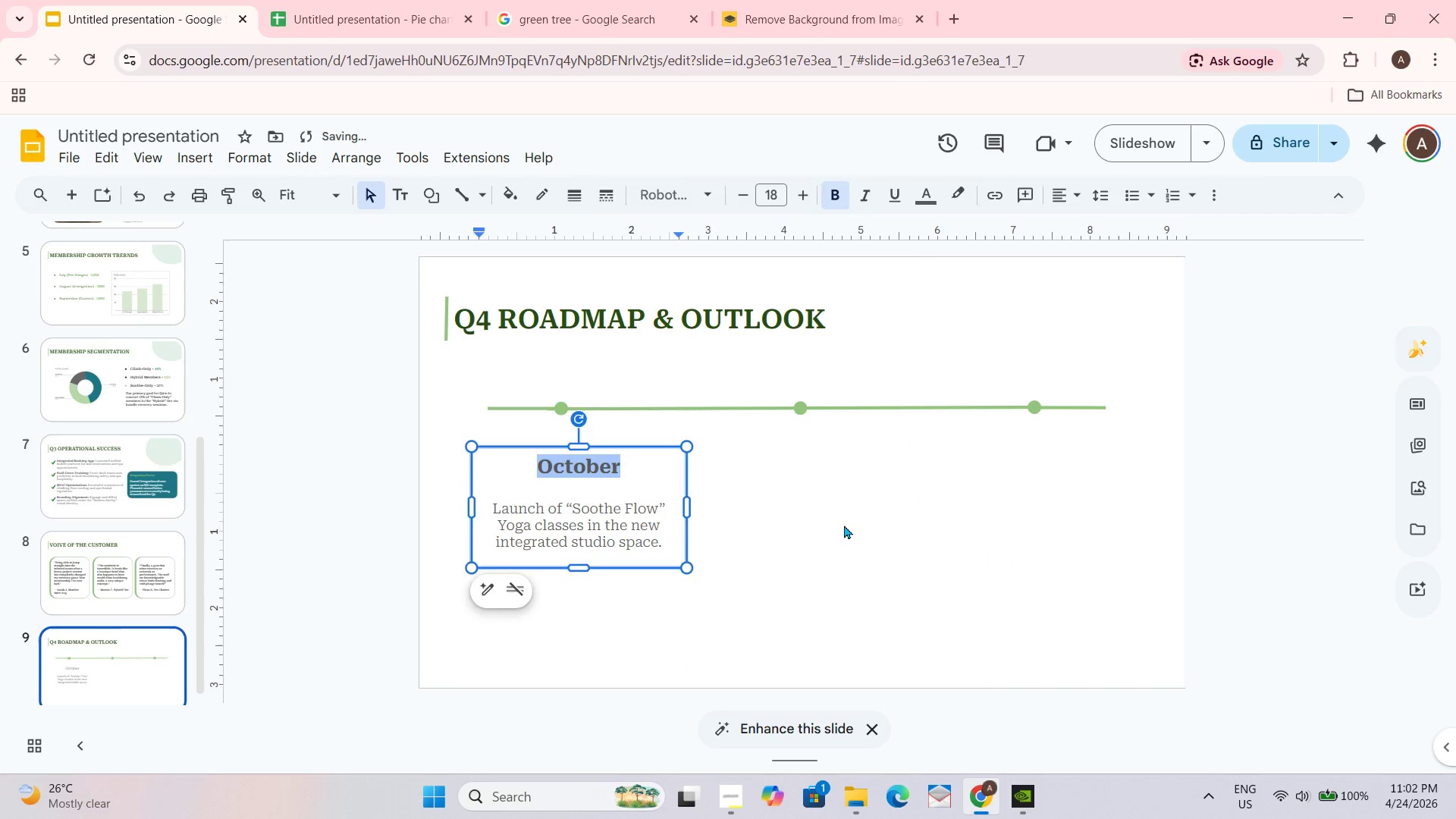 
left_click([844, 525])
 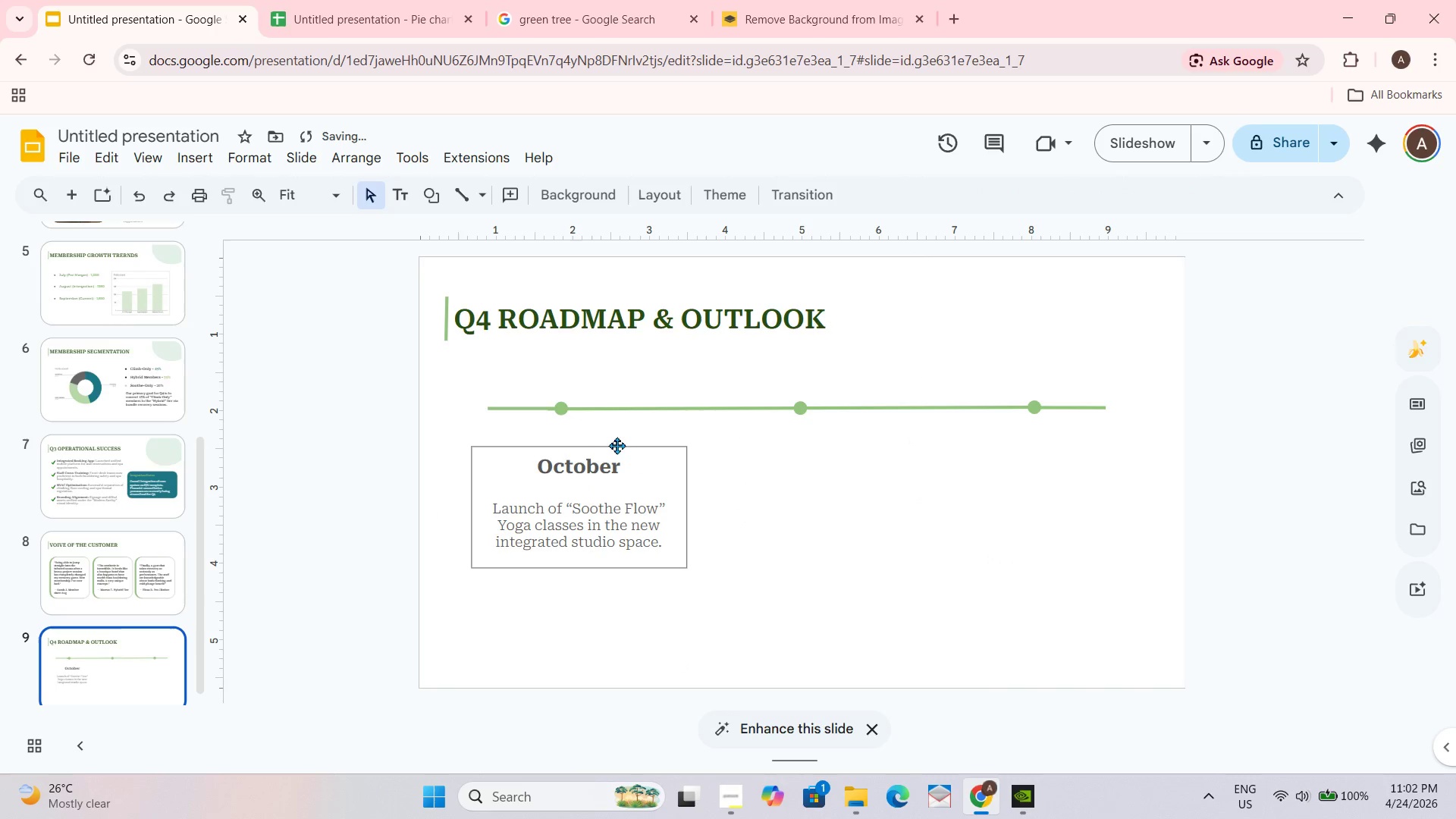 
left_click_drag(start_coordinate=[635, 450], to_coordinate=[612, 438])
 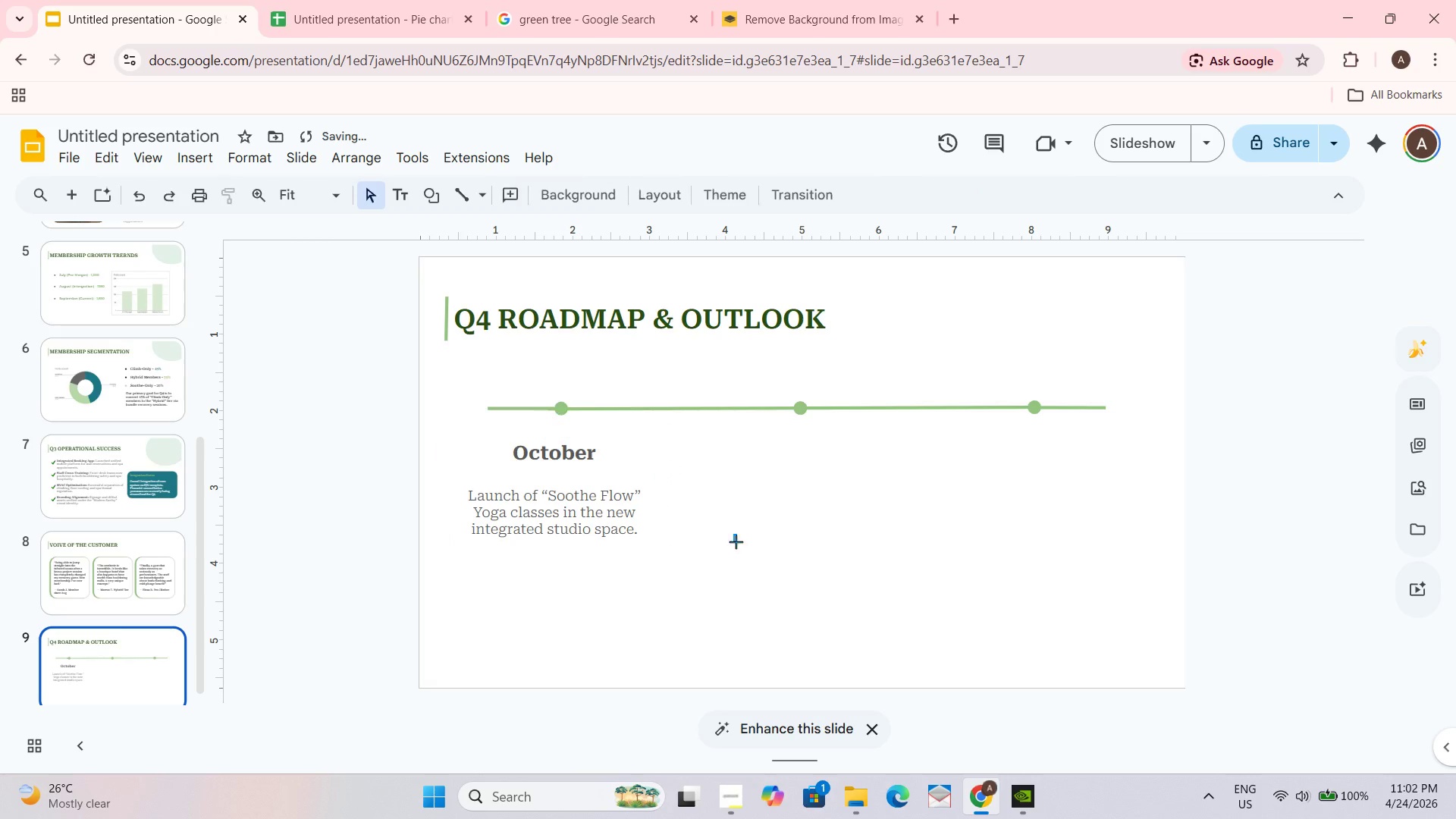 
left_click_drag(start_coordinate=[733, 534], to_coordinate=[736, 541])
 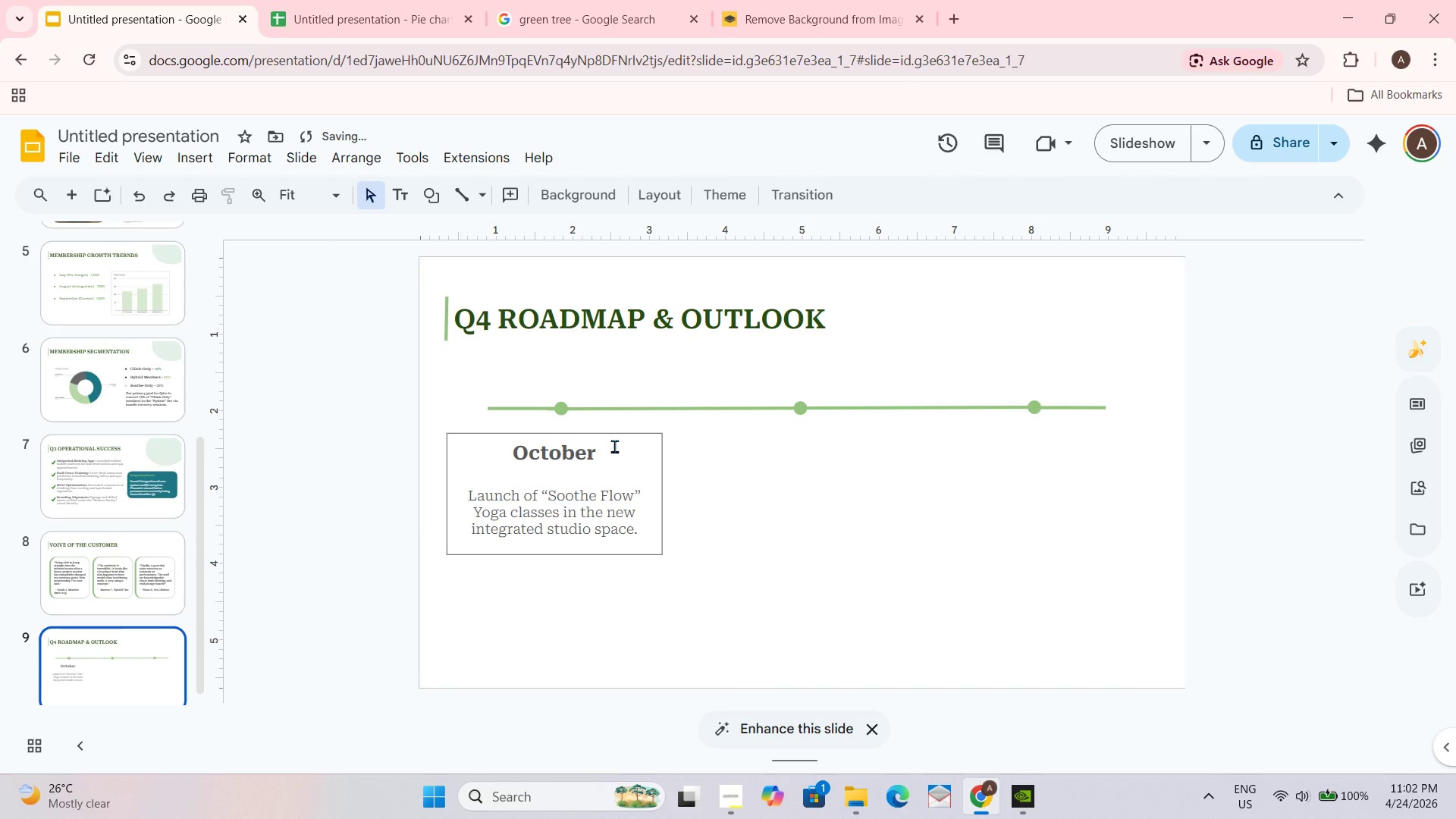 
left_click_drag(start_coordinate=[615, 435], to_coordinate=[620, 433])
 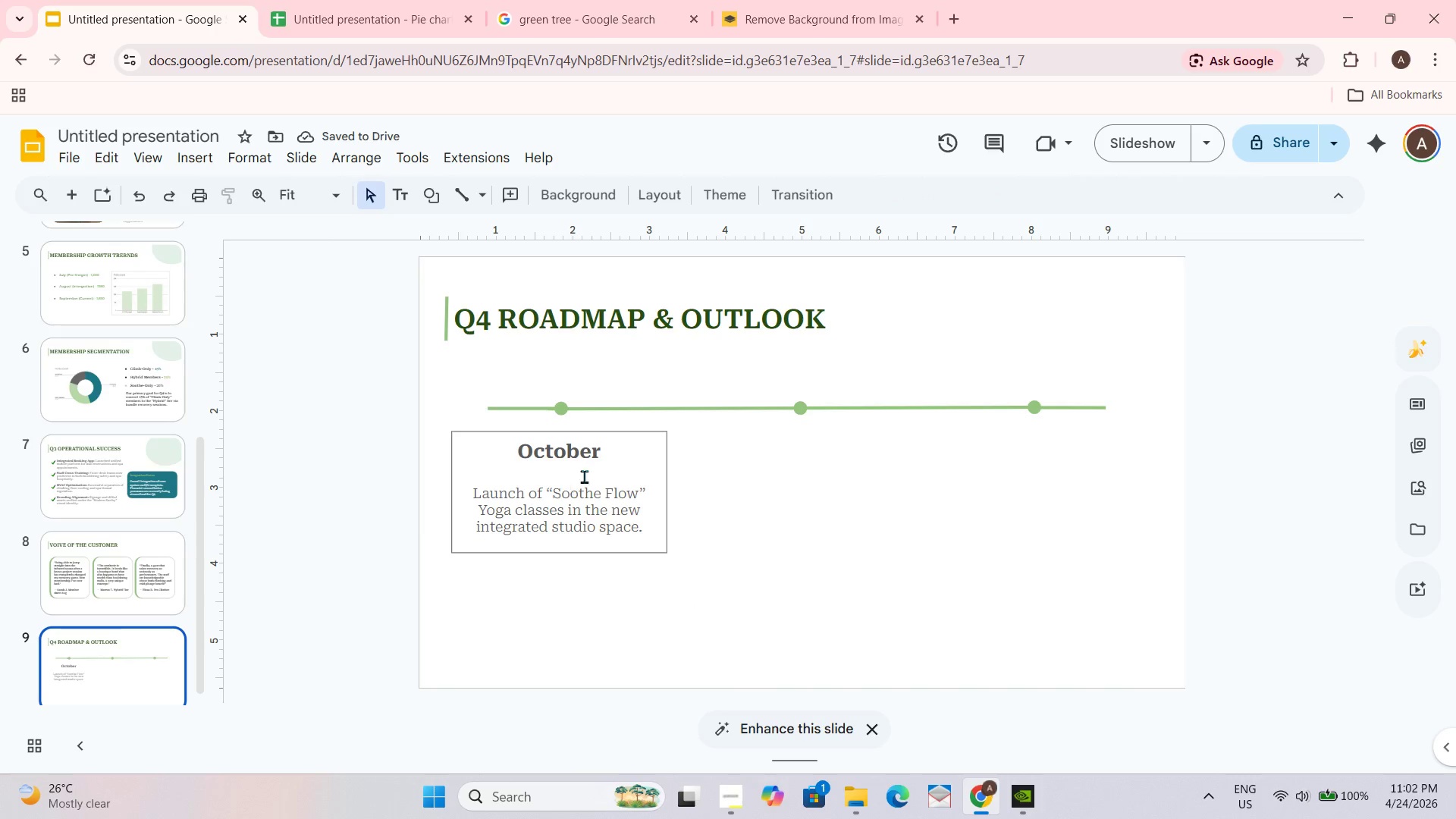 
wait(6.58)
 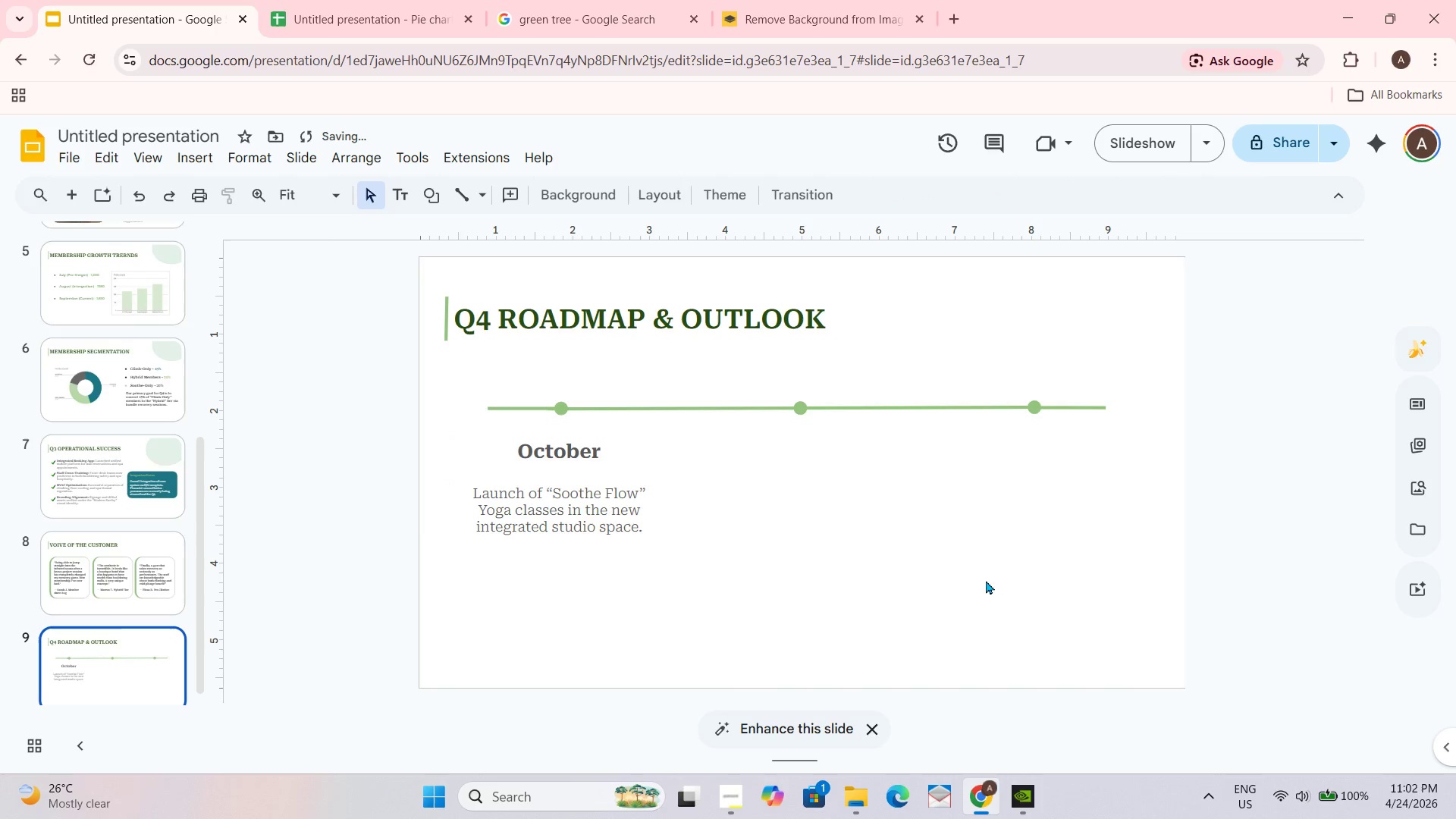 
key(Control+D)
 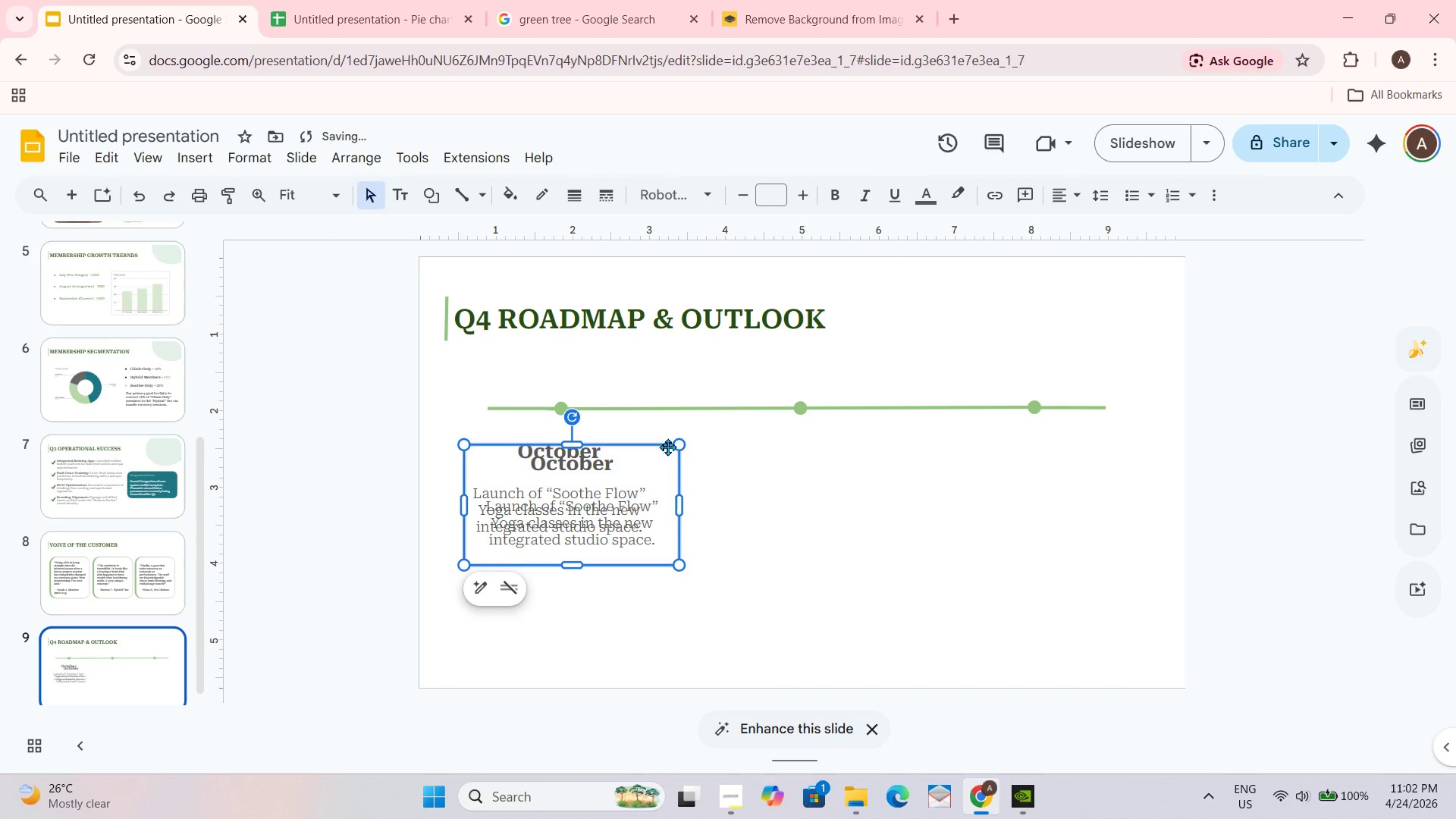 
left_click_drag(start_coordinate=[667, 444], to_coordinate=[892, 441])
 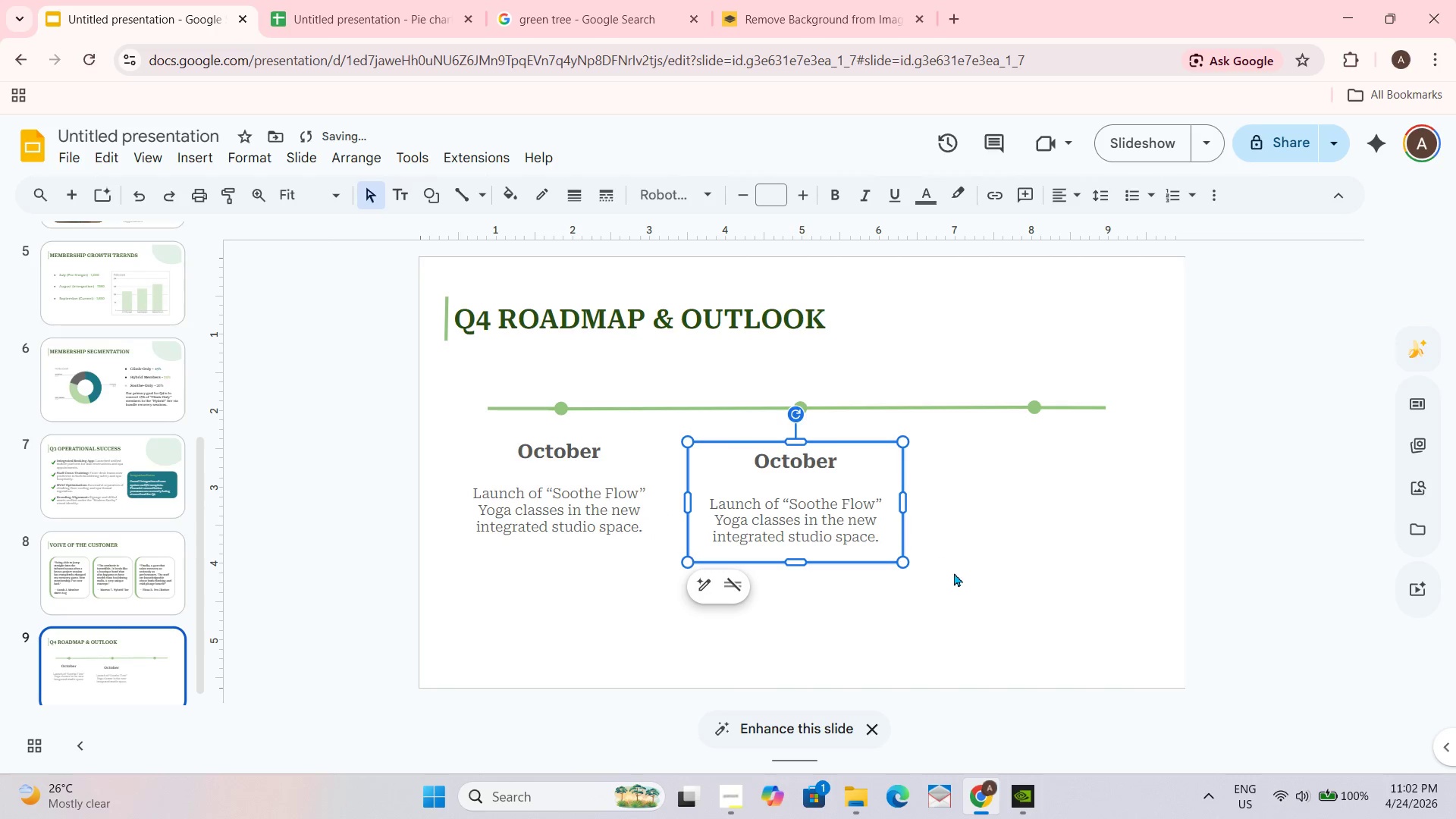 
left_click([962, 577])
 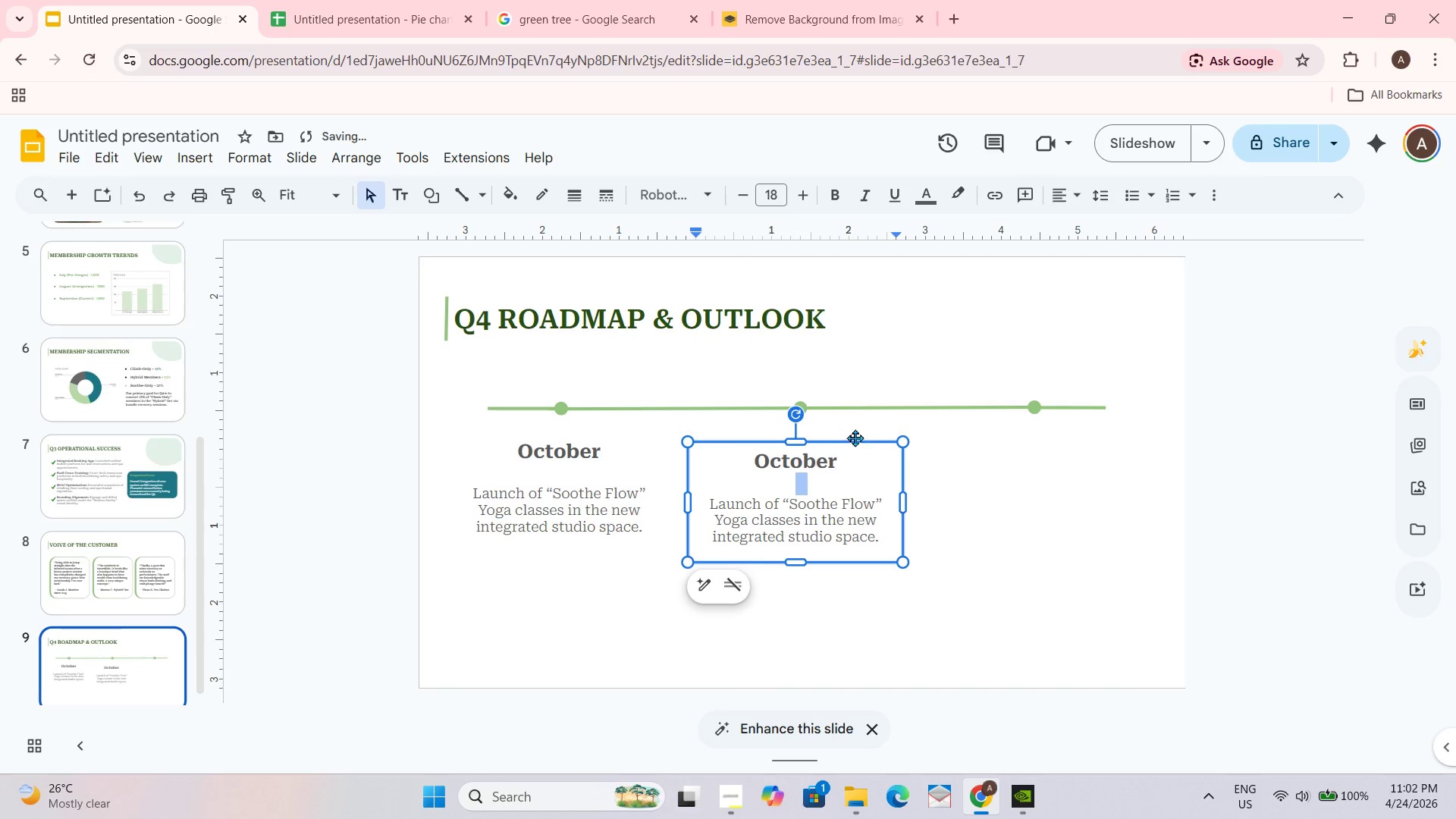 
left_click_drag(start_coordinate=[856, 445], to_coordinate=[865, 441])
 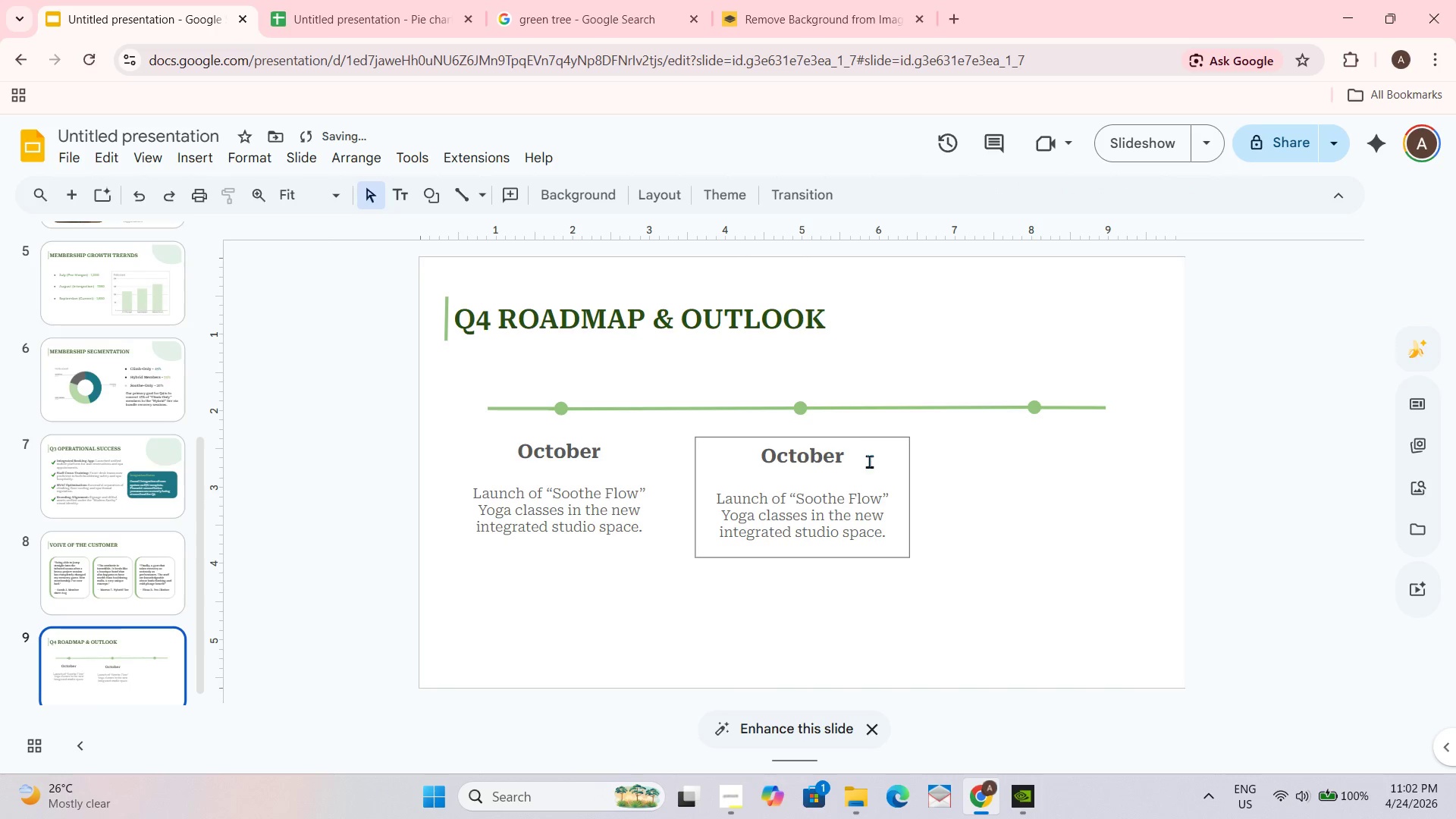 
left_click_drag(start_coordinate=[871, 439], to_coordinate=[871, 433])
 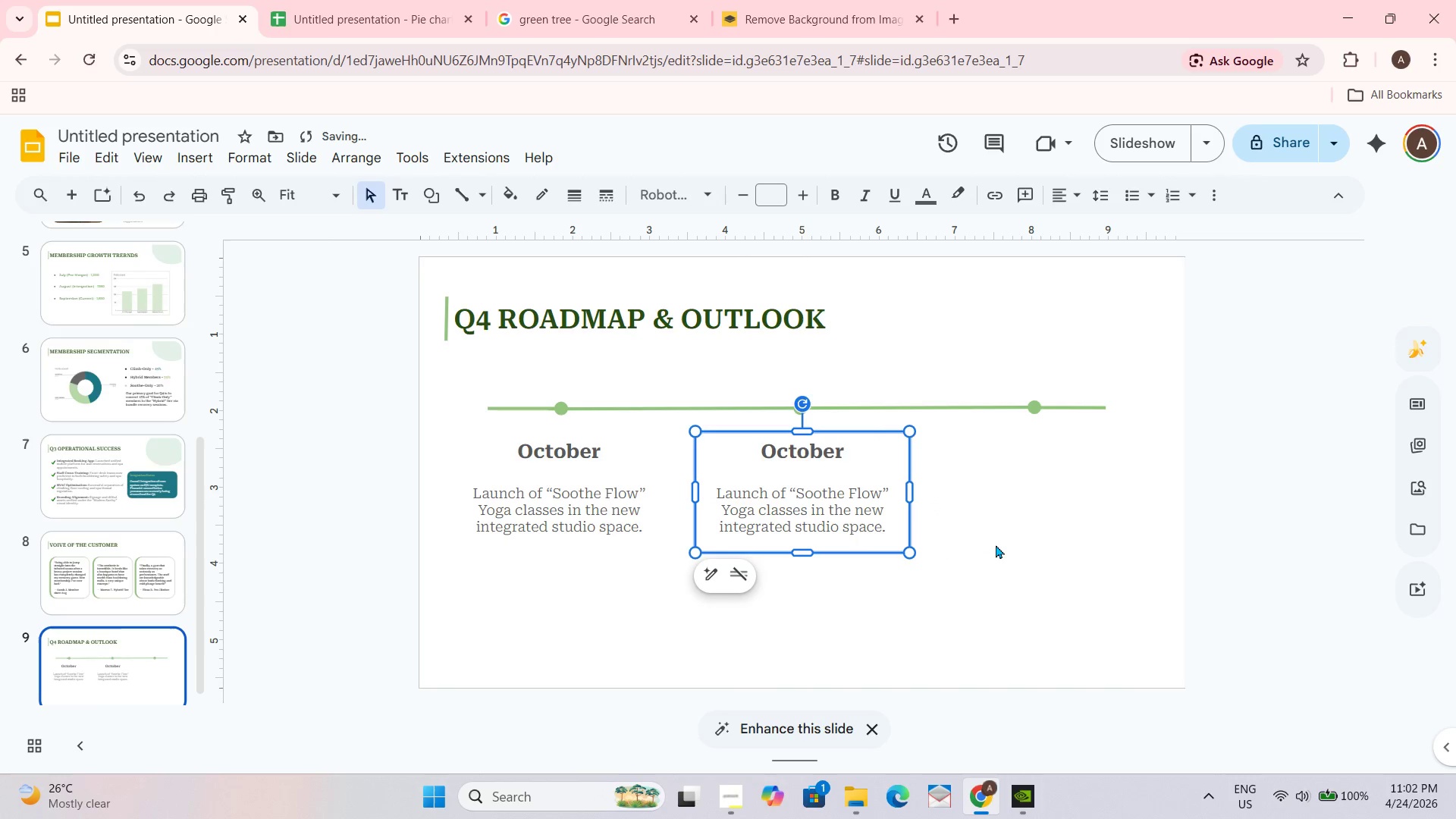 
key(Control+D)
 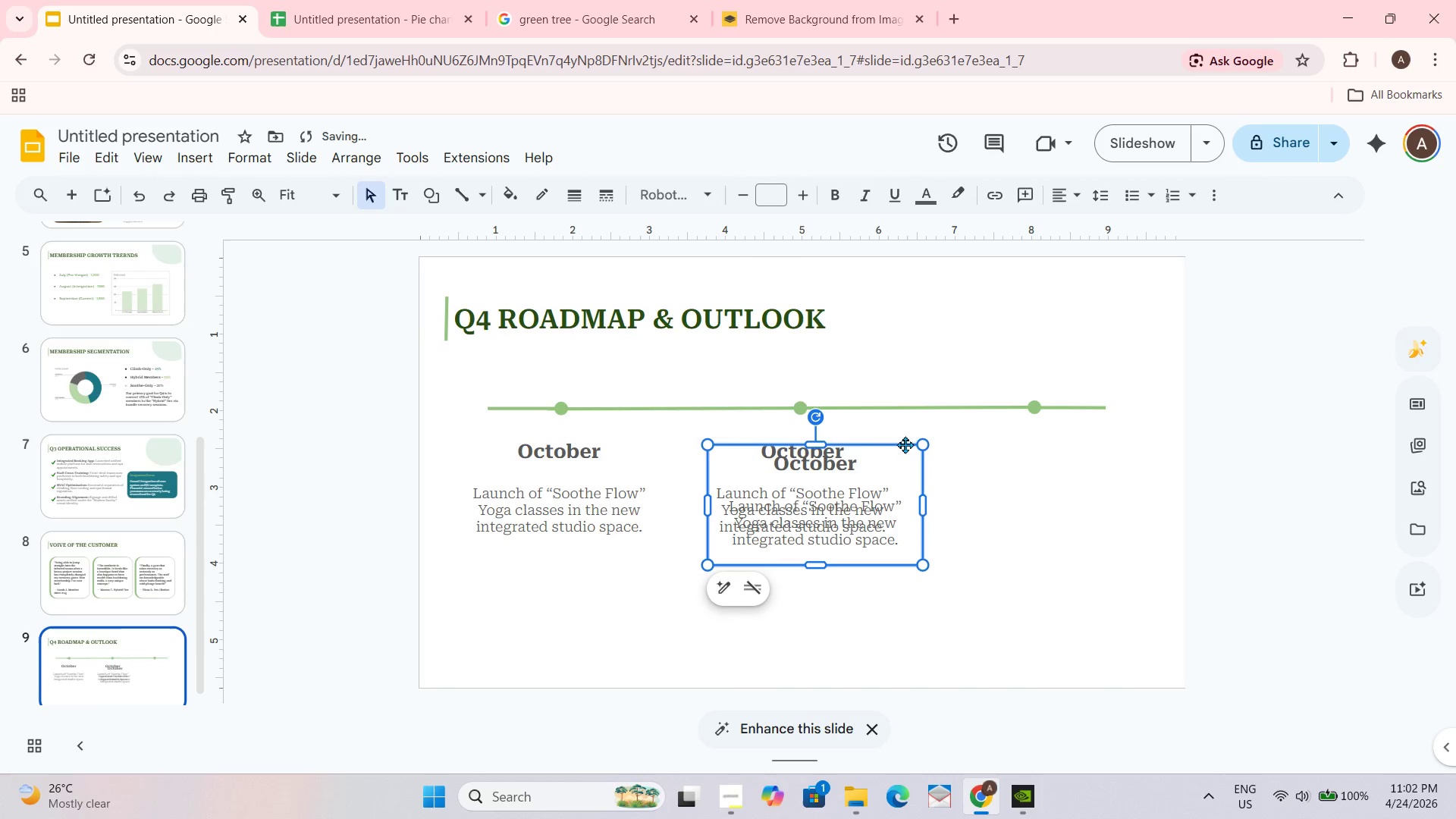 
left_click_drag(start_coordinate=[903, 444], to_coordinate=[1111, 444])
 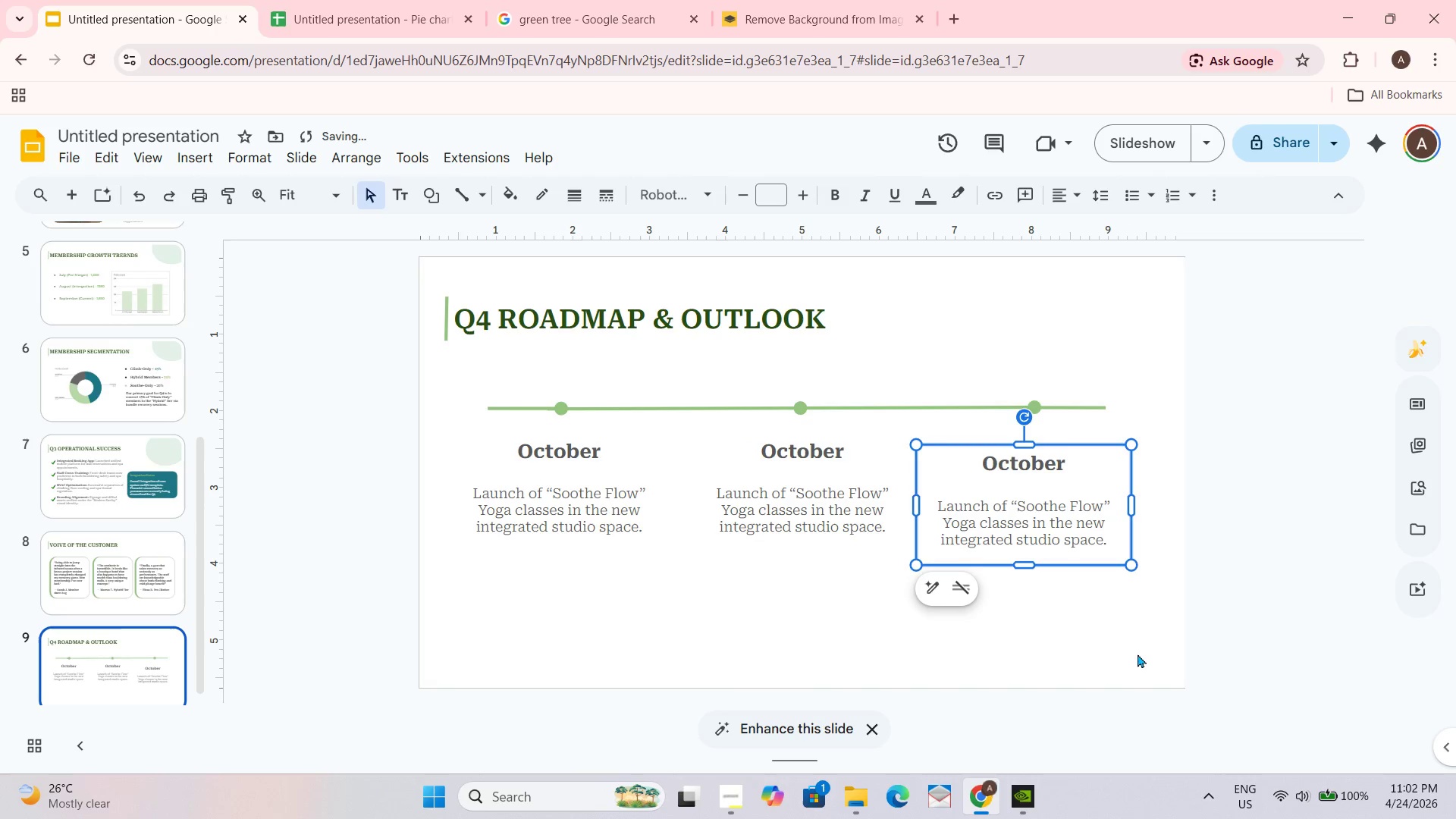 
left_click([1109, 652])
 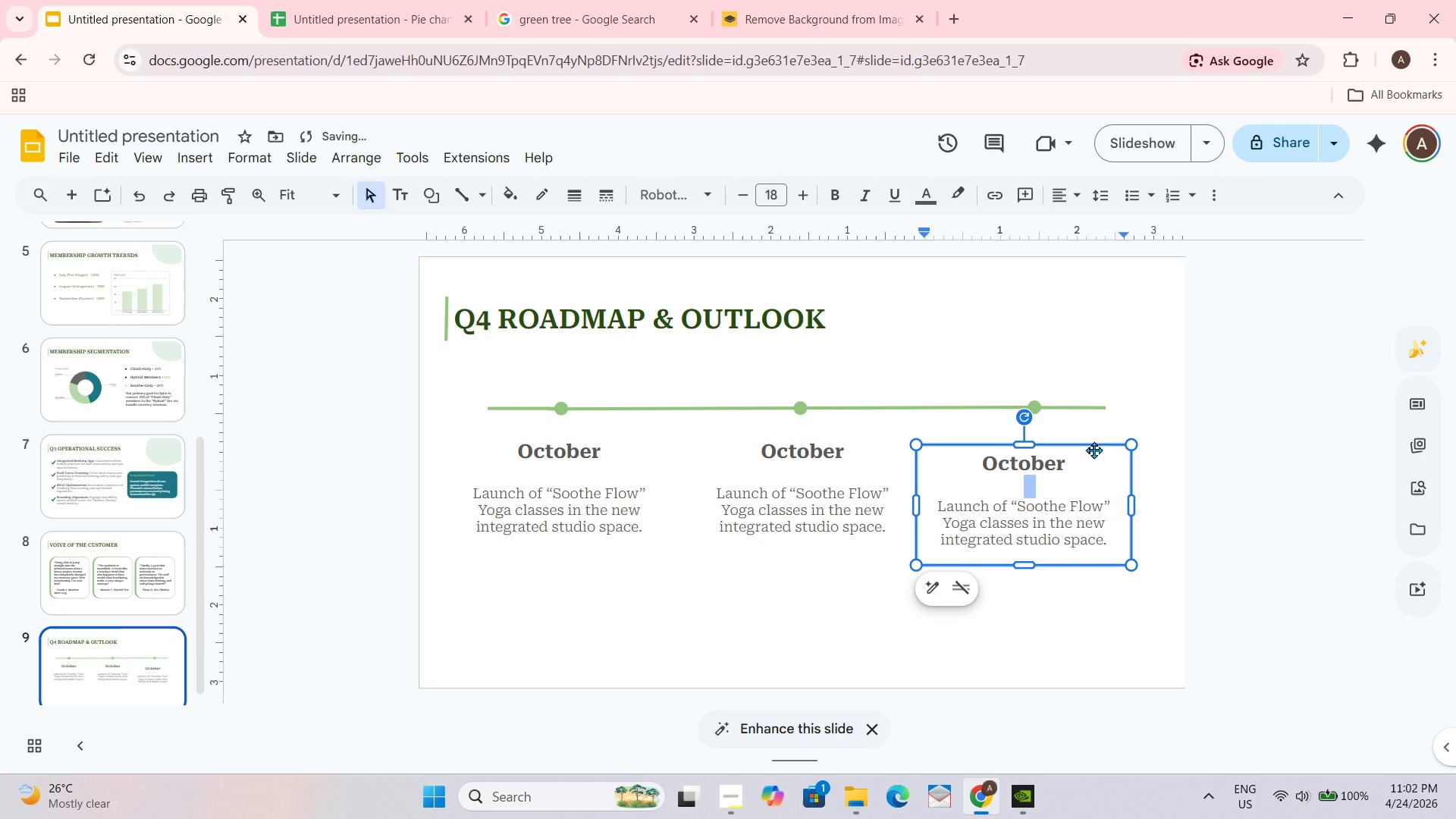 
left_click_drag(start_coordinate=[1094, 447], to_coordinate=[1100, 441])
 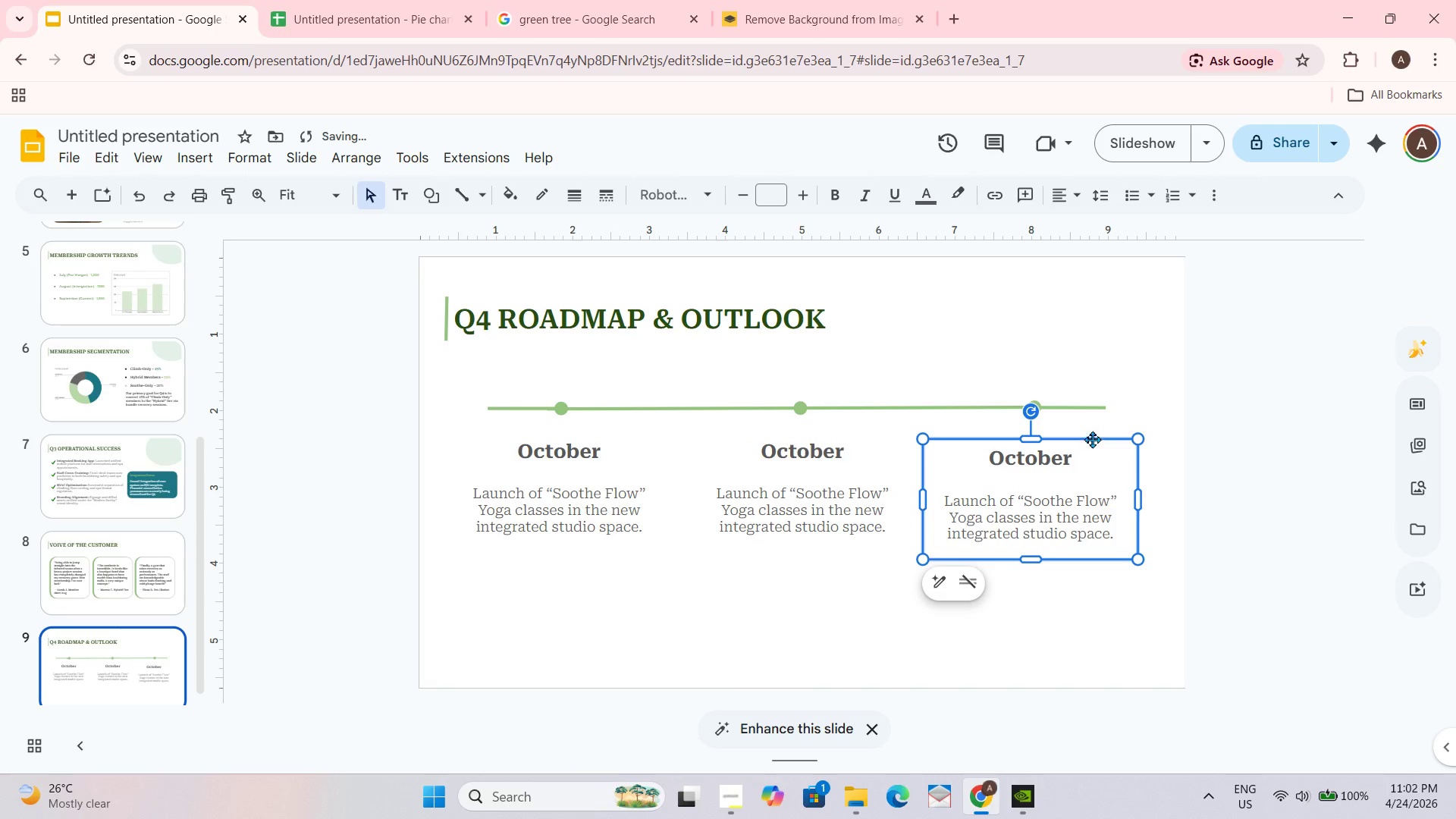 
left_click_drag(start_coordinate=[1092, 438], to_coordinate=[1094, 431])
 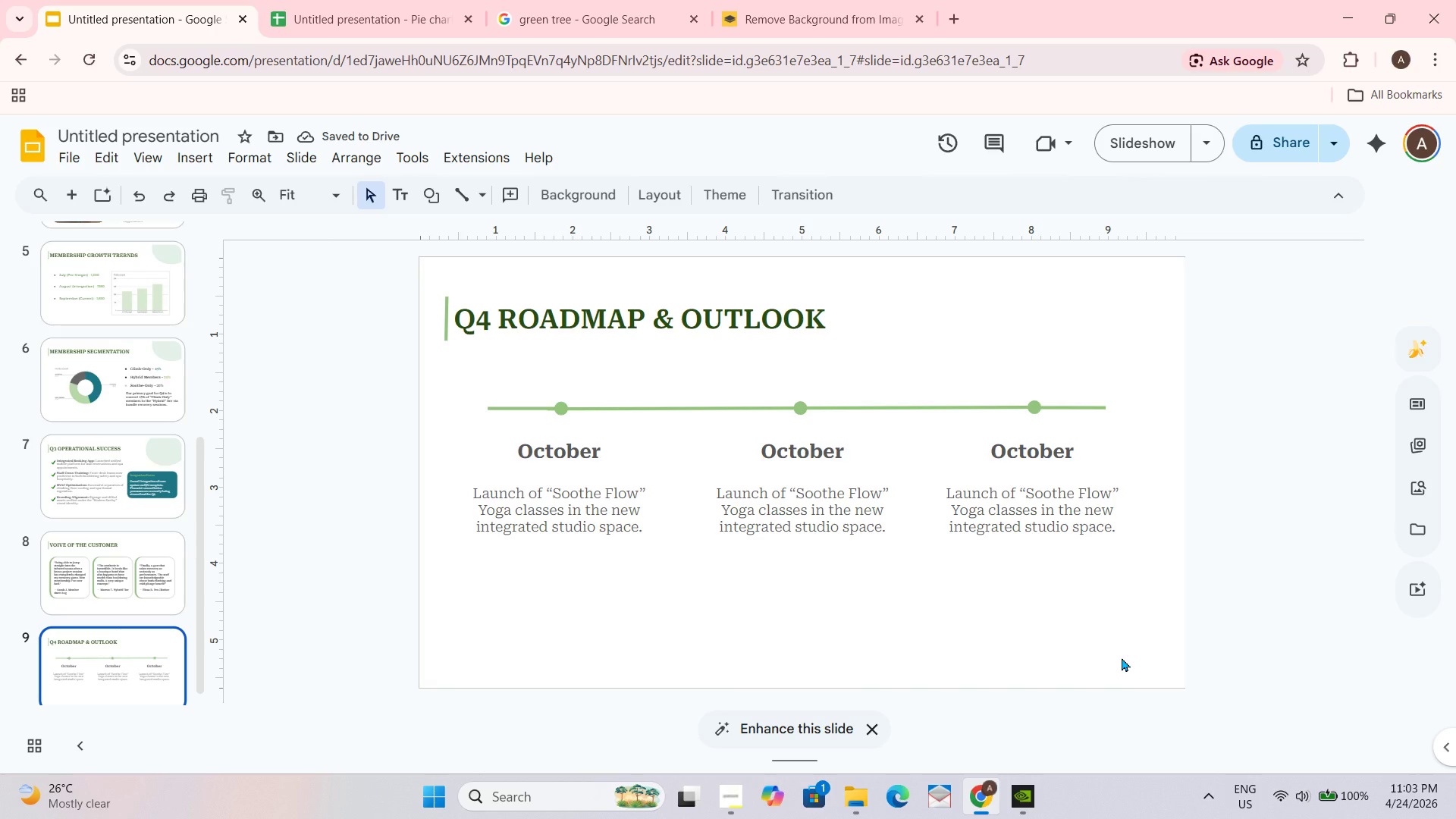 
wait(8.48)
 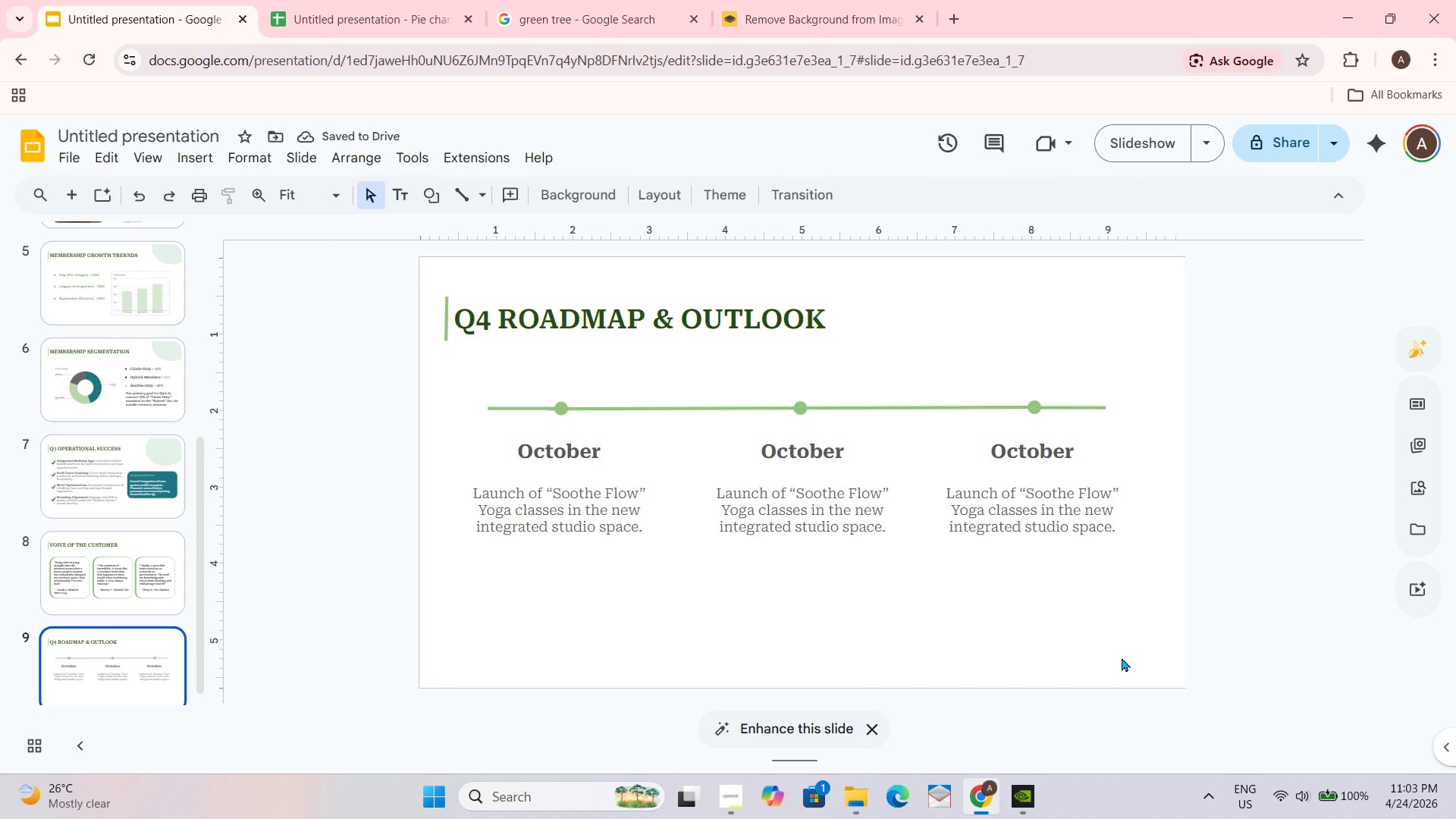 
left_click_drag(start_coordinate=[811, 450], to_coordinate=[763, 454])
 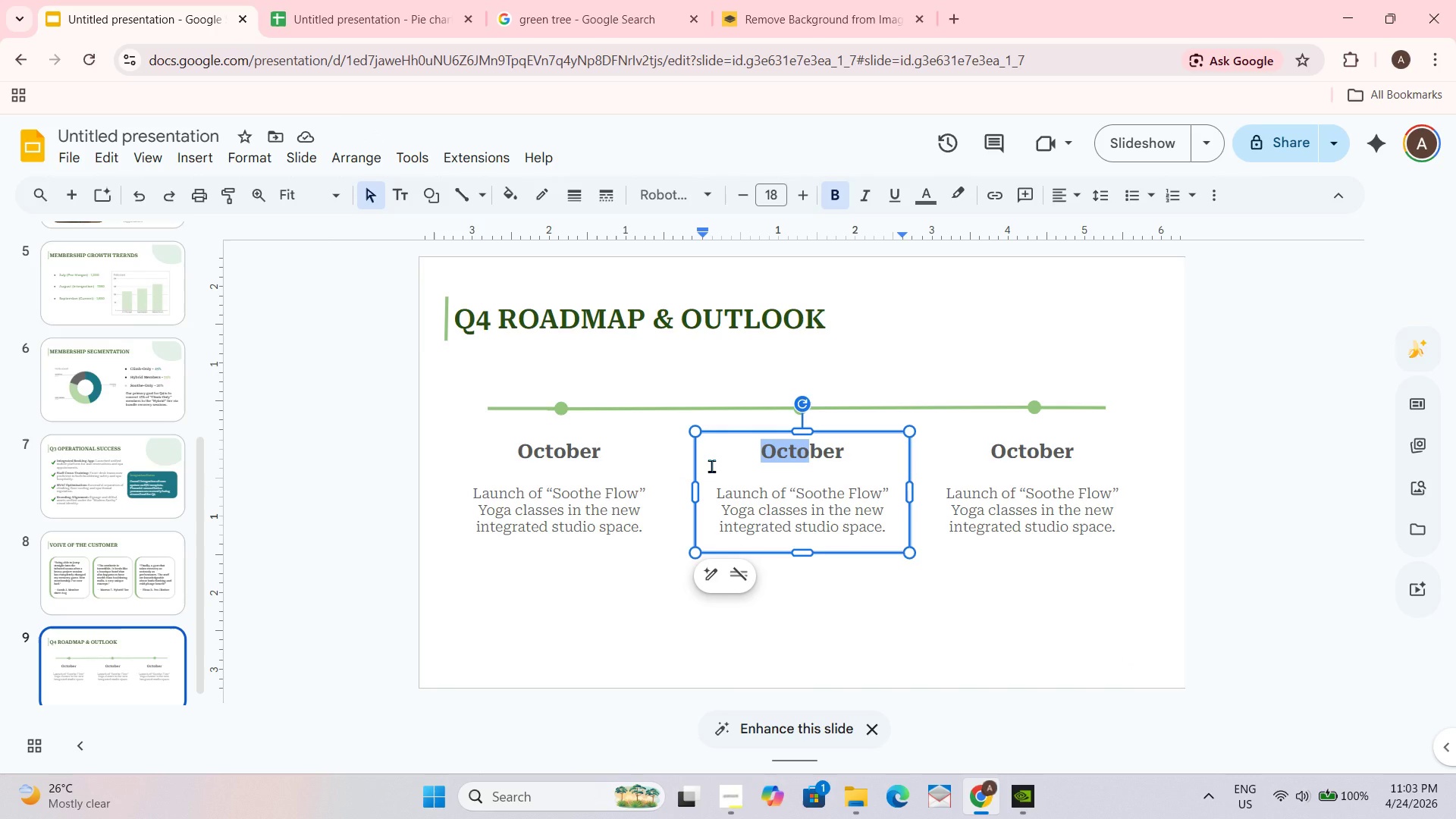 
type(Novem)
 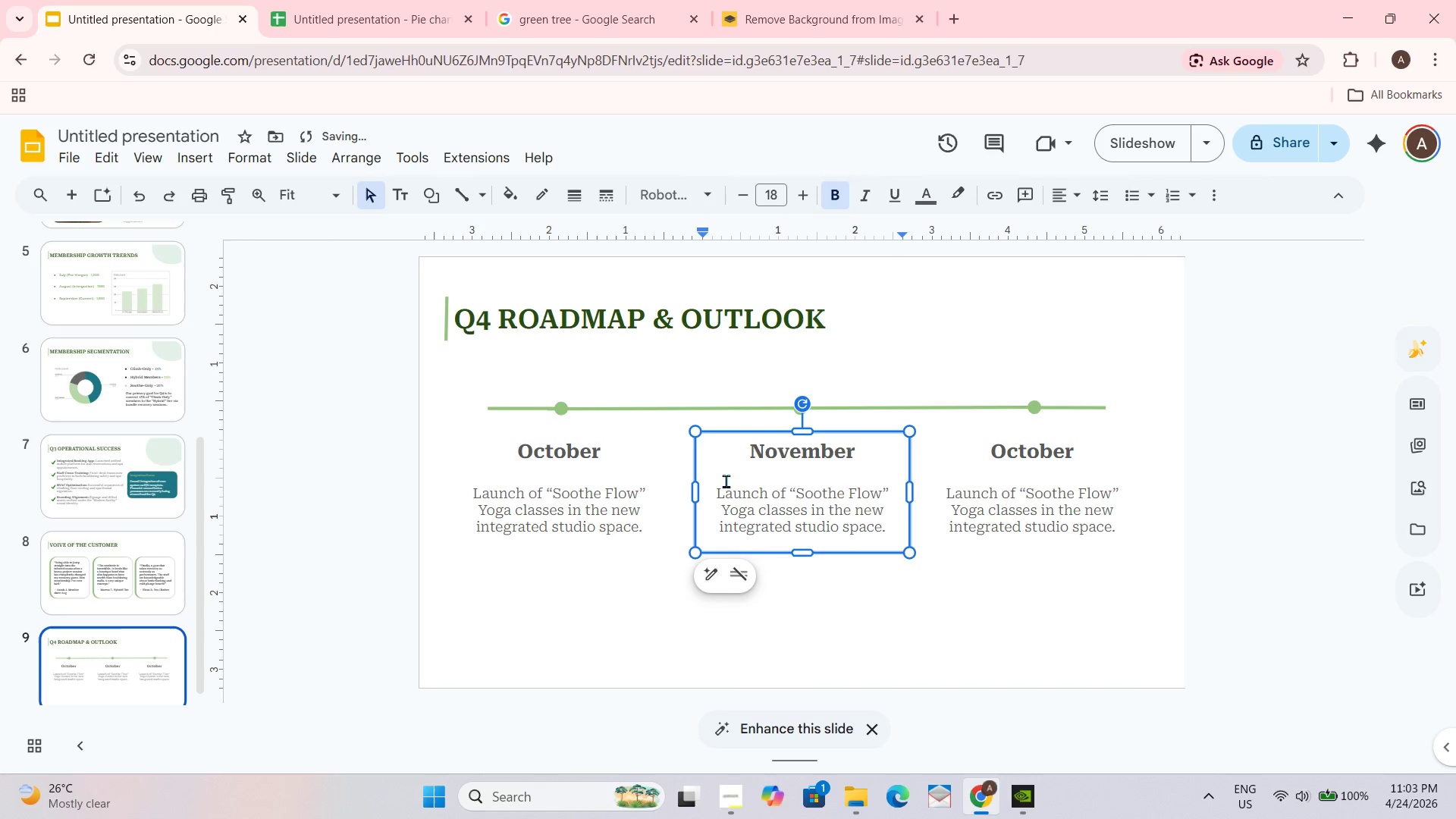 
left_click_drag(start_coordinate=[717, 494], to_coordinate=[899, 551])
 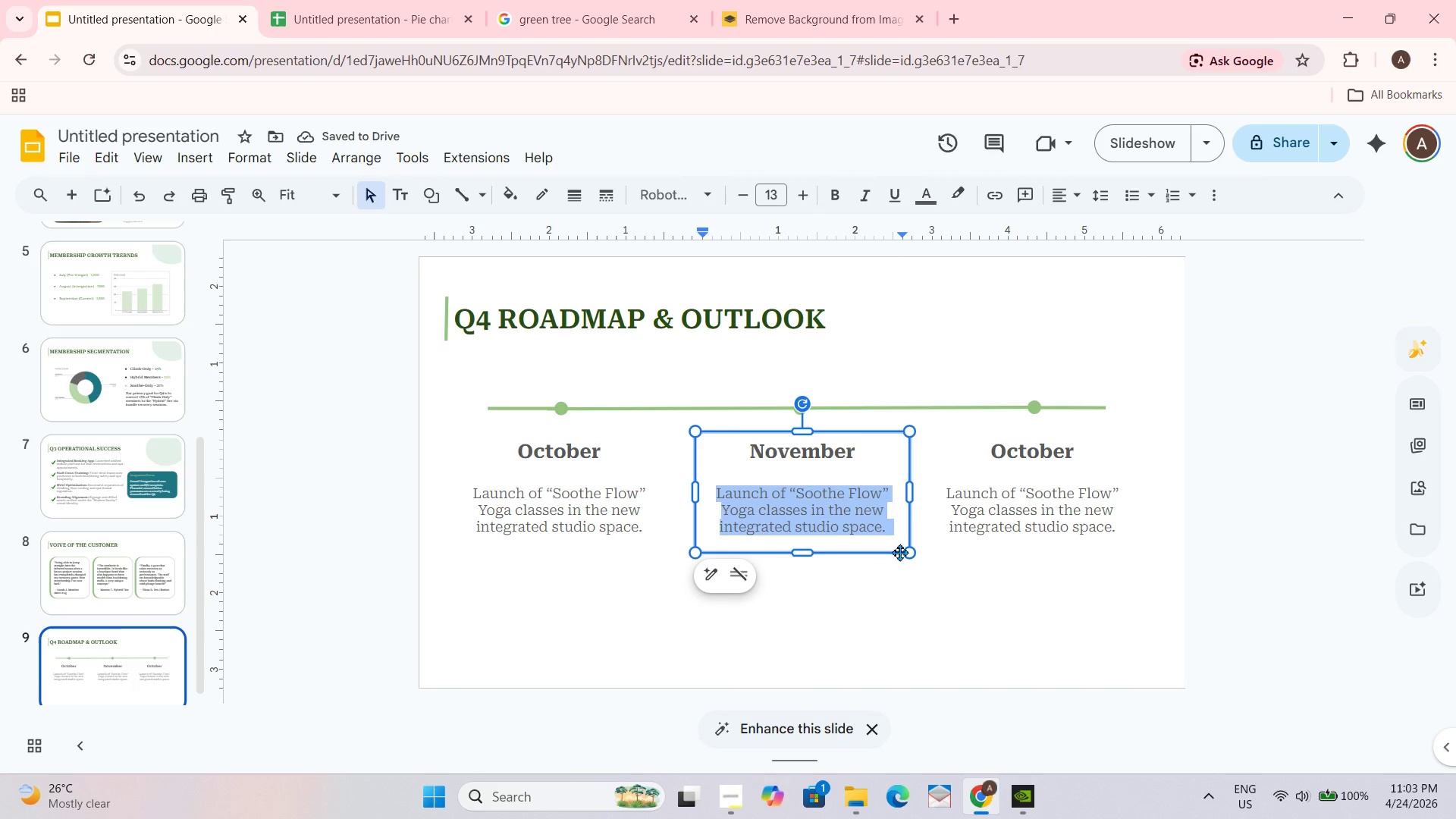 
type(Rollout of sustainable "")
 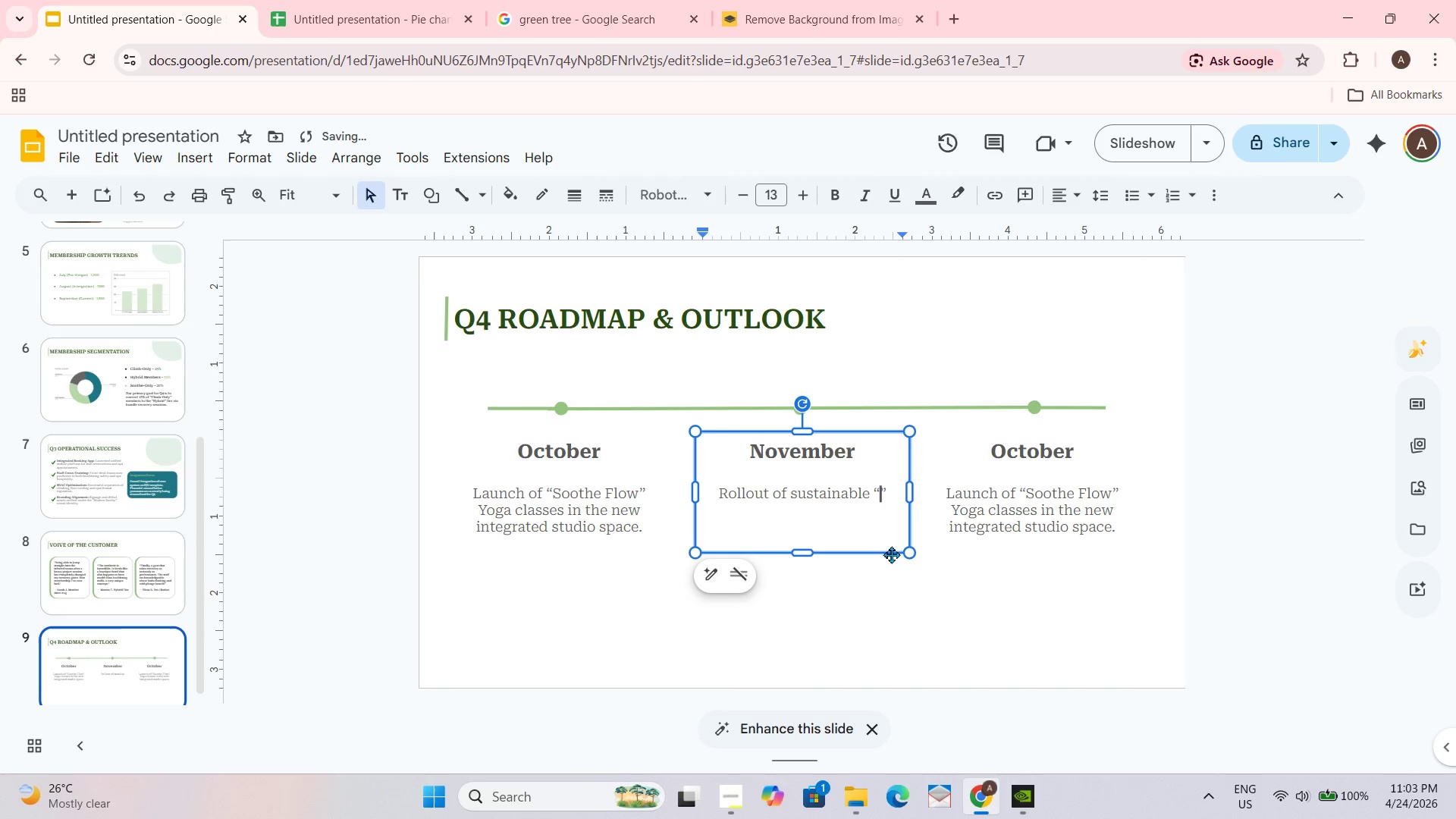 
 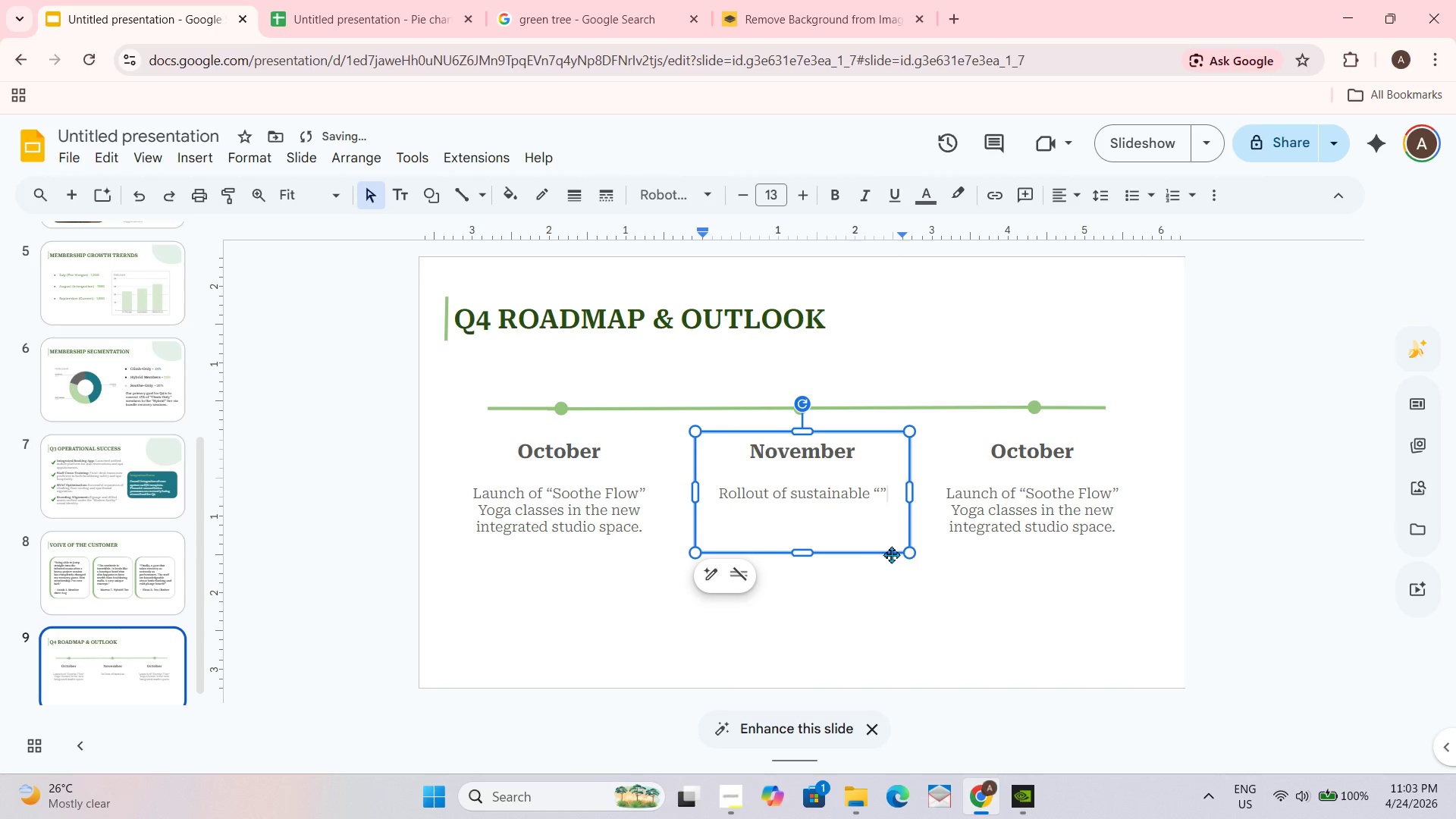 
key(ArrowLeft)
 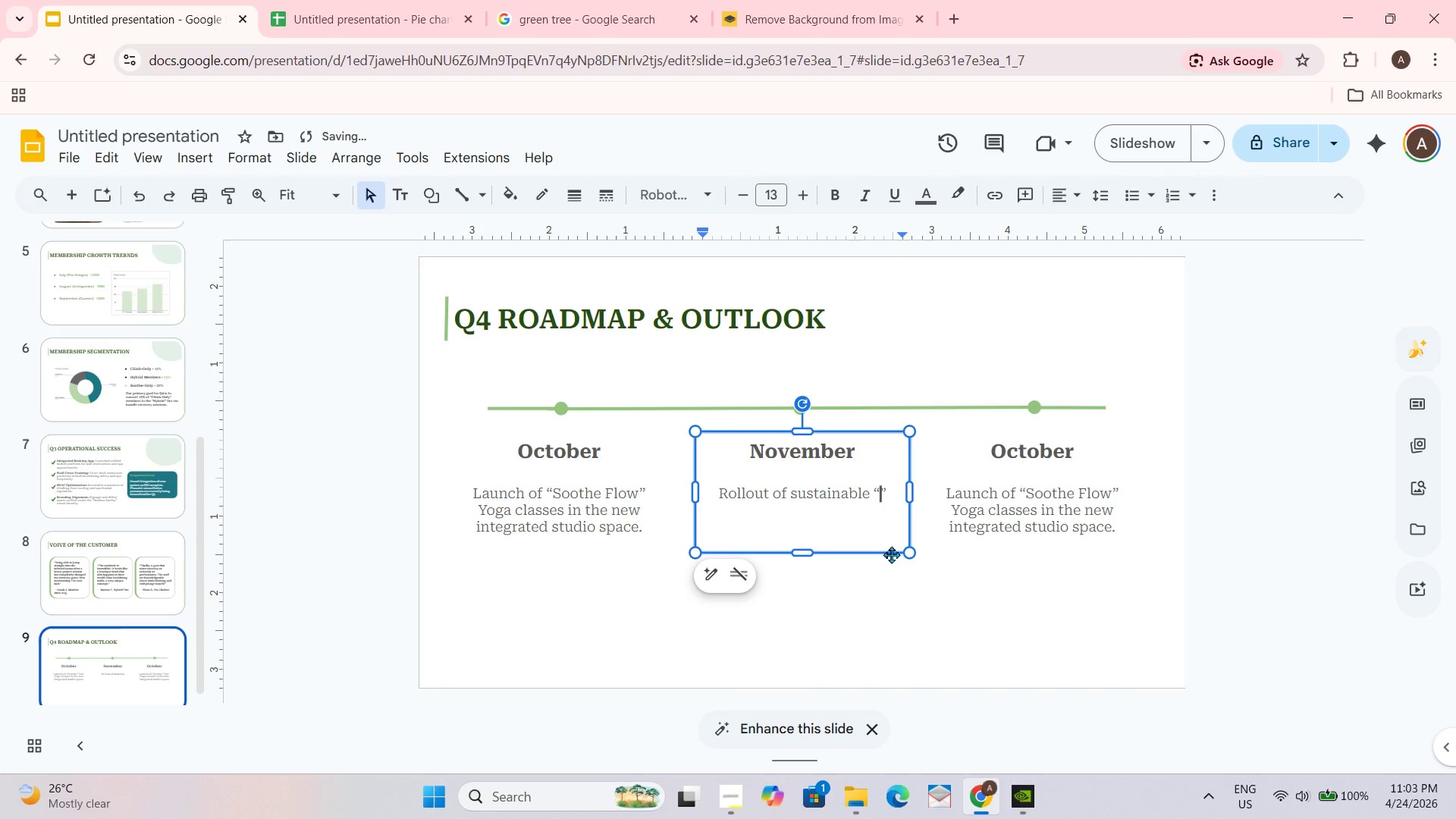 
type(Summit & Sooa)
key(Backspace)
type(the)
 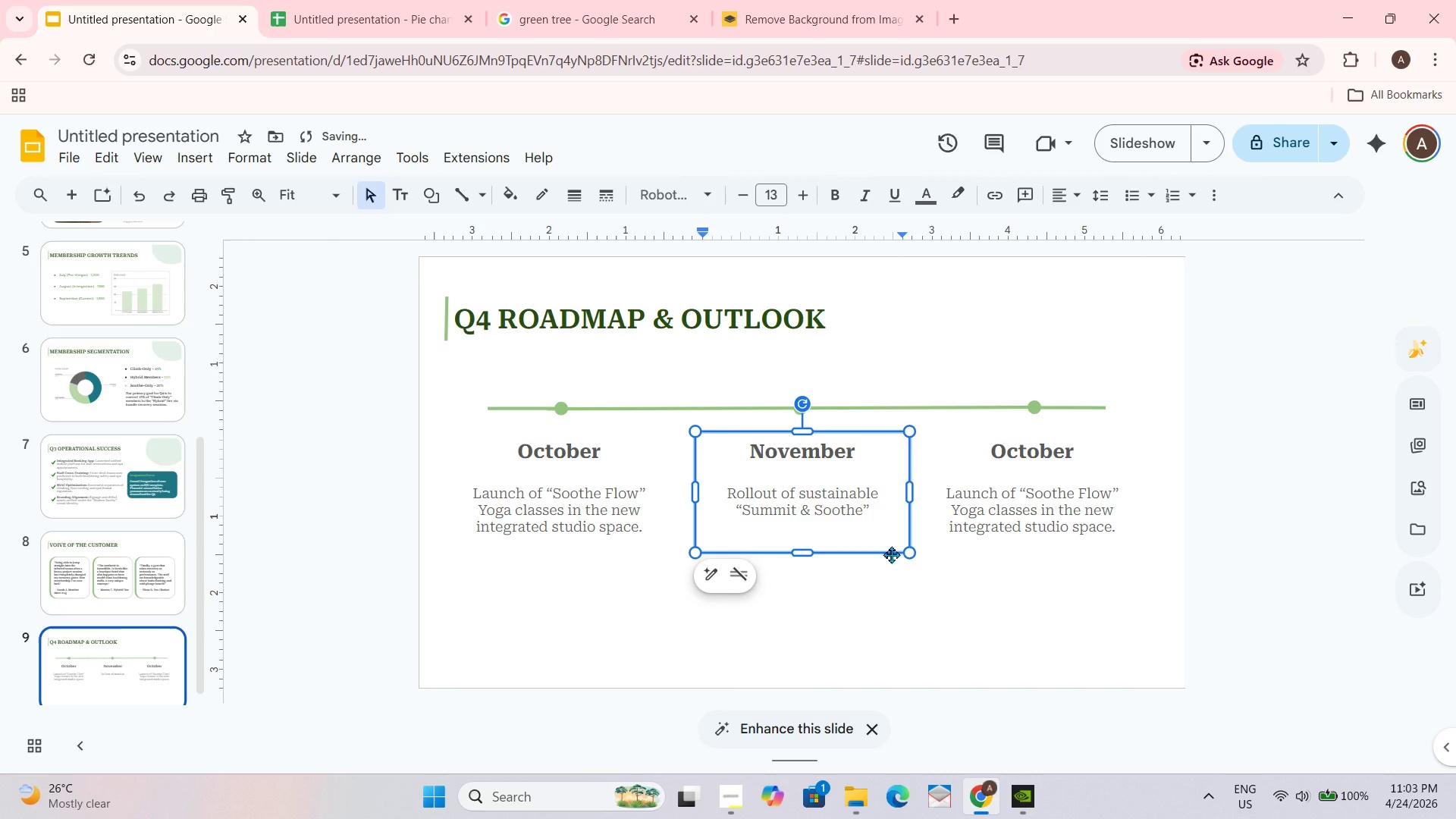 
key(ArrowRight)
 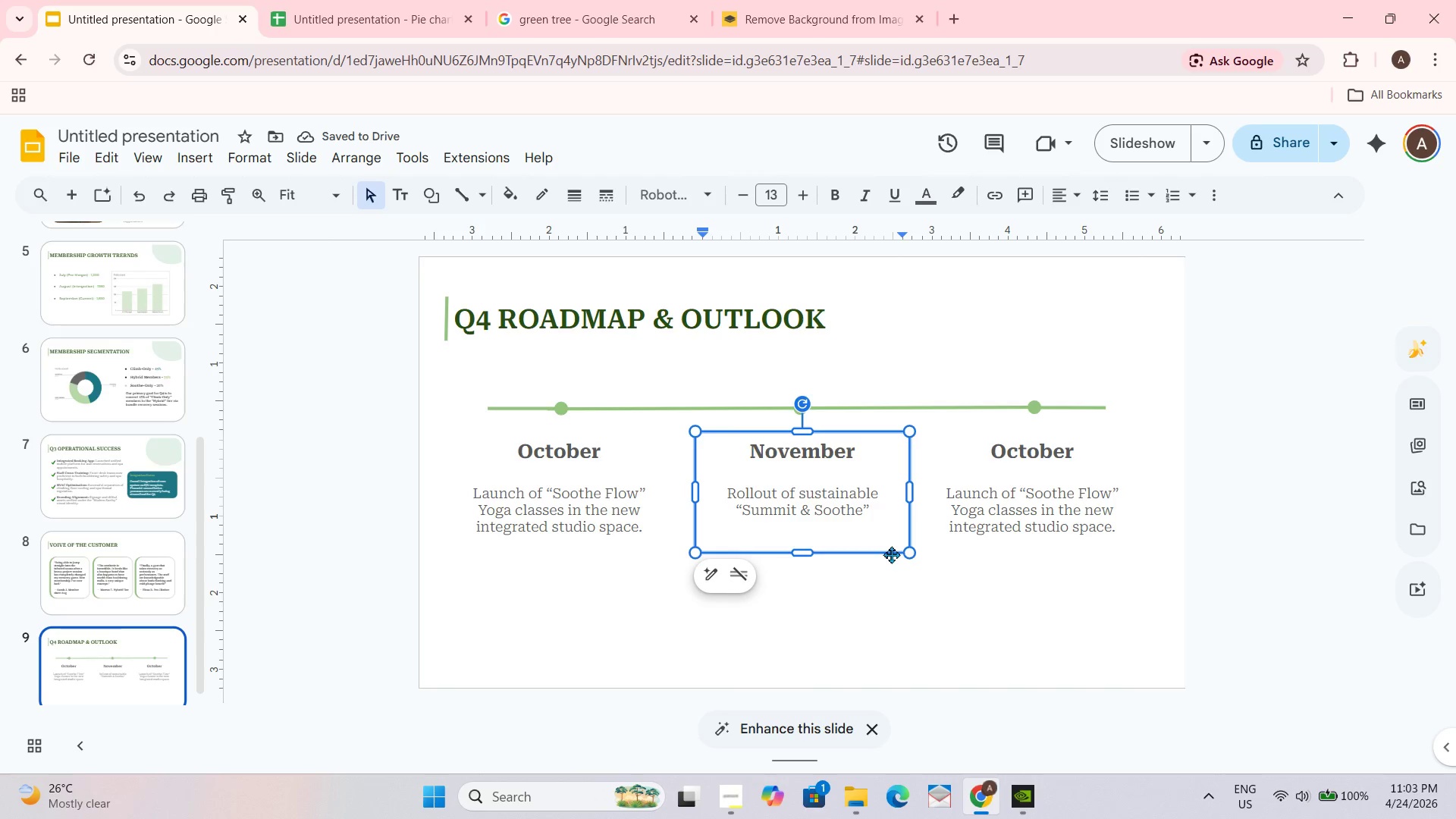 
type( merchandise line and apparel.)
 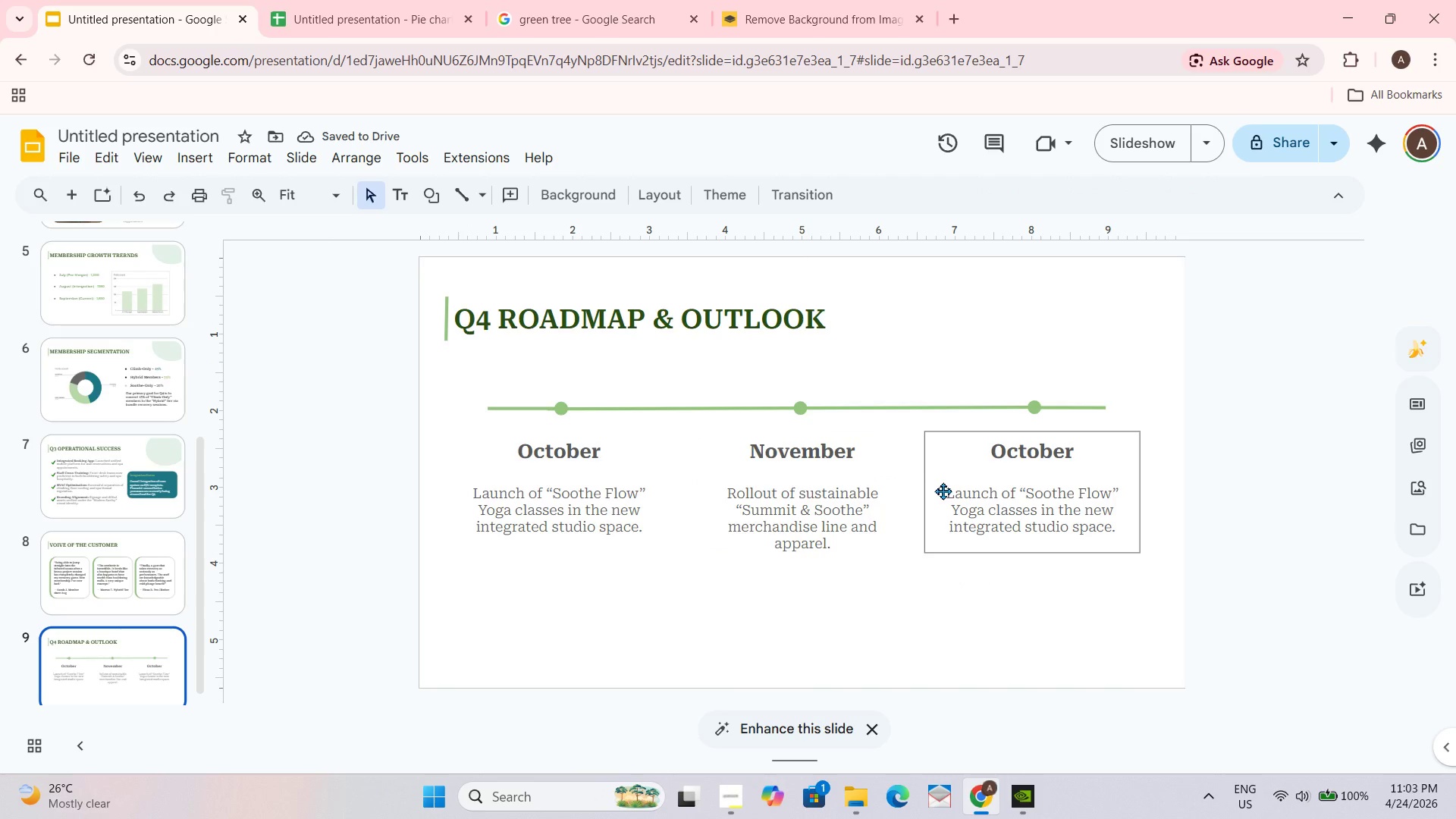 
left_click_drag(start_coordinate=[949, 487], to_coordinate=[1152, 534])
 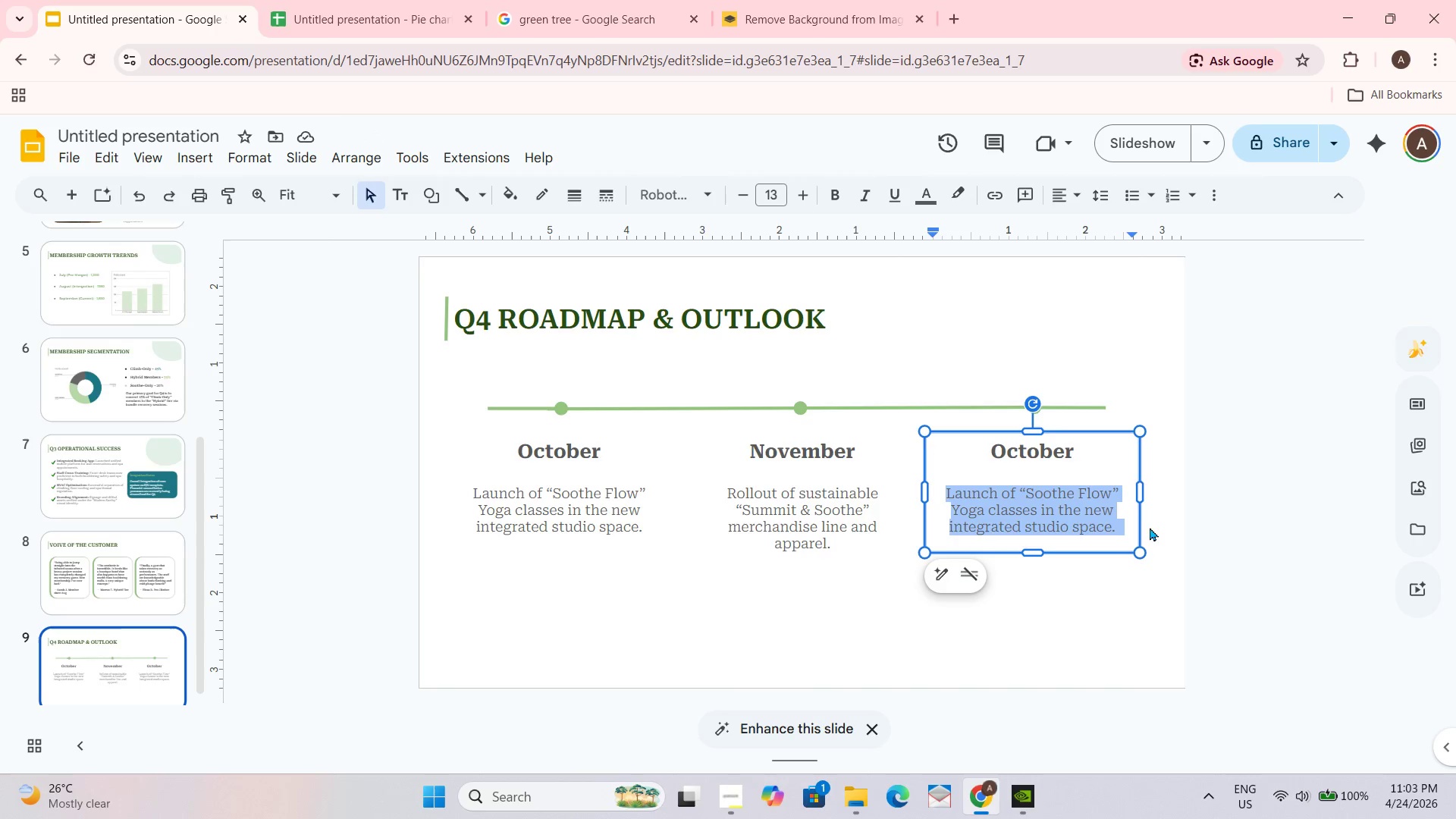 
type(Winter Wellness Retreat packages for high.)
key(Backspace)
type(-yt)
key(Backspace)
type(ier corporate partners.)
 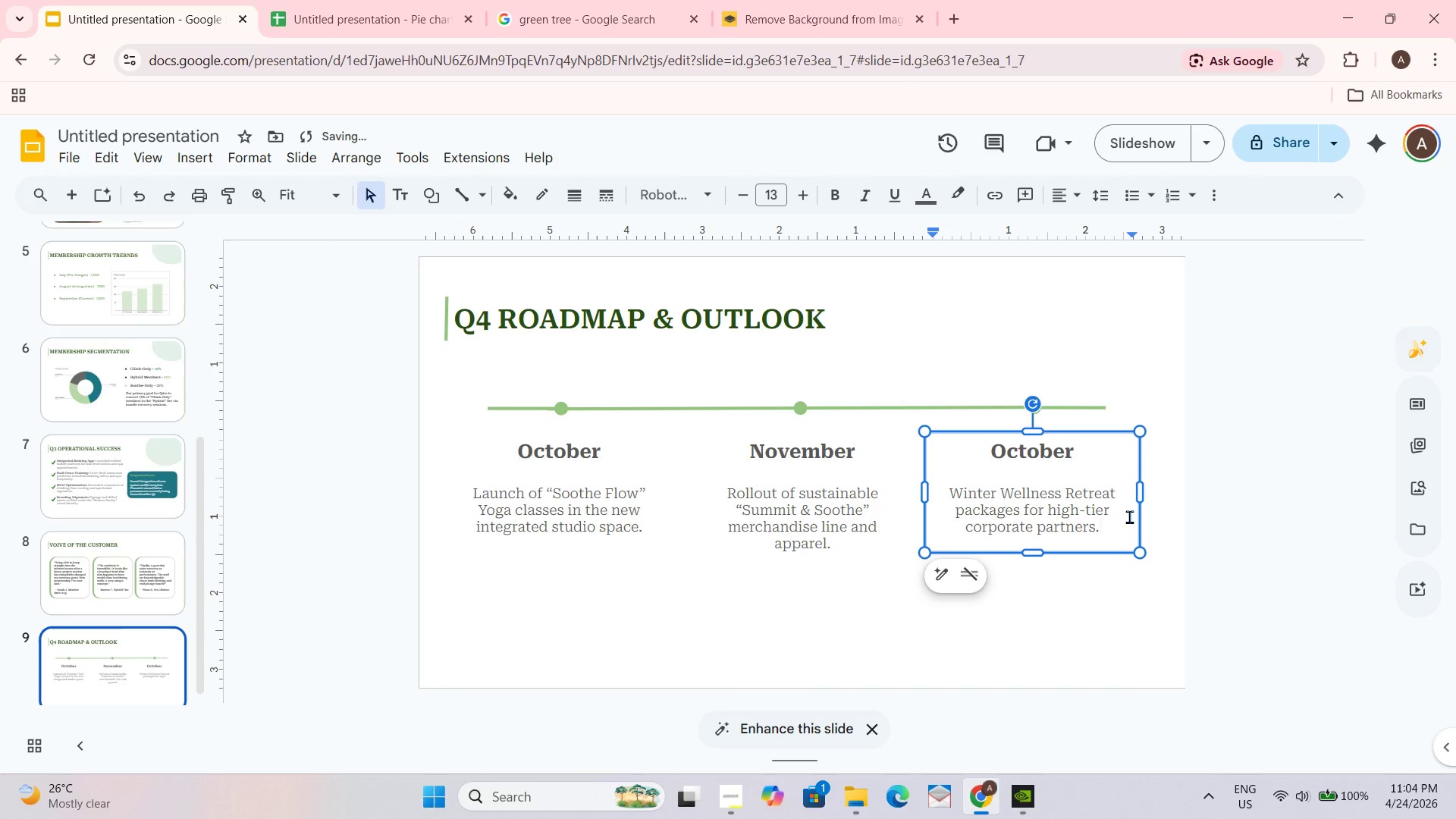 
wait(8.36)
 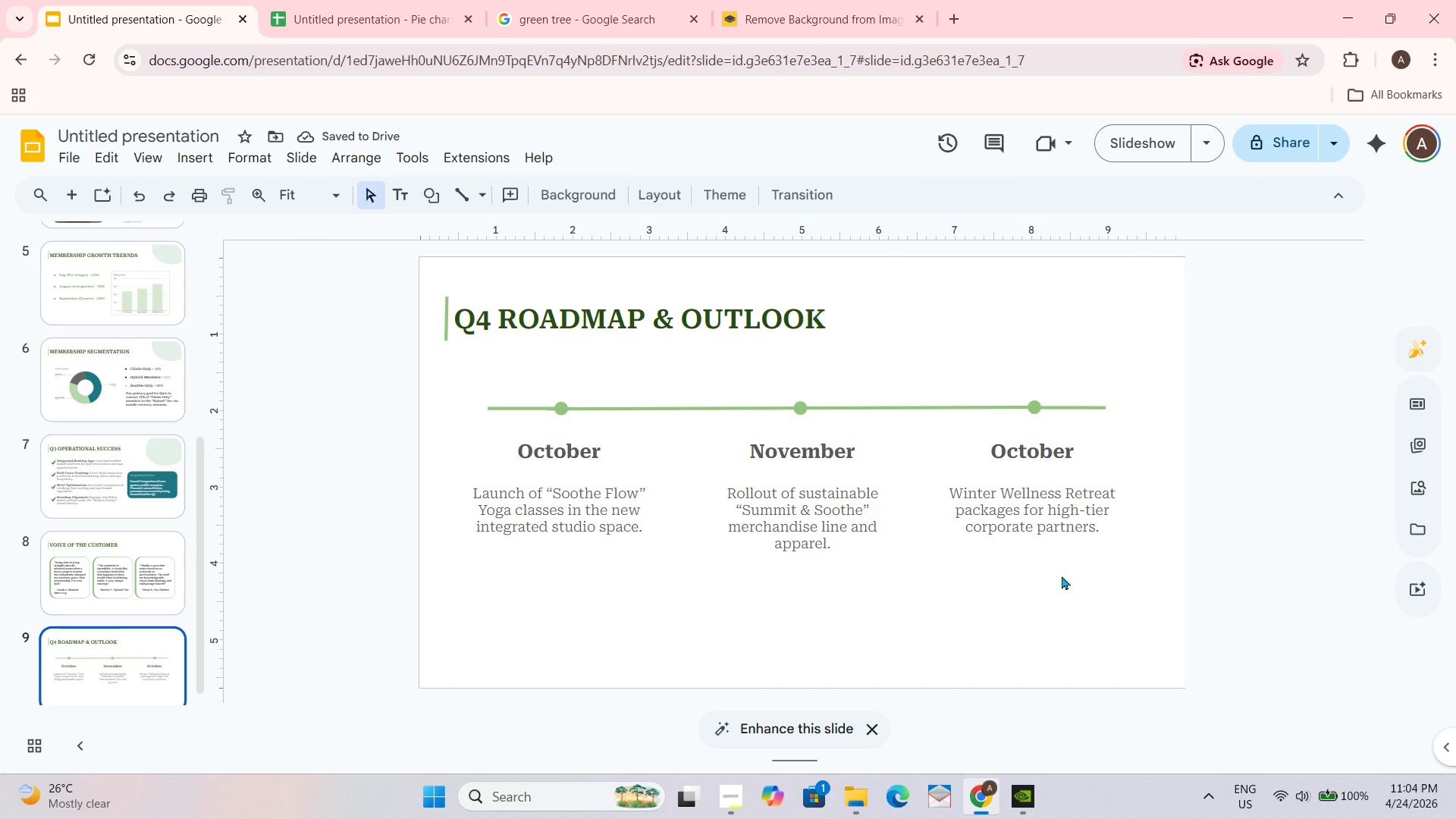 
left_click_drag(start_coordinate=[473, 588], to_coordinate=[826, 634])
 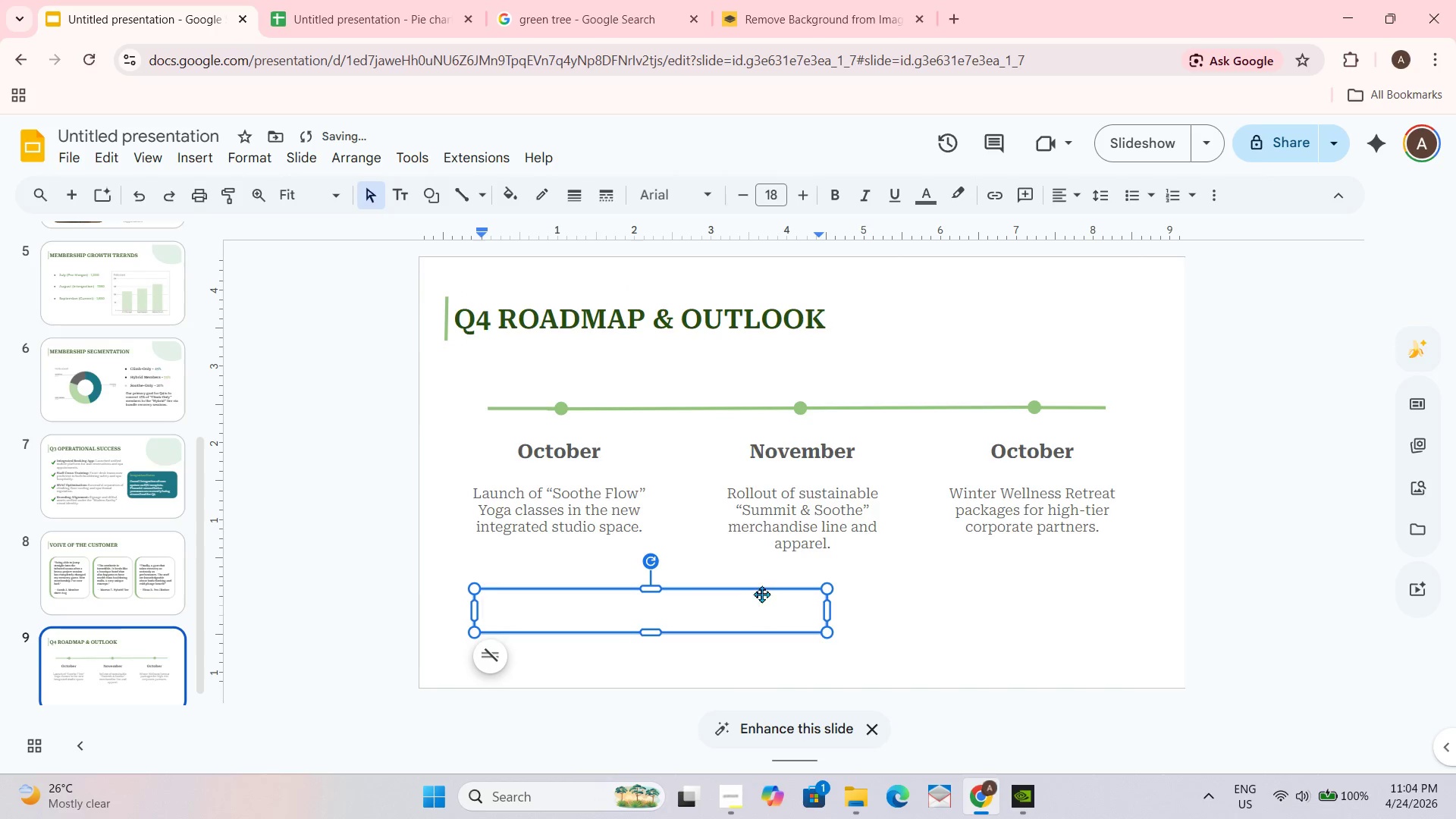 
left_click_drag(start_coordinate=[761, 594], to_coordinate=[736, 592])
 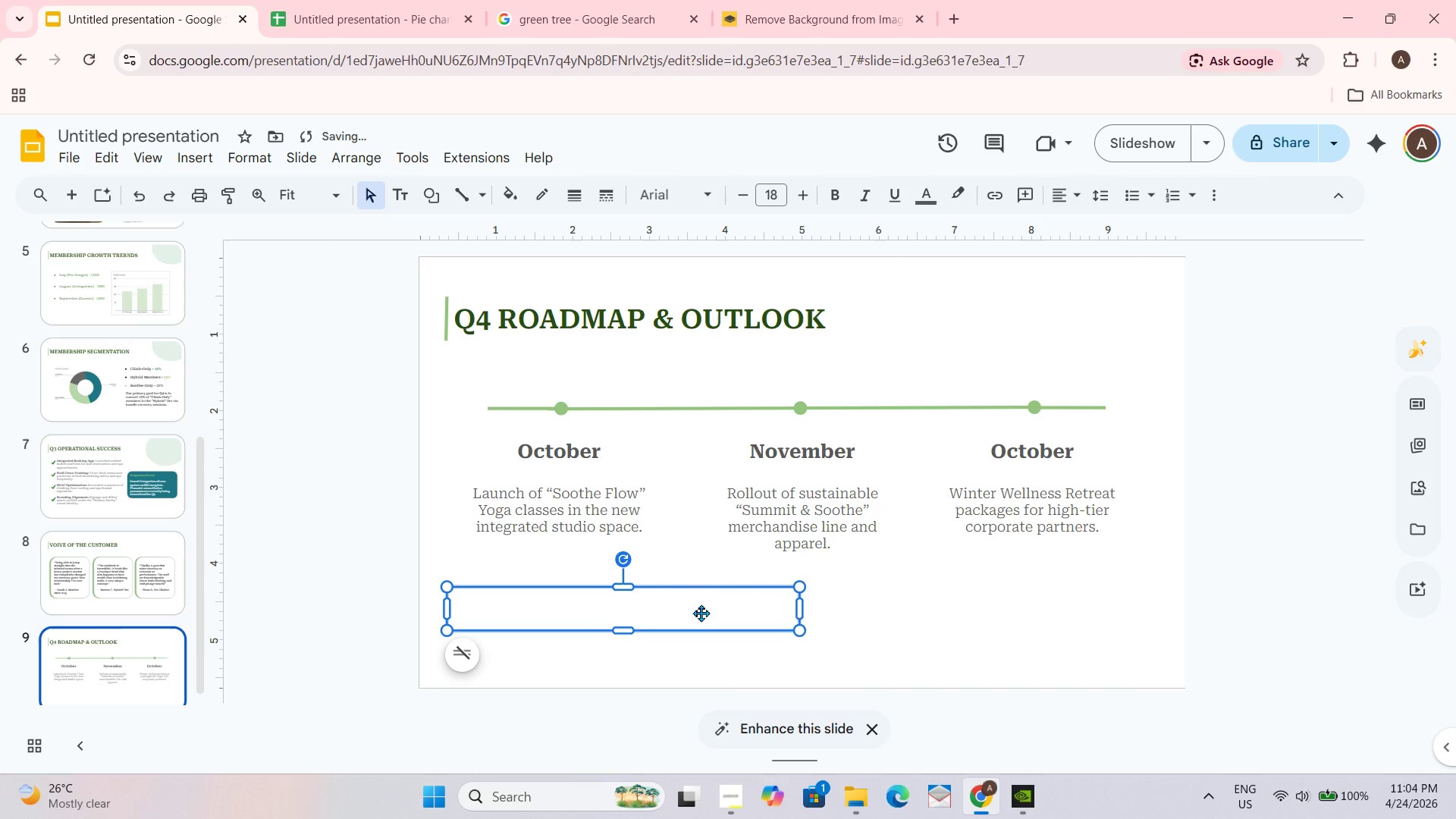 
double_click([701, 613])
 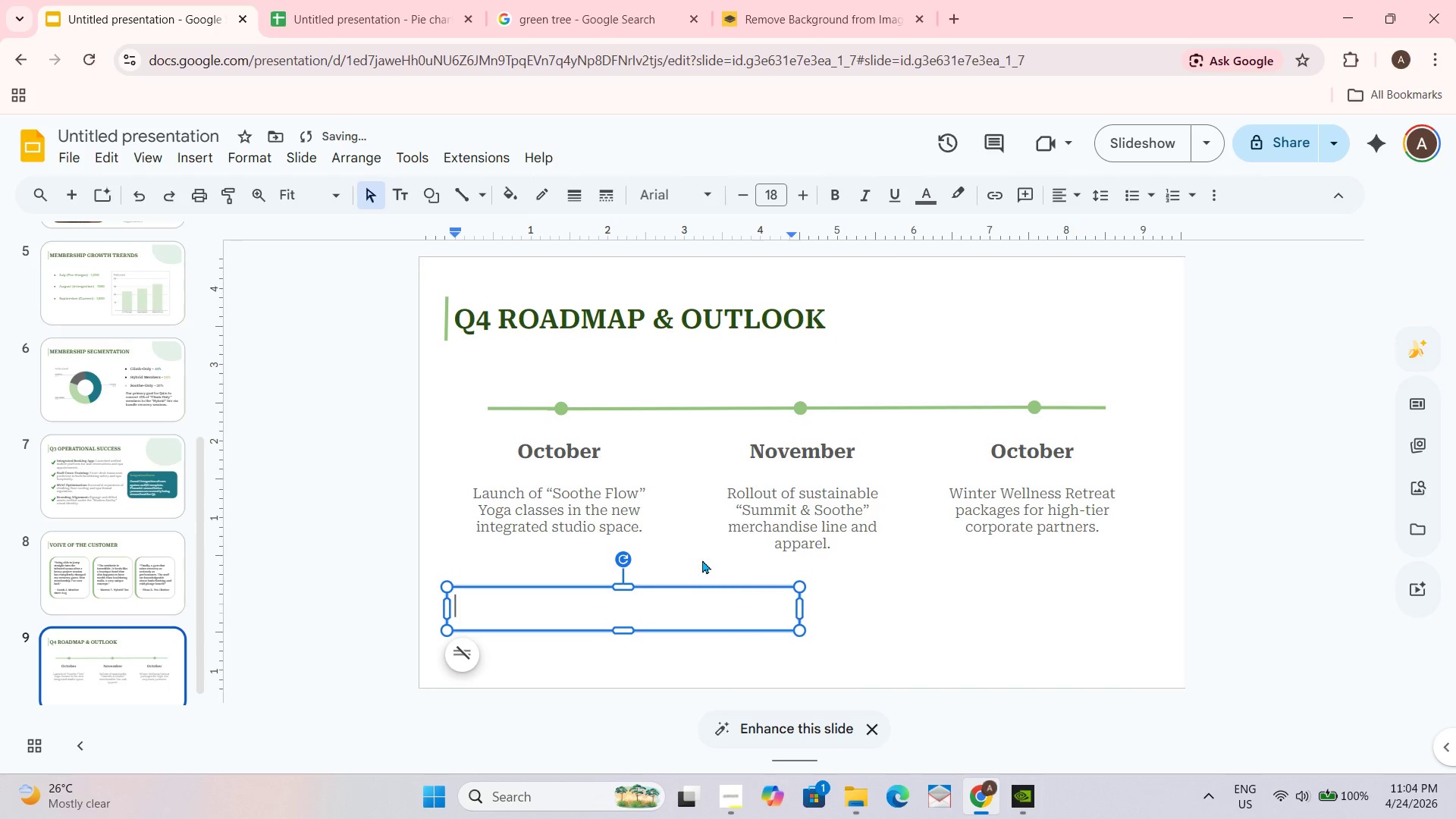 
type(Foret)
key(Backspace)
type(st)
key(Backspace)
key(Backspace)
key(Backspace)
type(ecast: Anticipated 15% revenue growth by end of fiscal year.)
 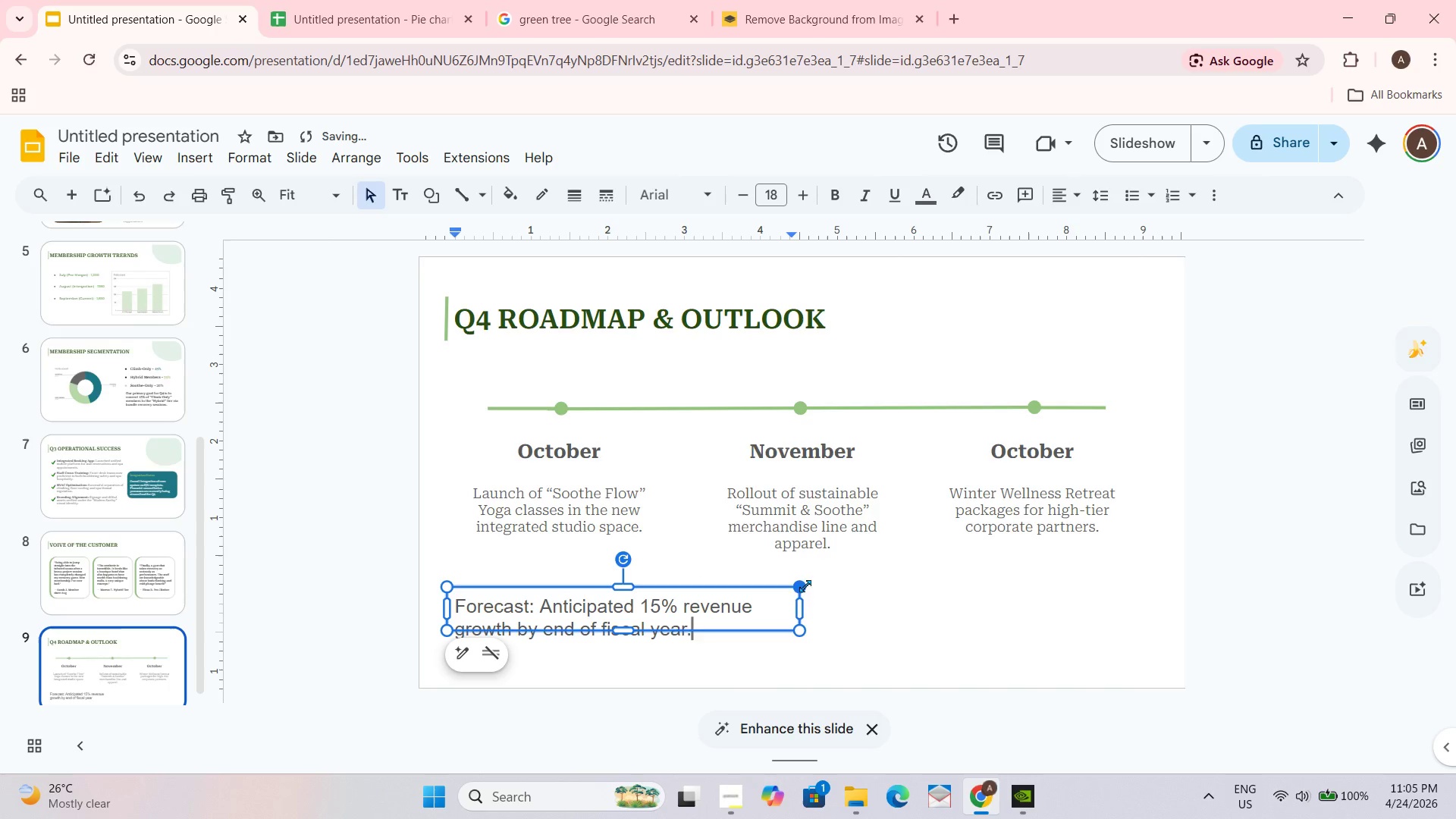 
left_click_drag(start_coordinate=[799, 610], to_coordinate=[1125, 609])
 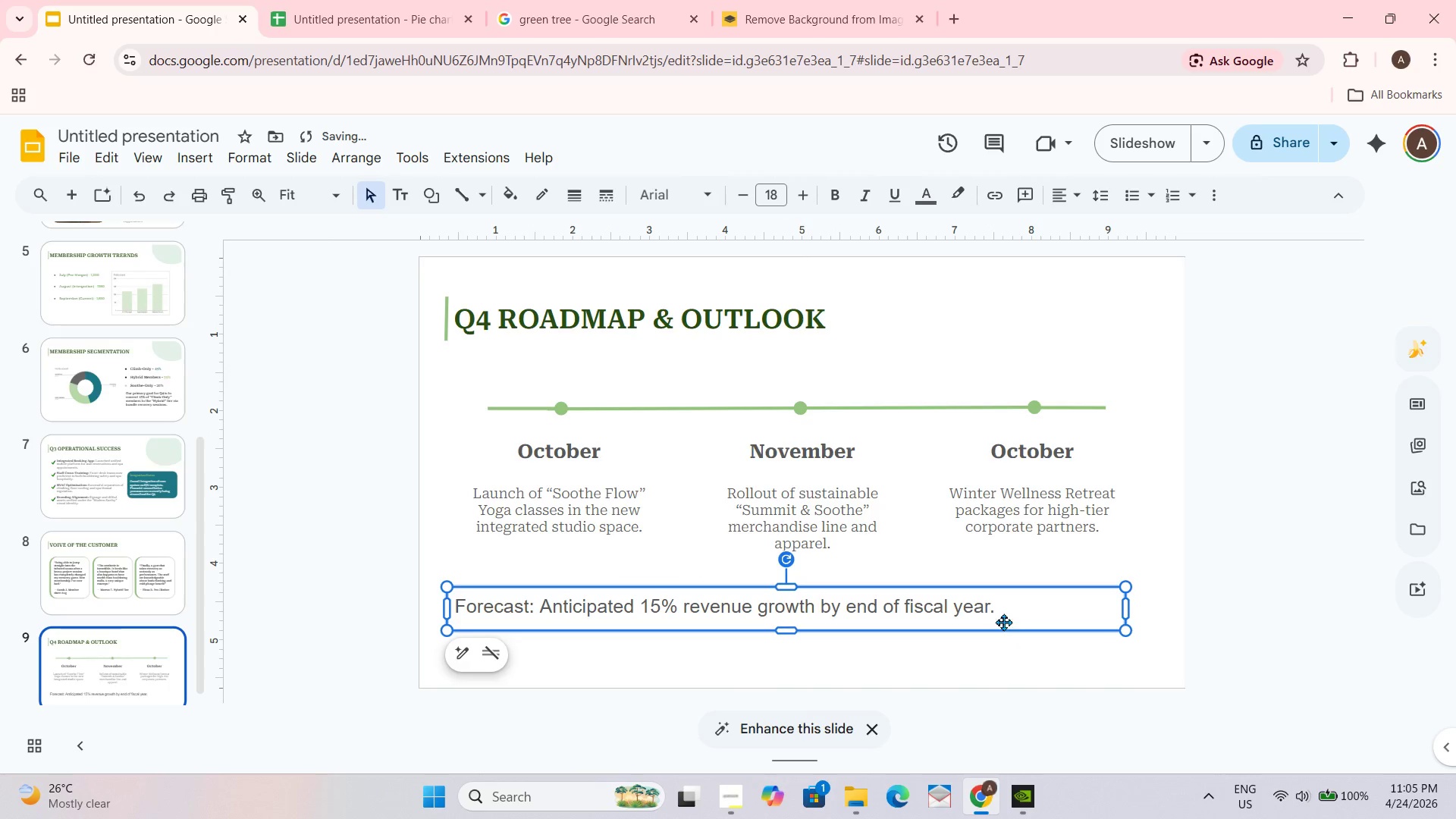 
key(Control+ControlLeft)
 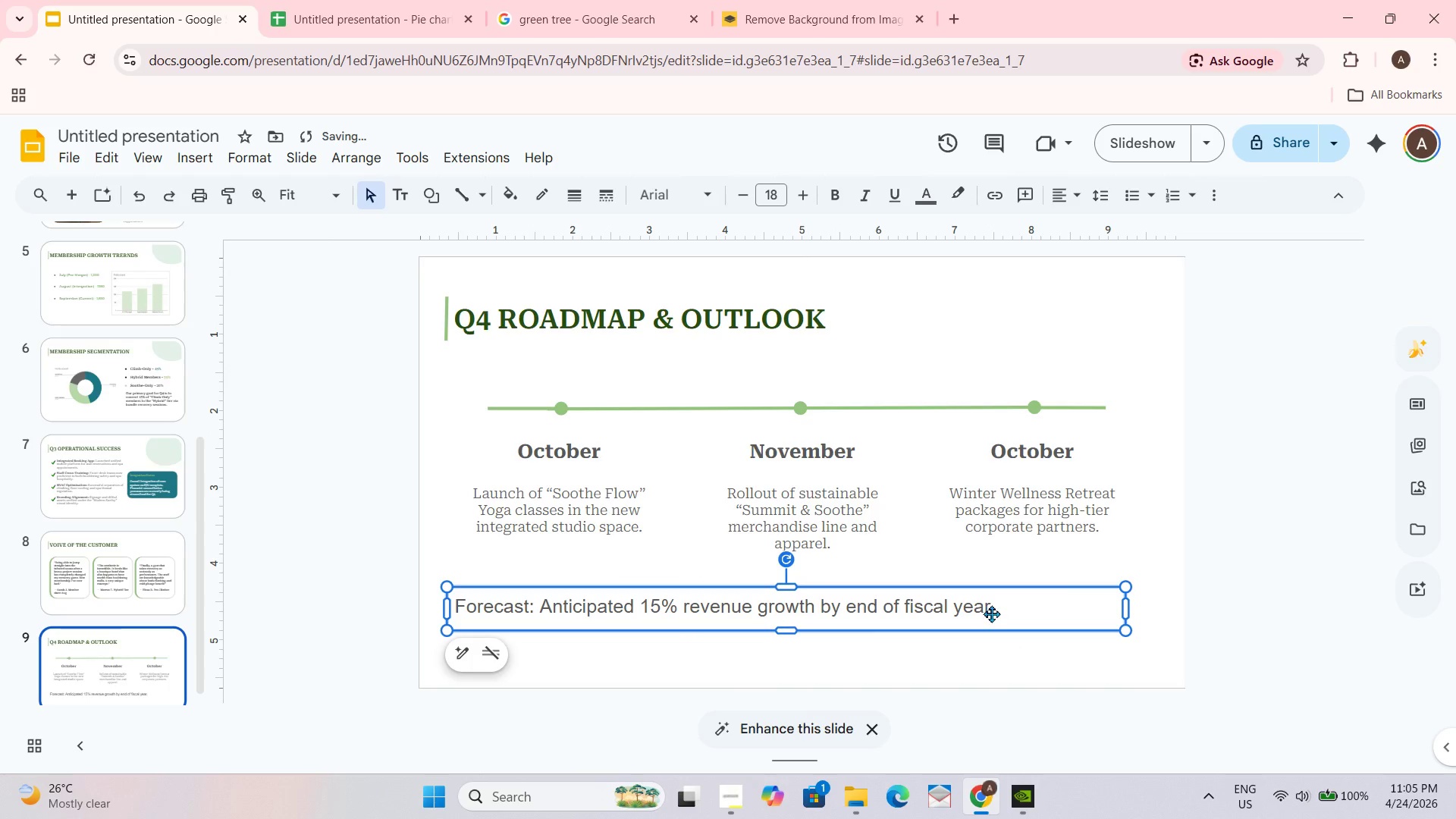 
left_click_drag(start_coordinate=[991, 613], to_coordinate=[991, 610])
 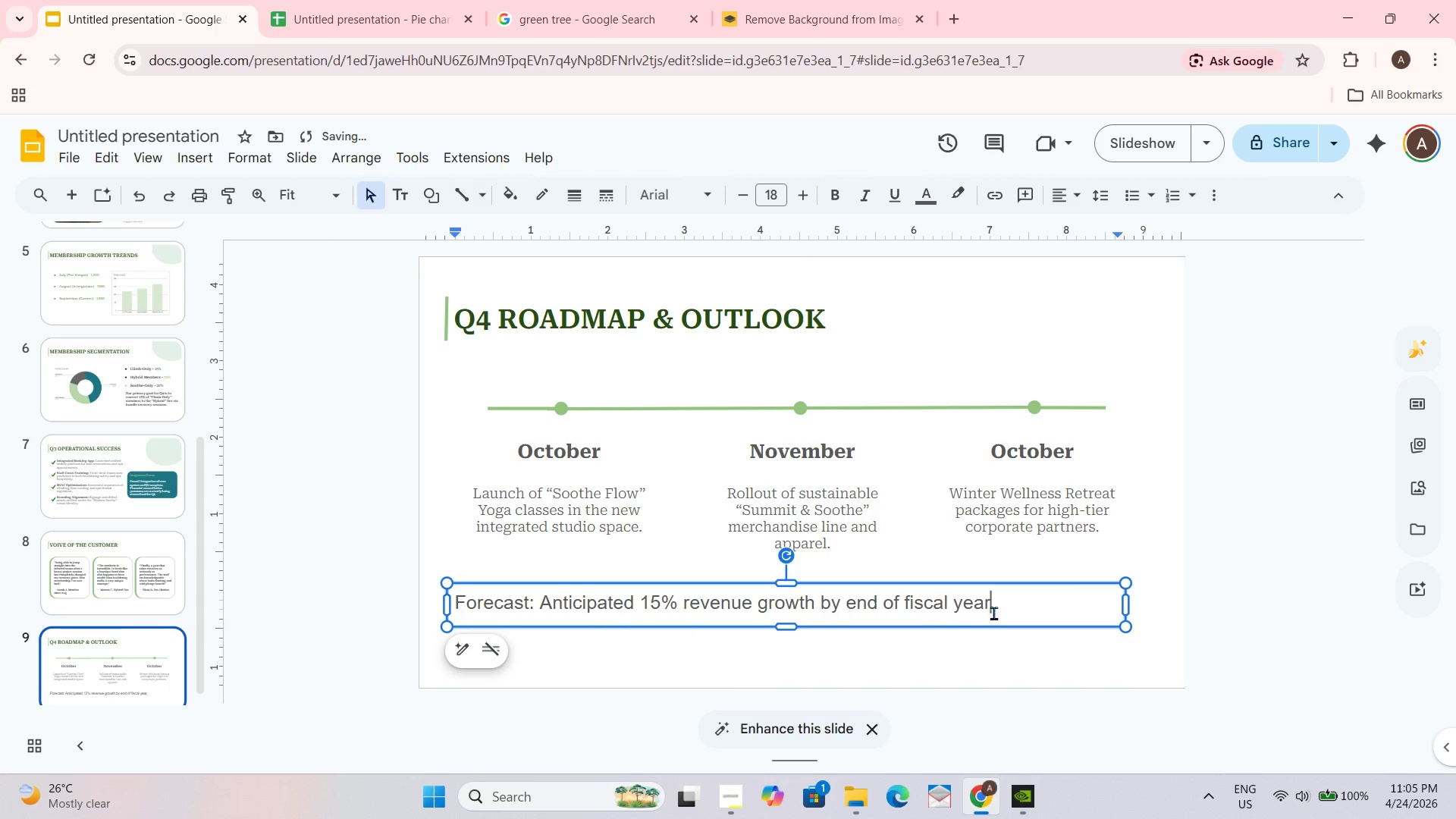 
key(Control+A)
 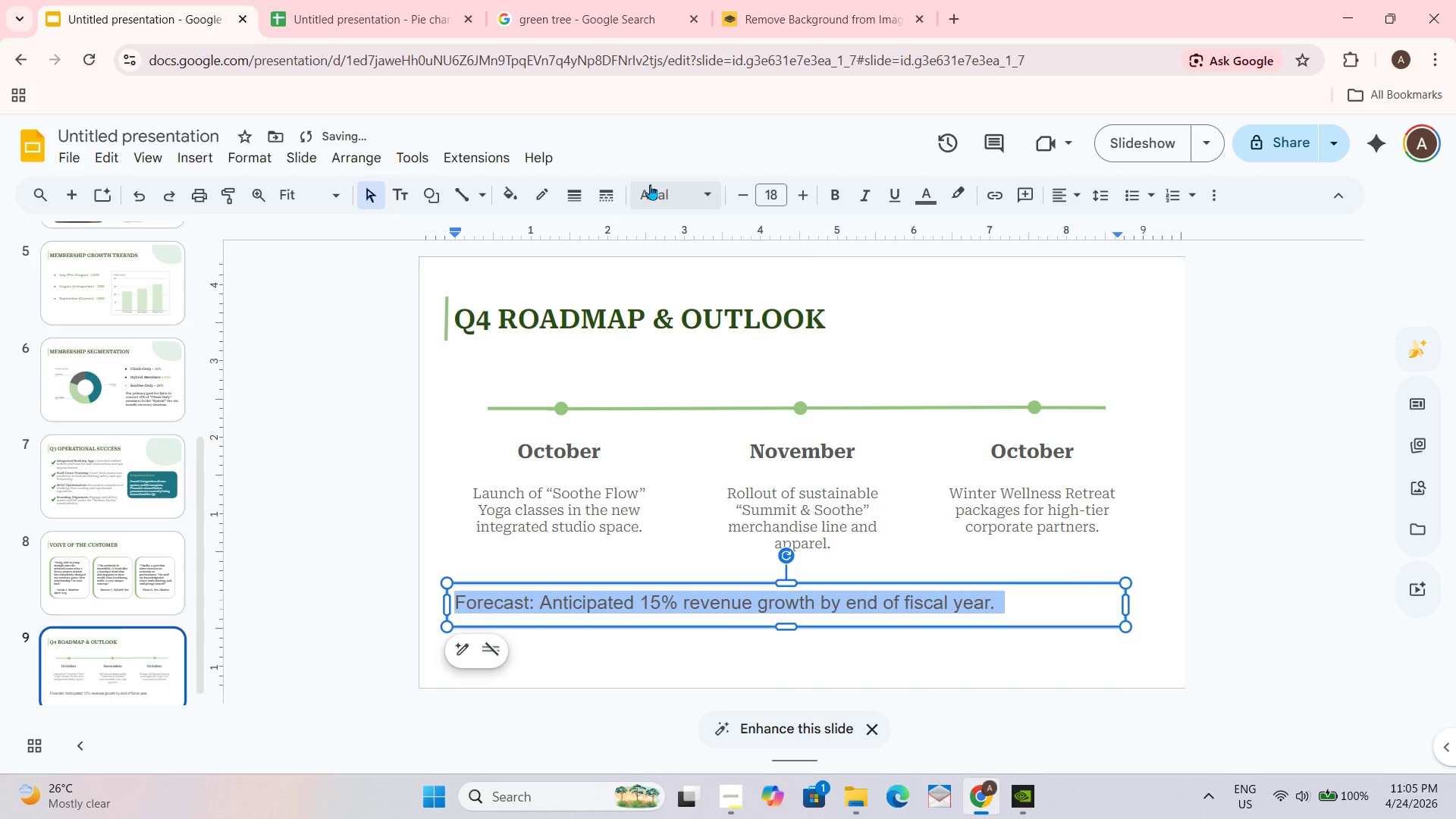 
left_click_drag(start_coordinate=[649, 183], to_coordinate=[649, 179])
 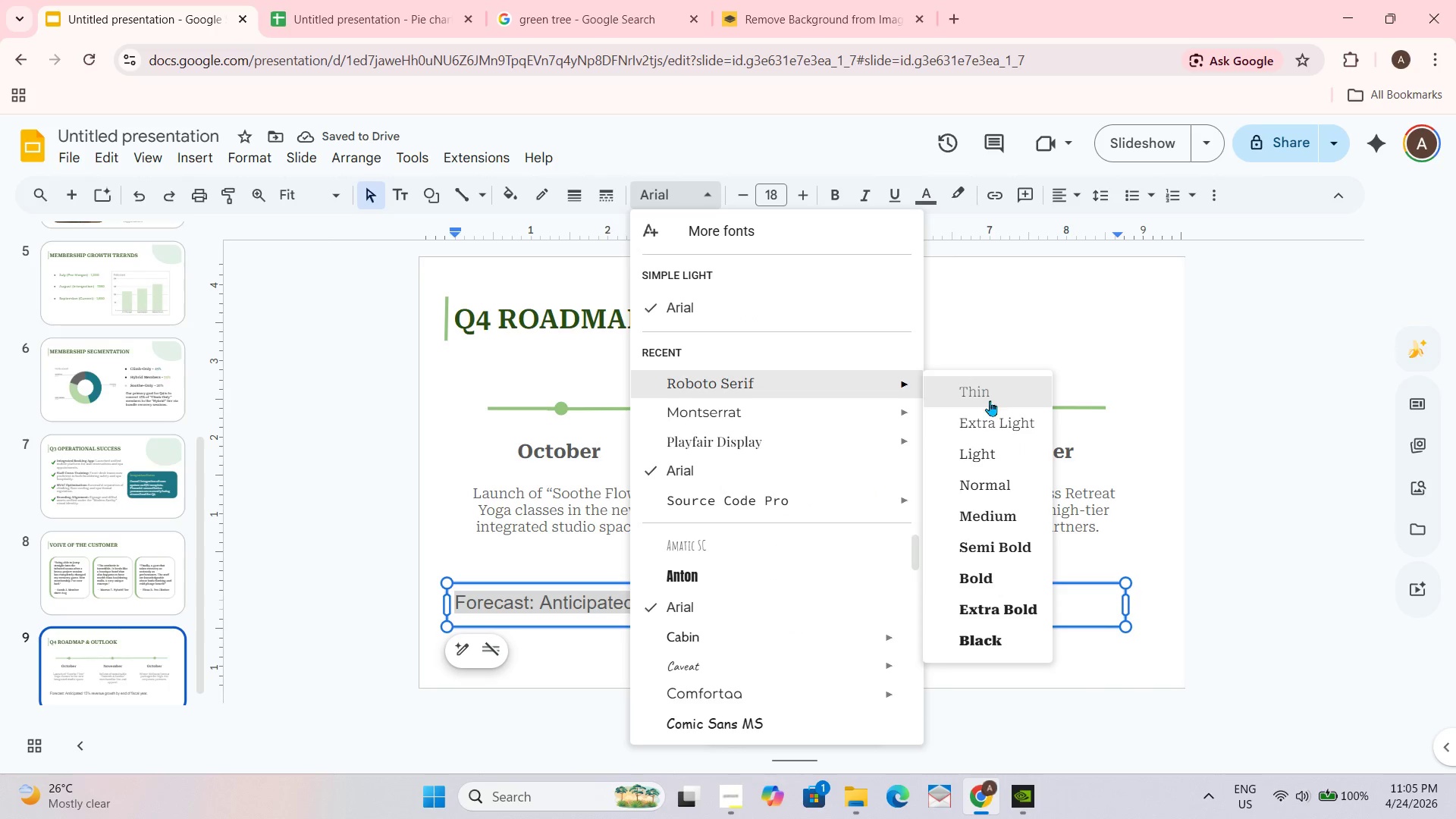 
left_click([1012, 475])
 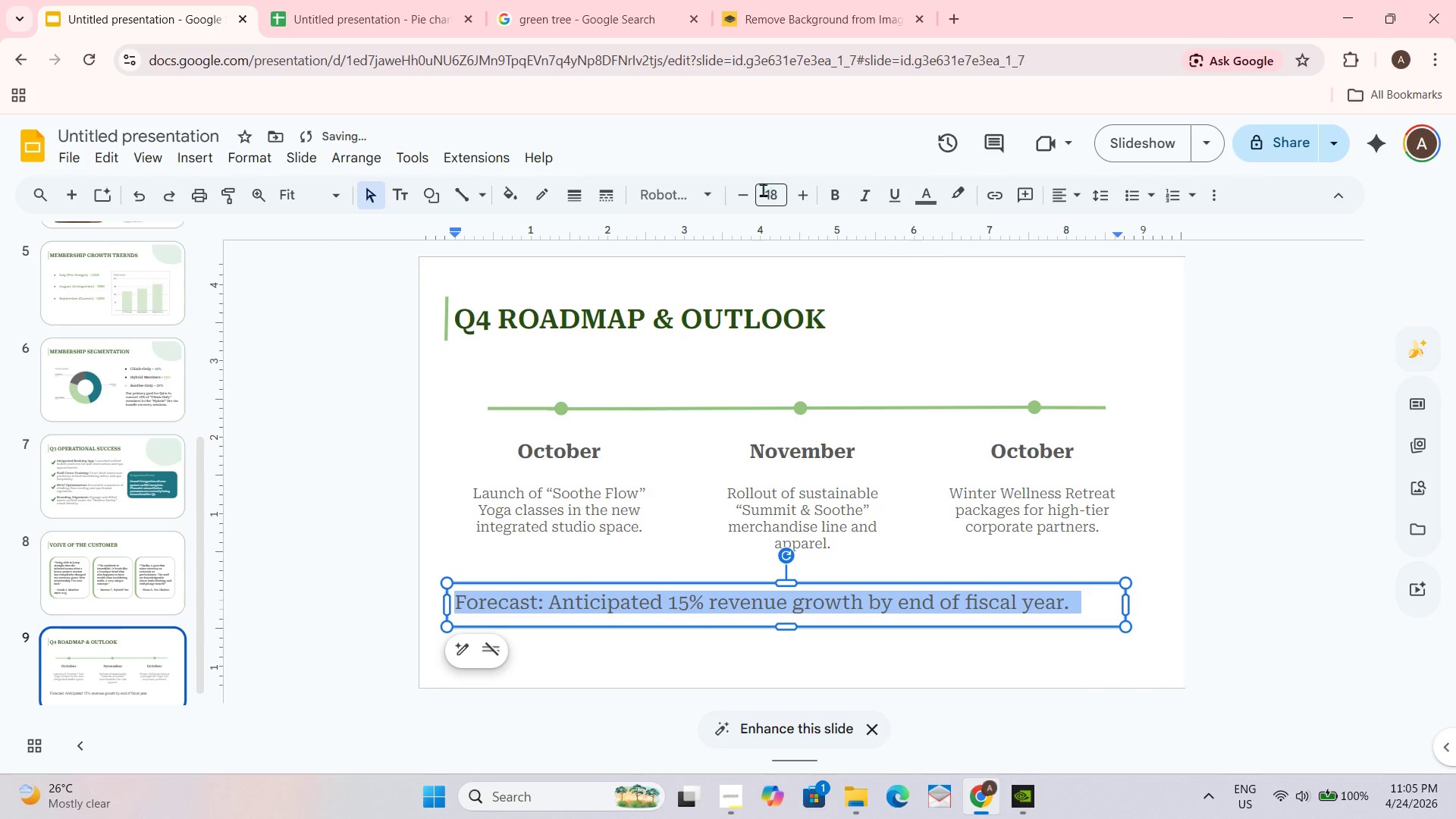 
double_click([736, 190])
 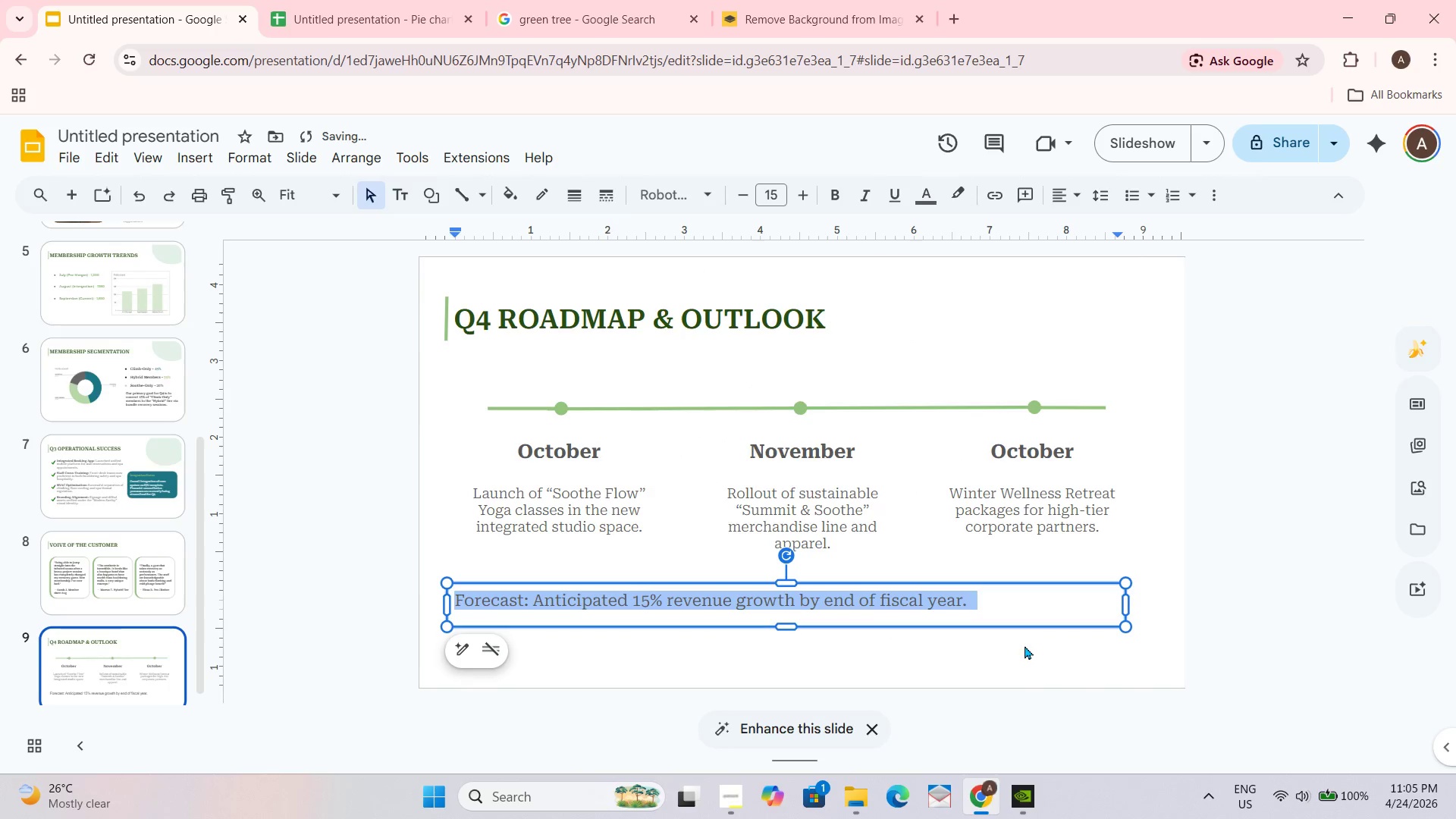 
left_click([1043, 641])
 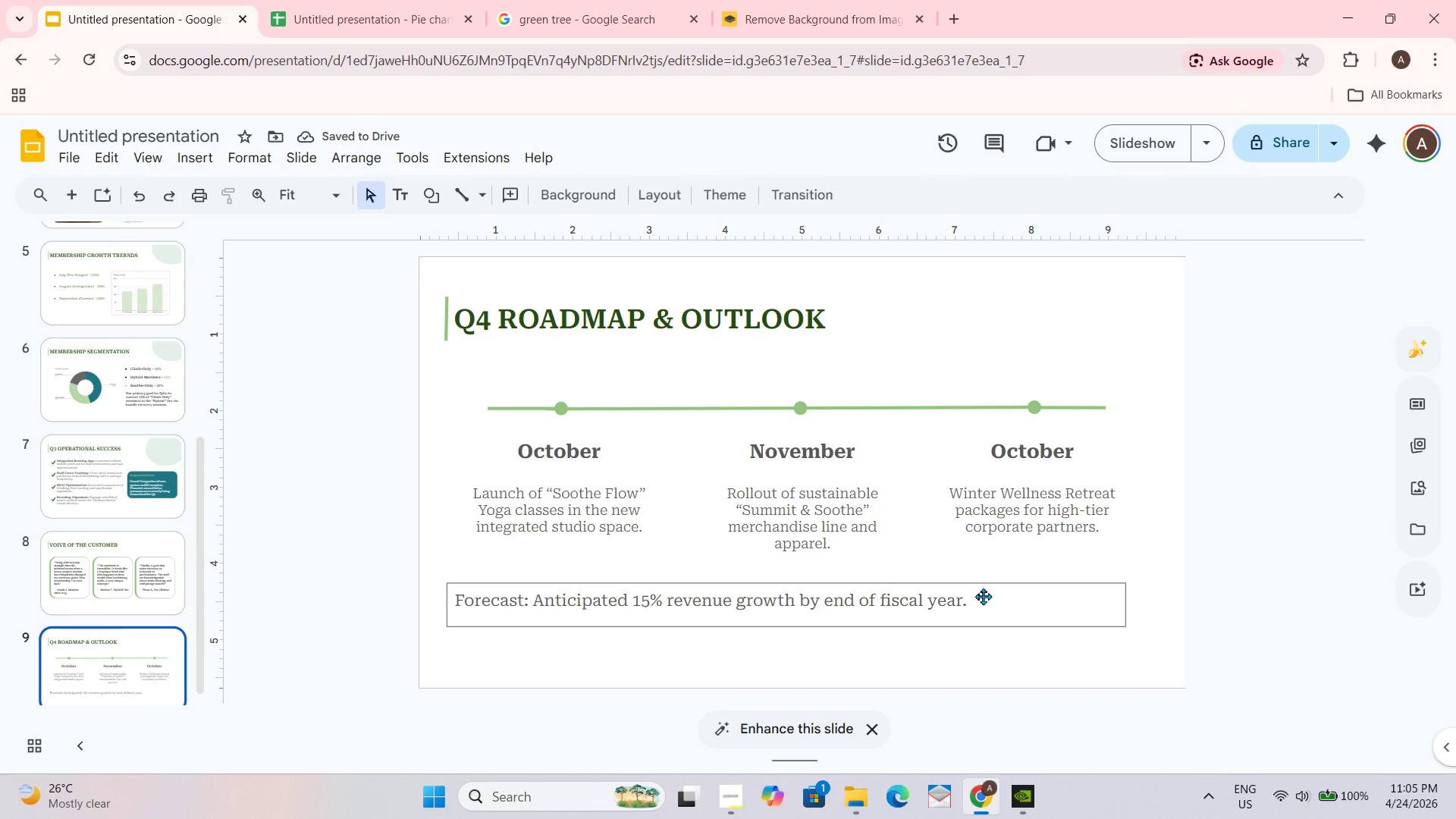 
left_click_drag(start_coordinate=[986, 584], to_coordinate=[1009, 583])
 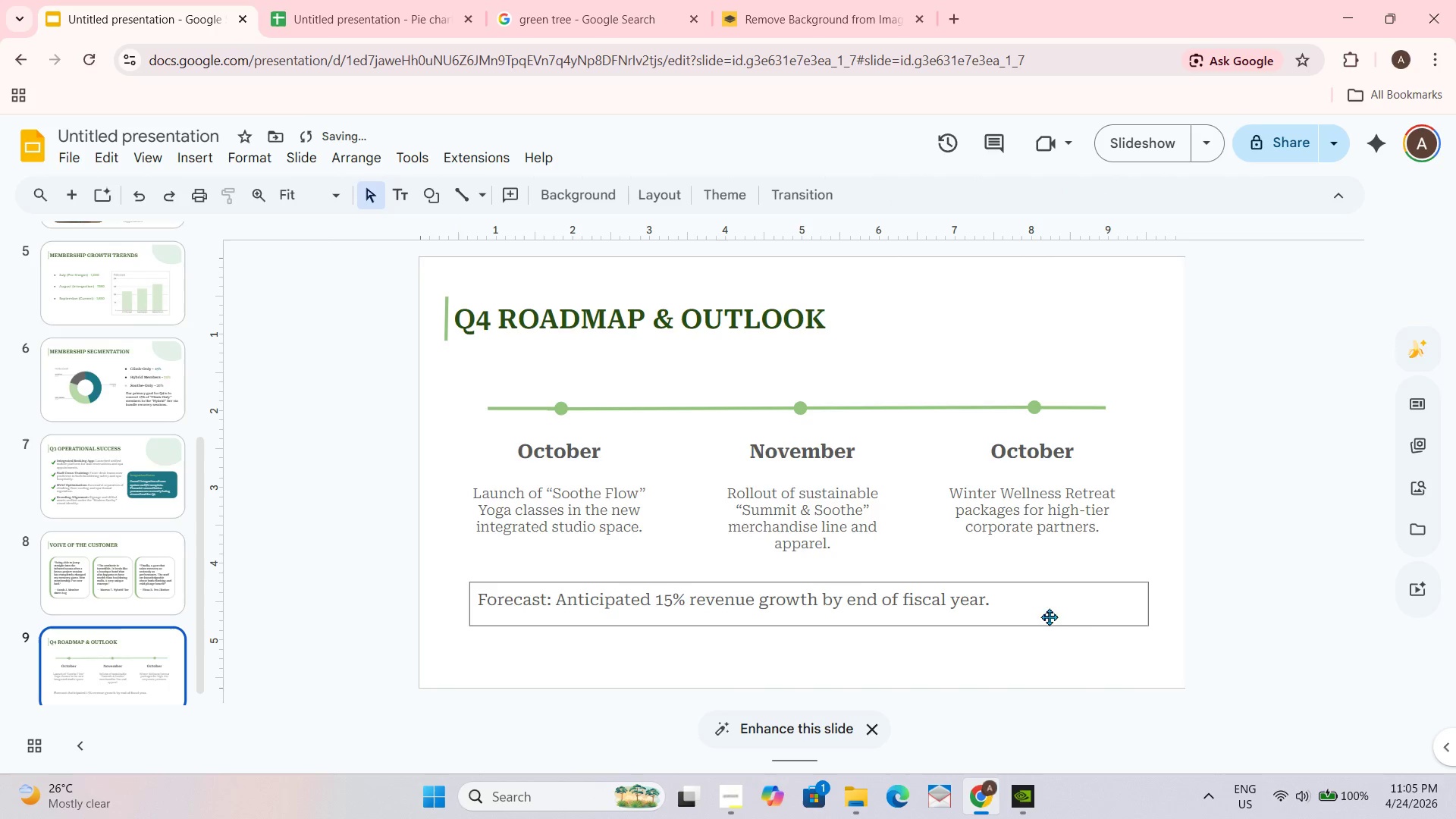 
left_click_drag(start_coordinate=[1060, 583], to_coordinate=[1043, 582])
 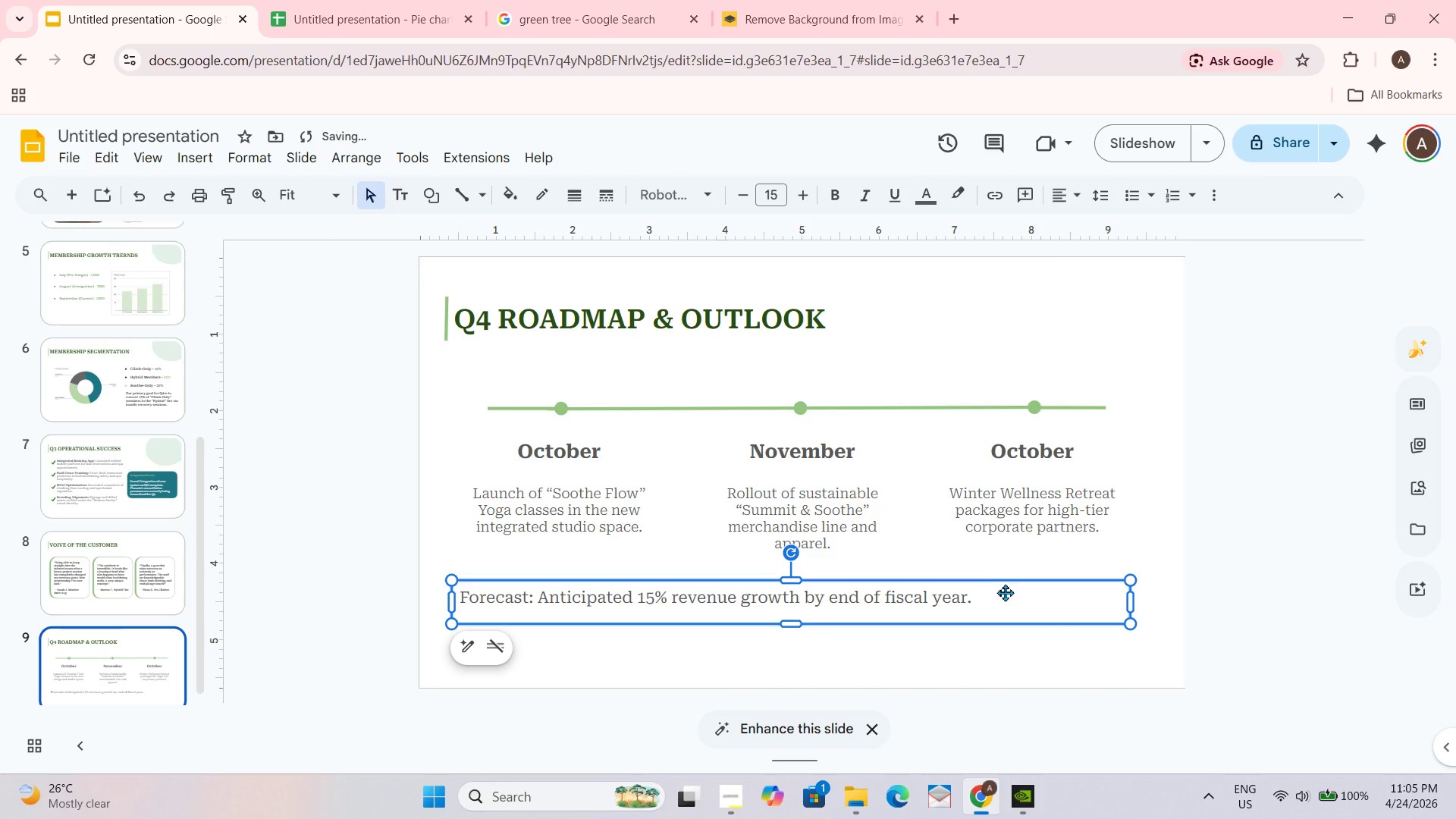 
double_click([952, 598])
 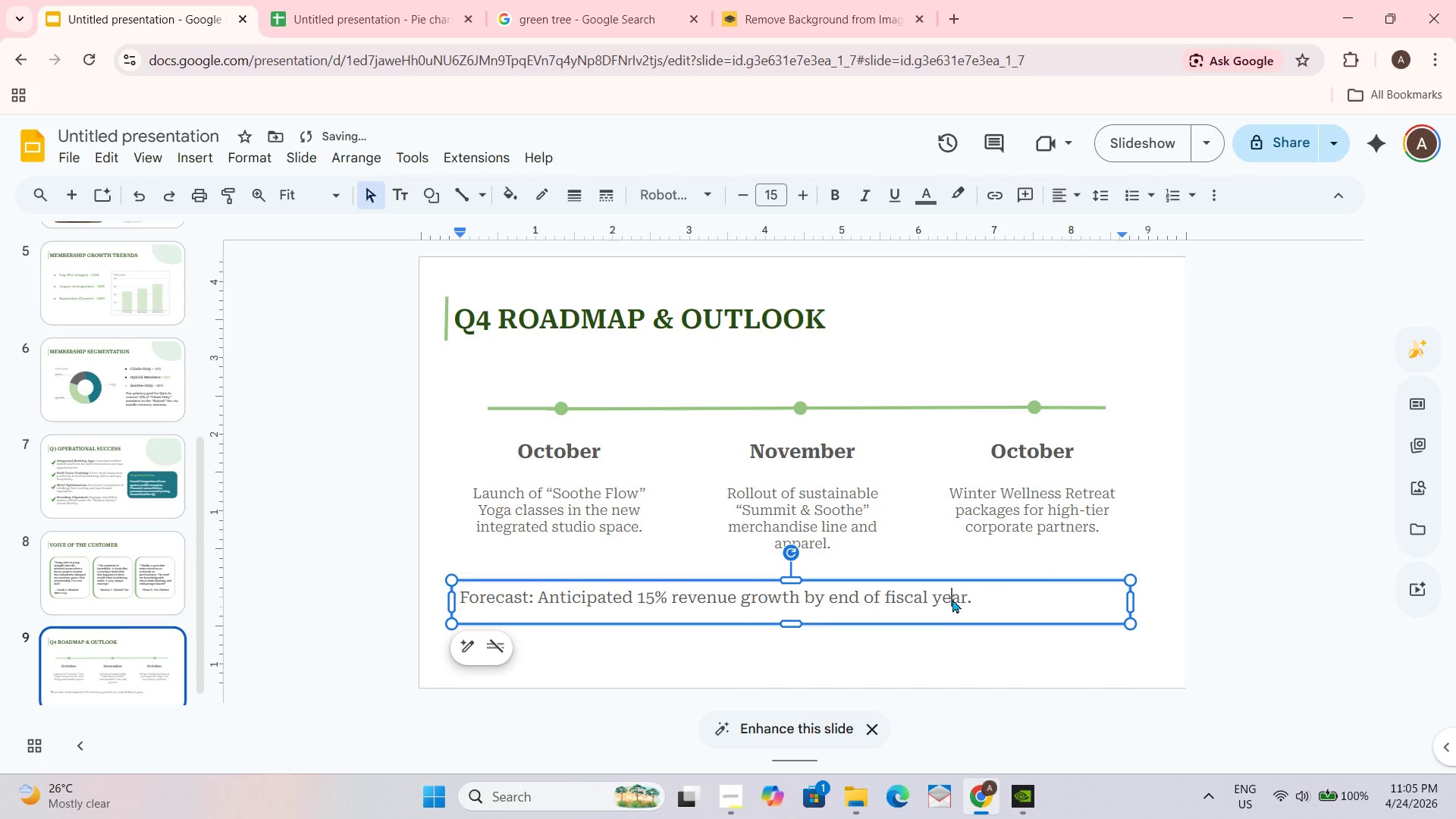 
key(Control+A)
 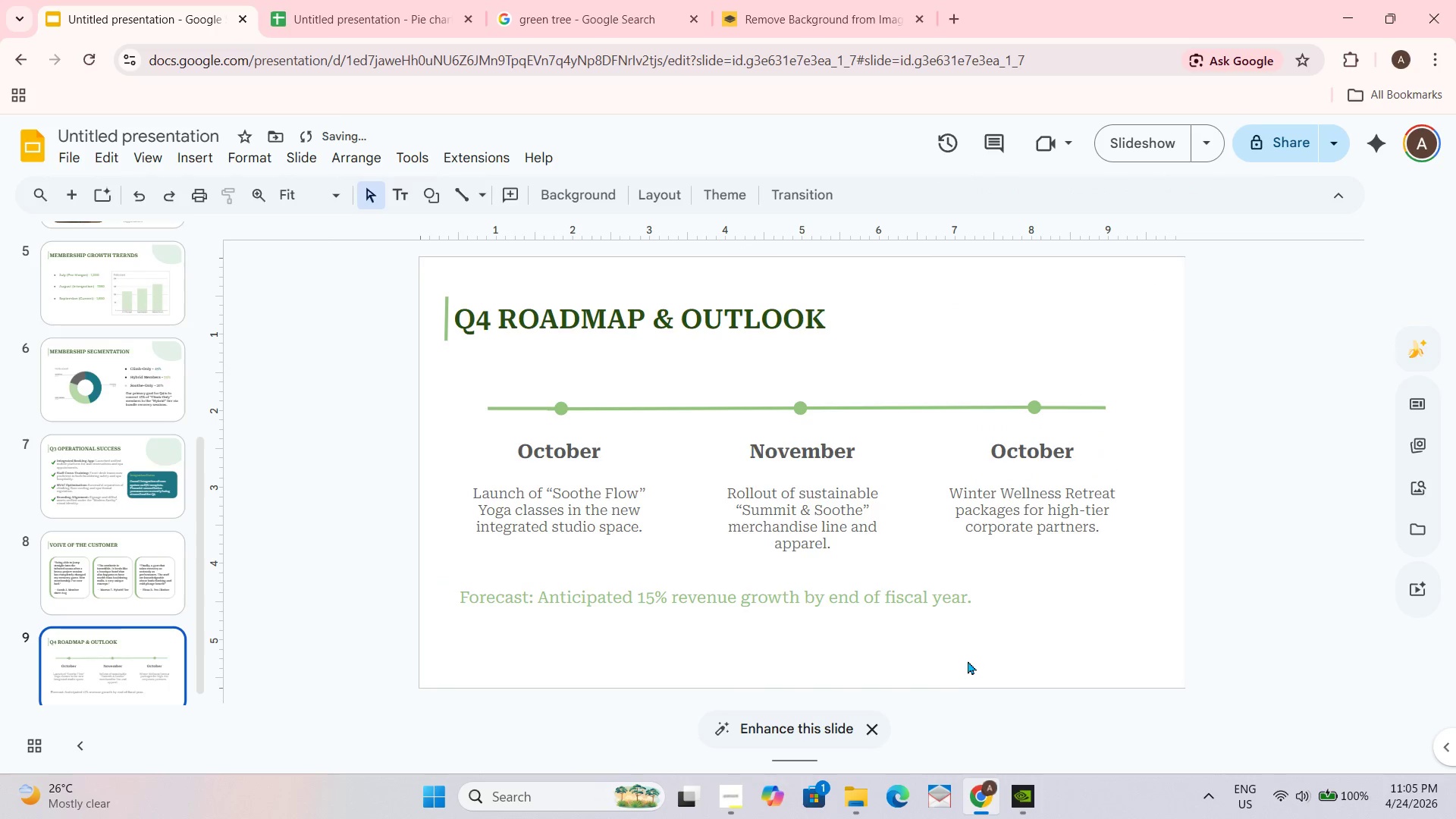 
wait(6.2)
 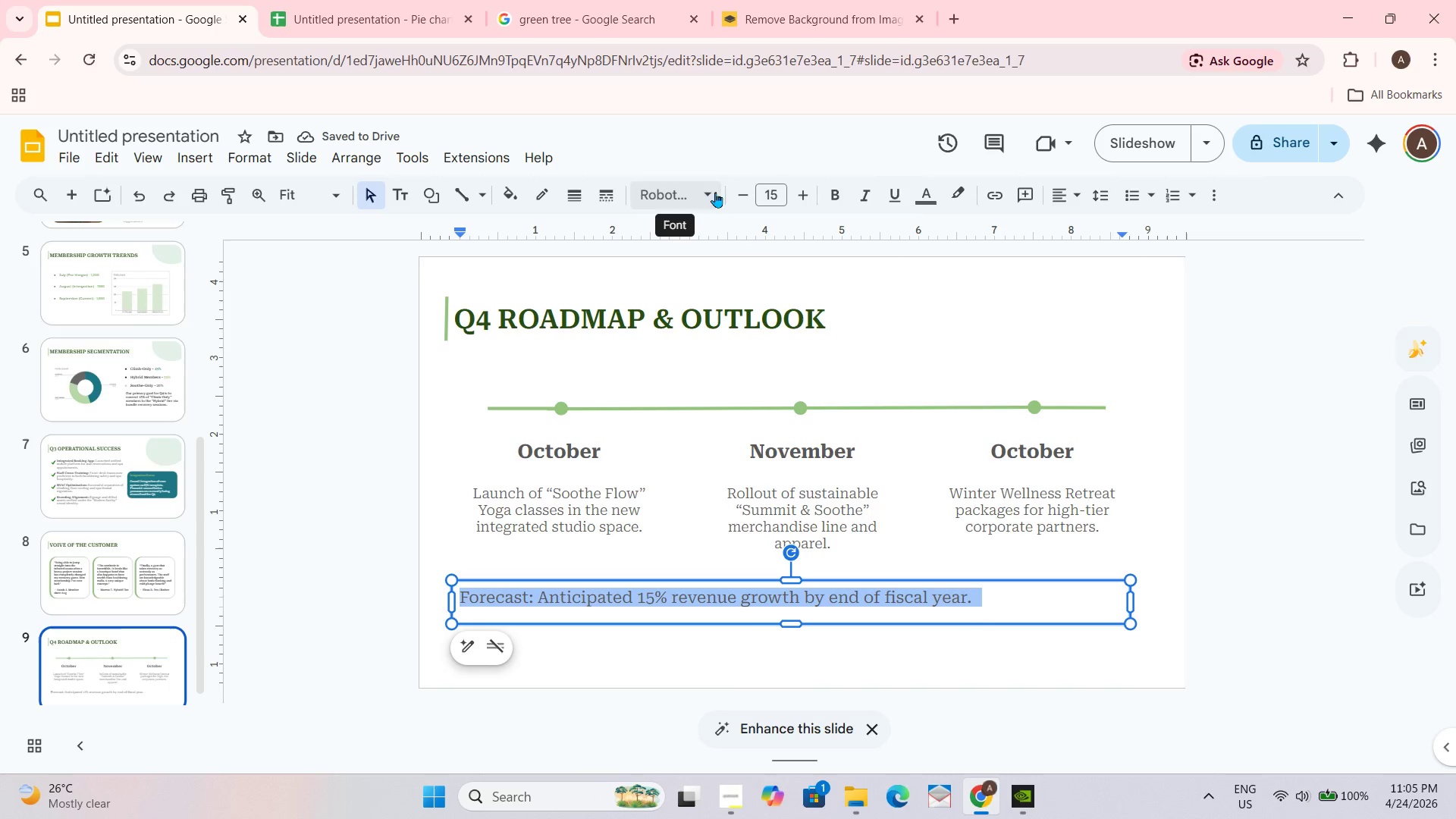 
key(Control+Z)
 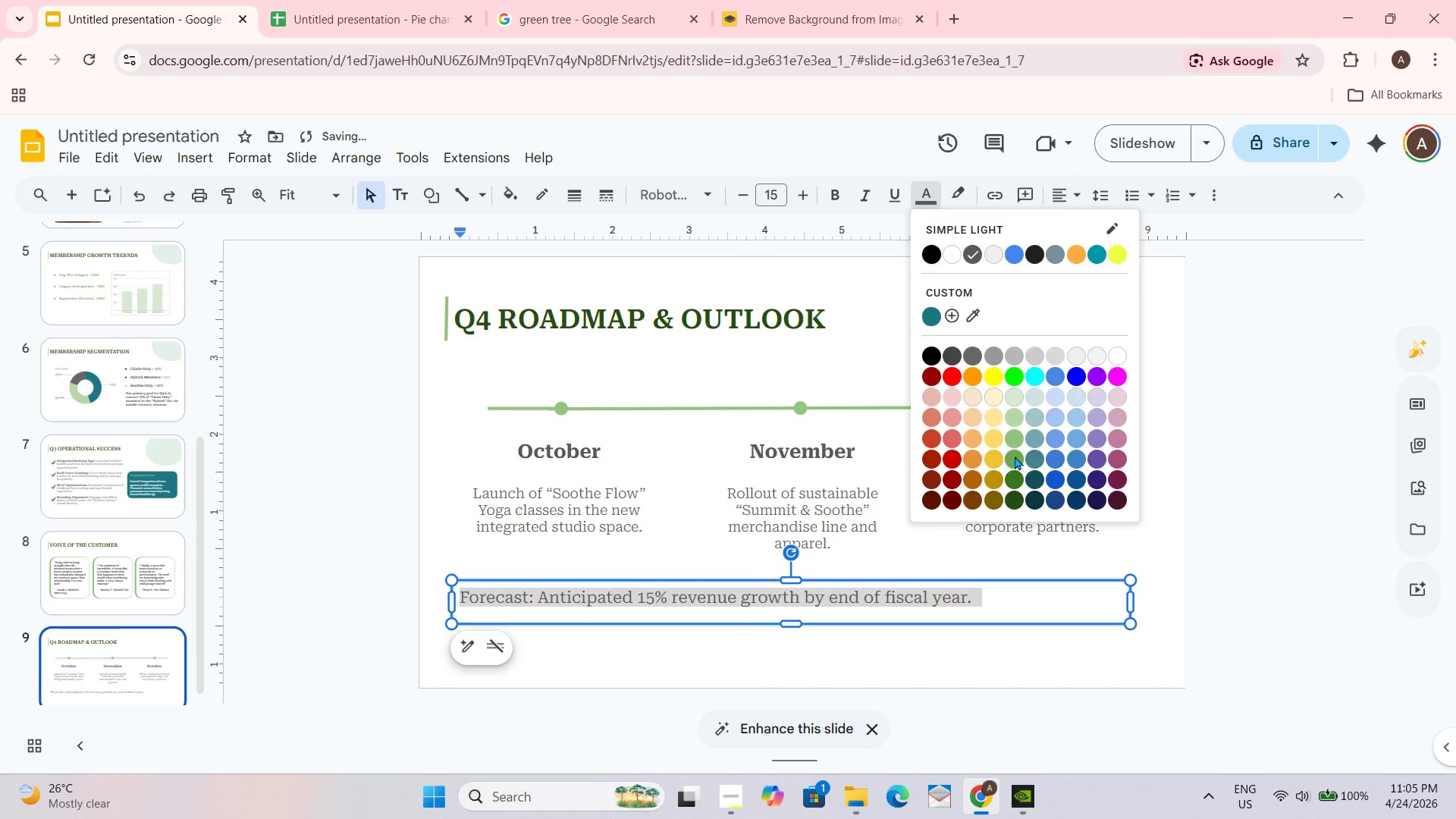 
left_click([1013, 643])
 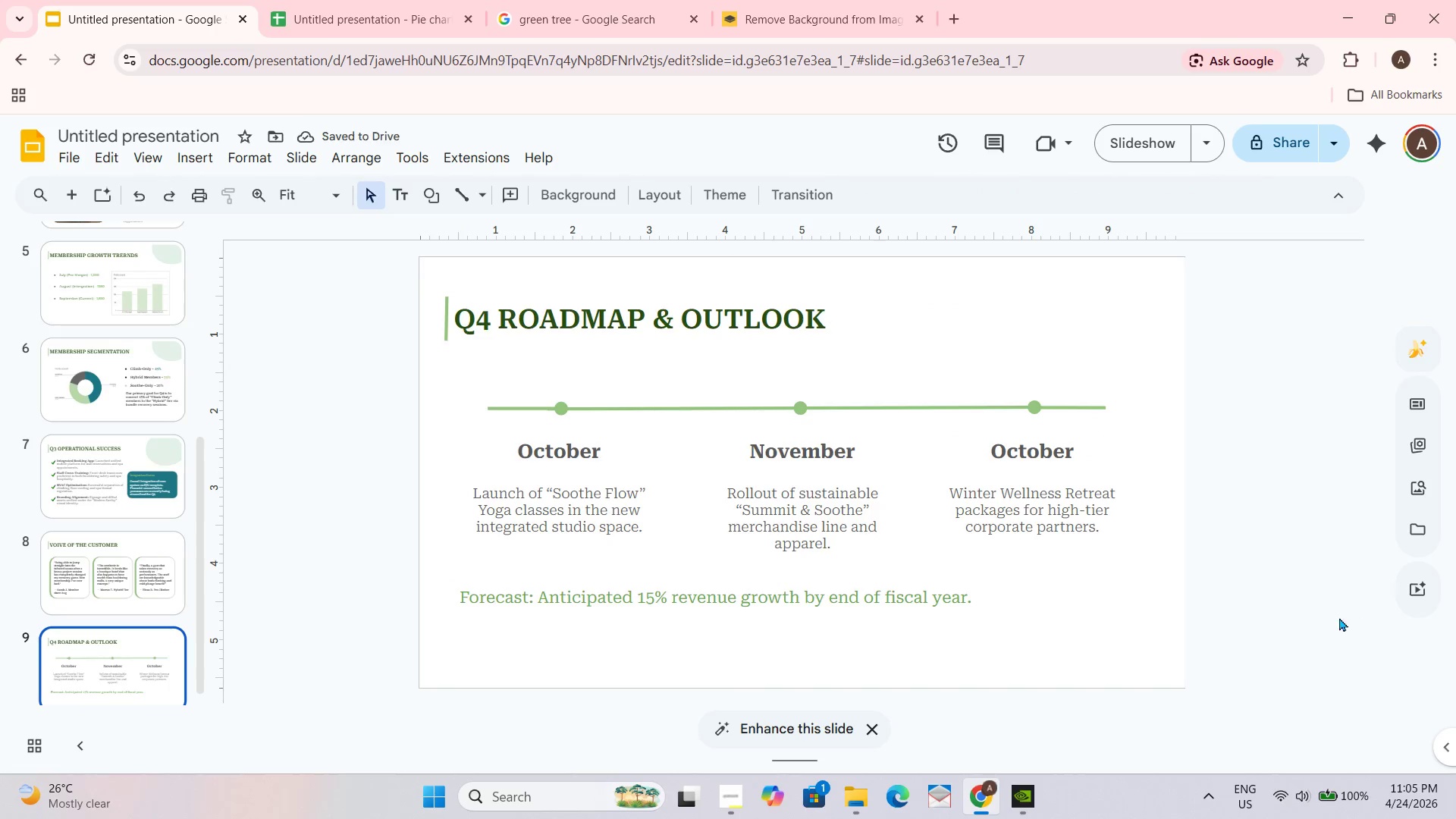 
scroll: coordinate [1332, 604], scroll_direction: down, amount: 1.0
 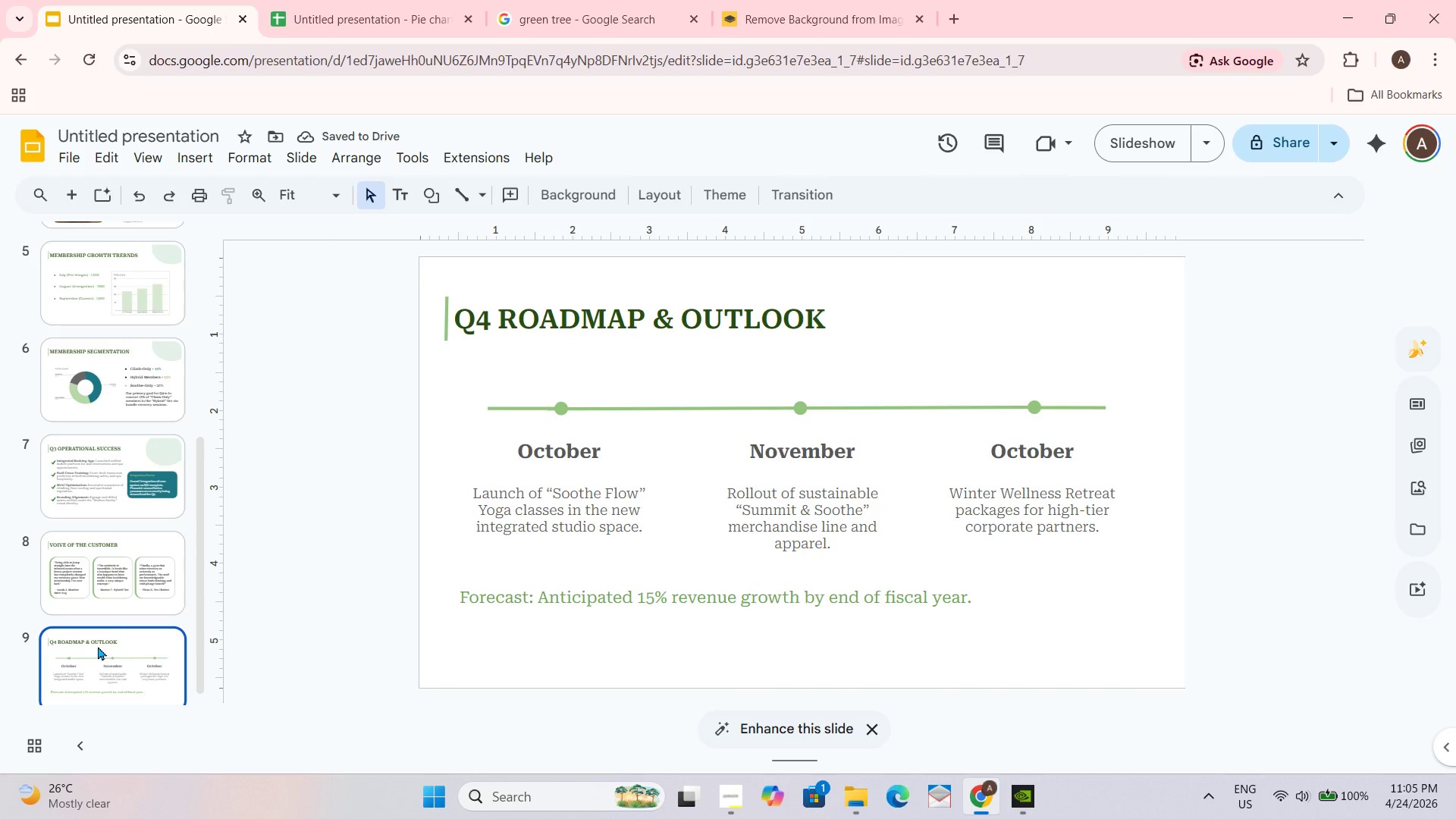 
key(Enter)
 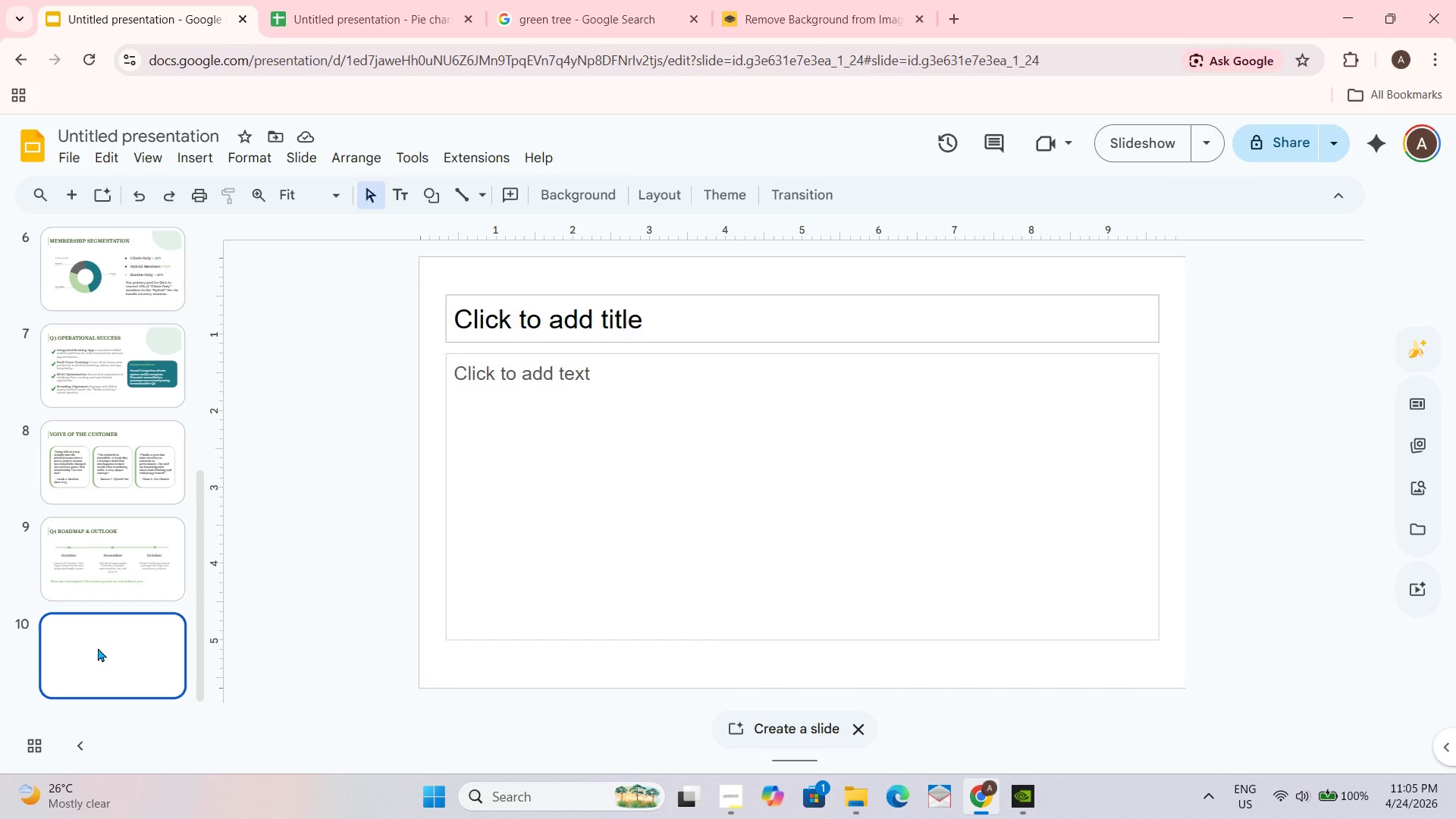 
wait(23.56)
 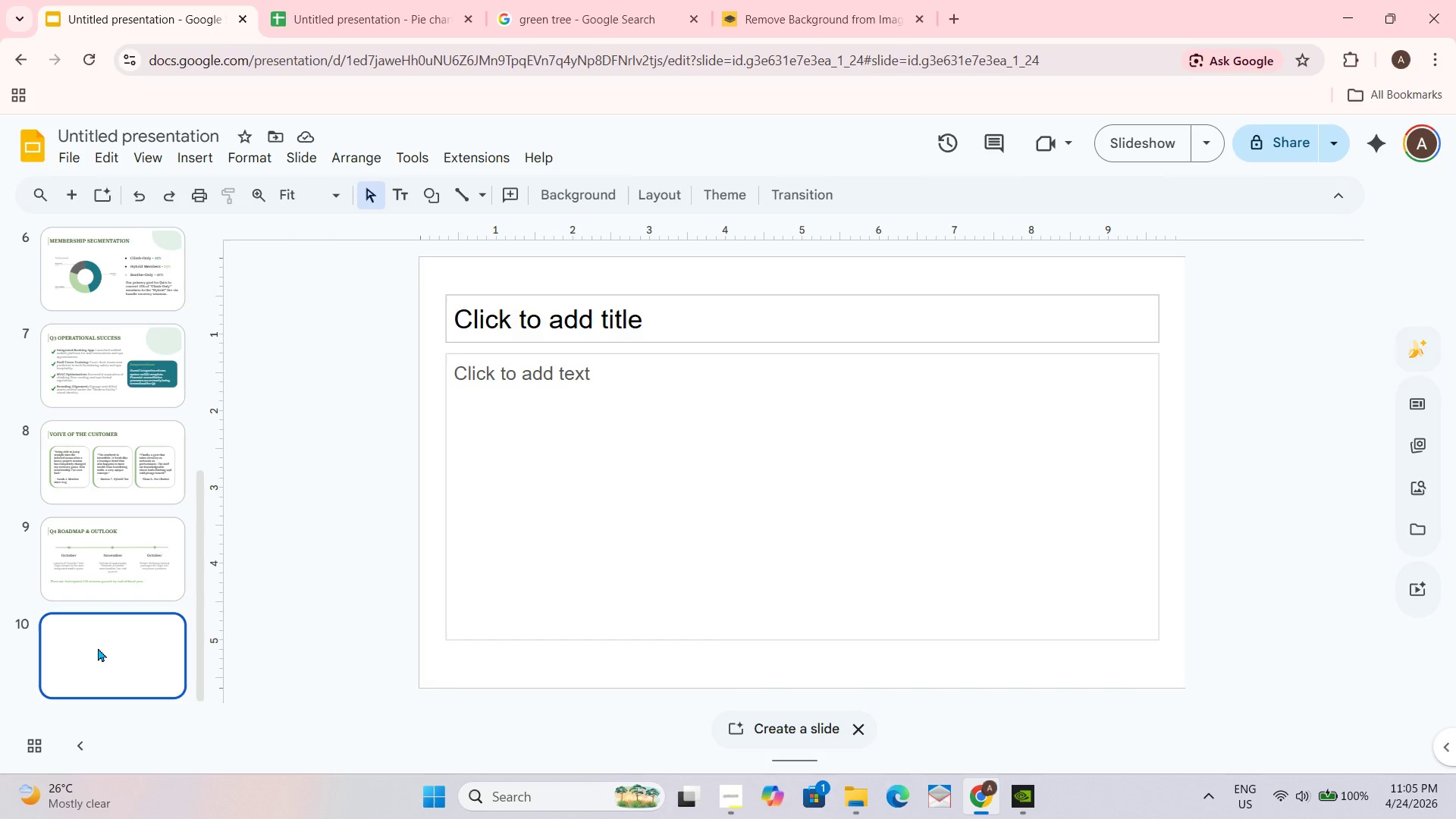 
left_click_drag(start_coordinate=[493, 269], to_coordinate=[595, 541])
 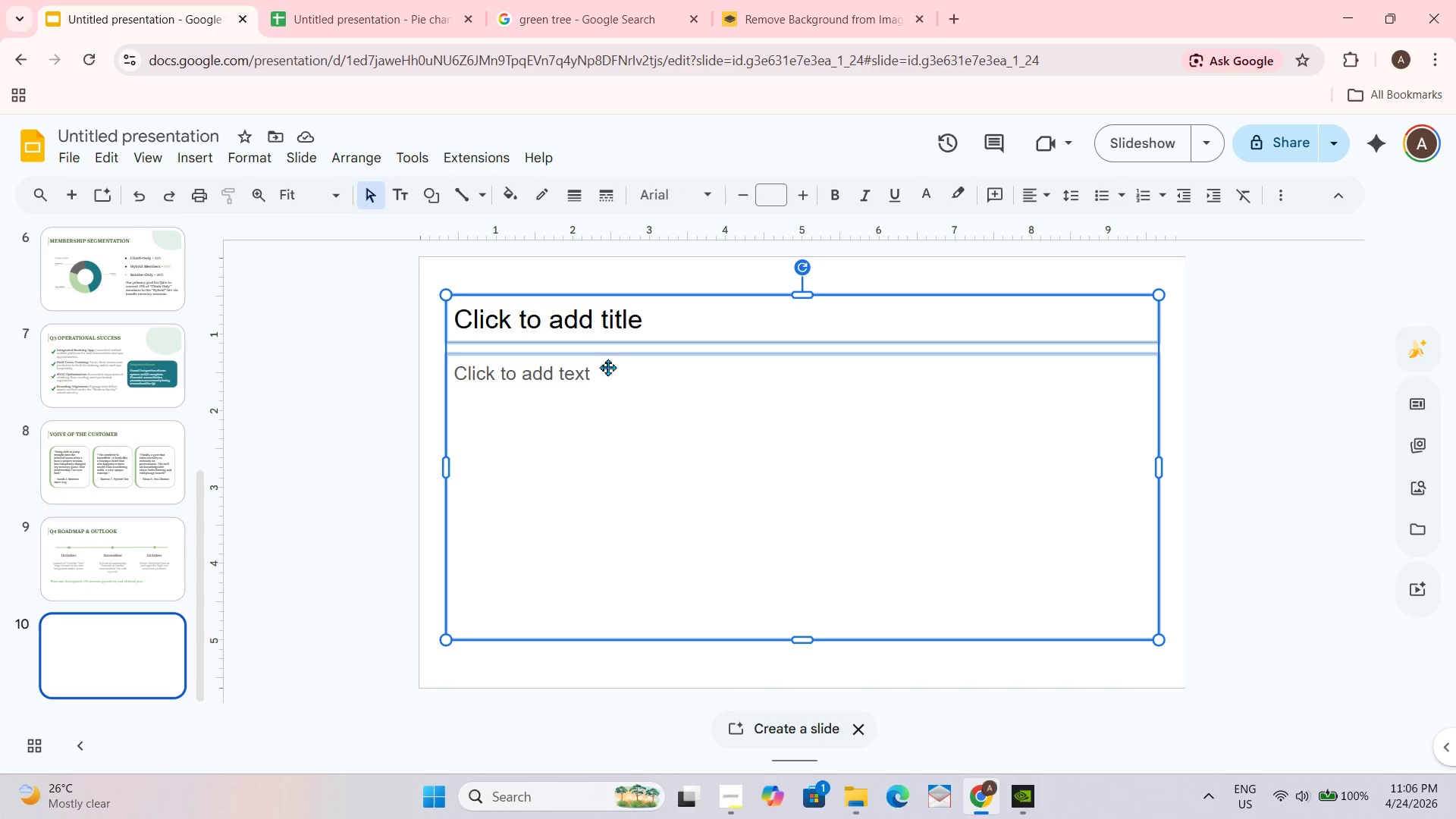 
left_click([769, 297])
 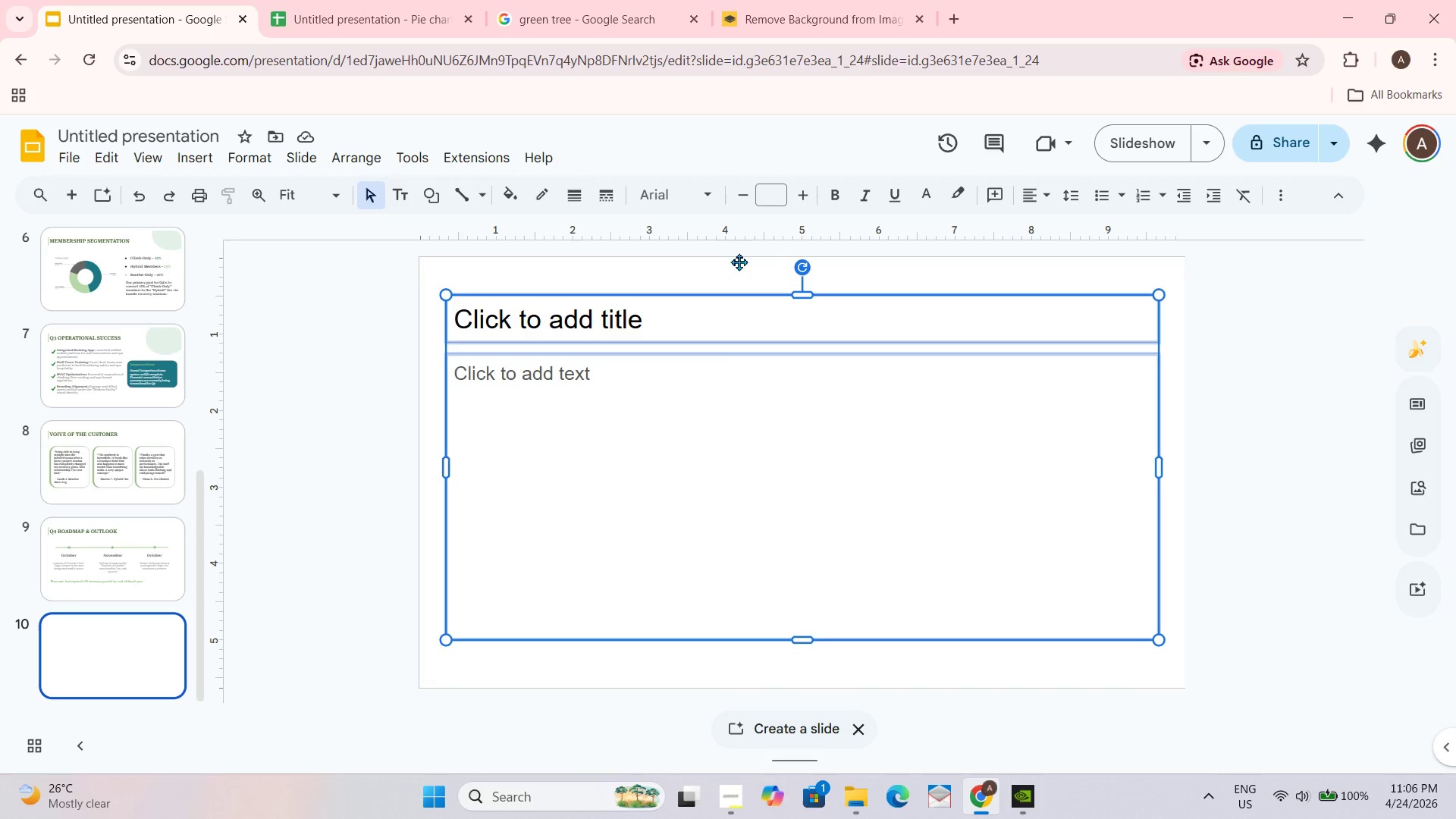 
left_click([717, 253])
 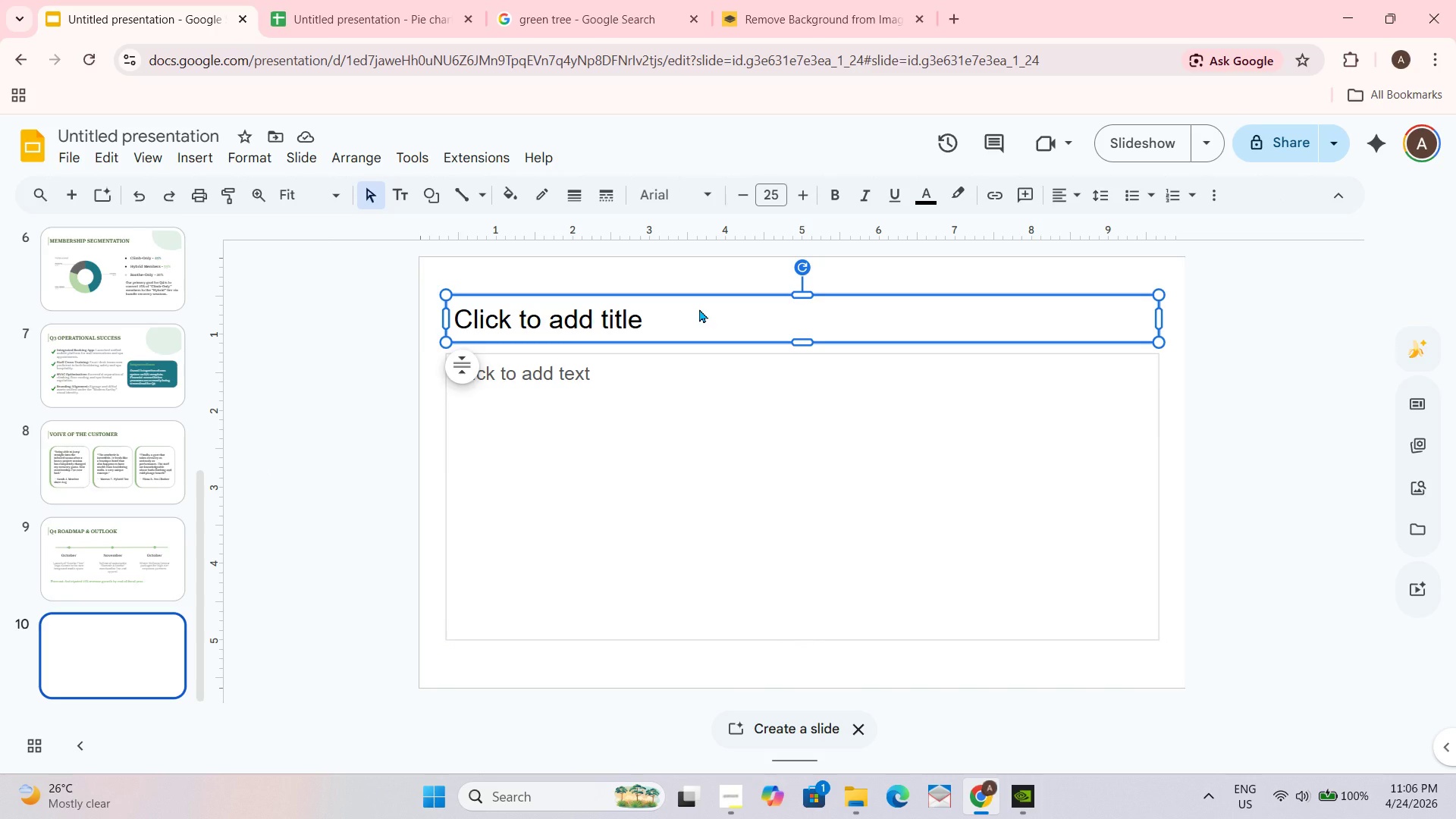 
key(Delete)
 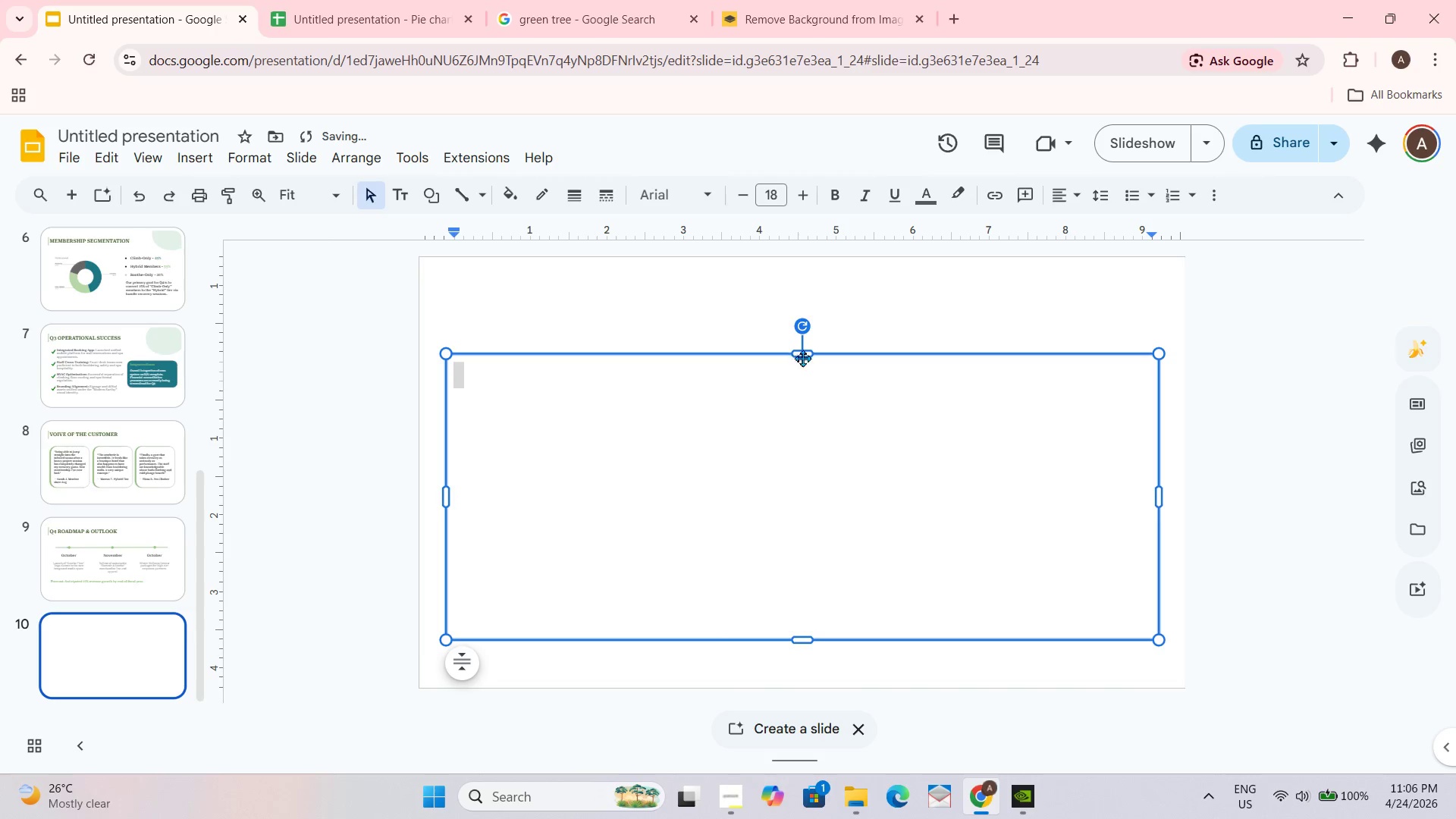 
left_click_drag(start_coordinate=[810, 354], to_coordinate=[811, 300])
 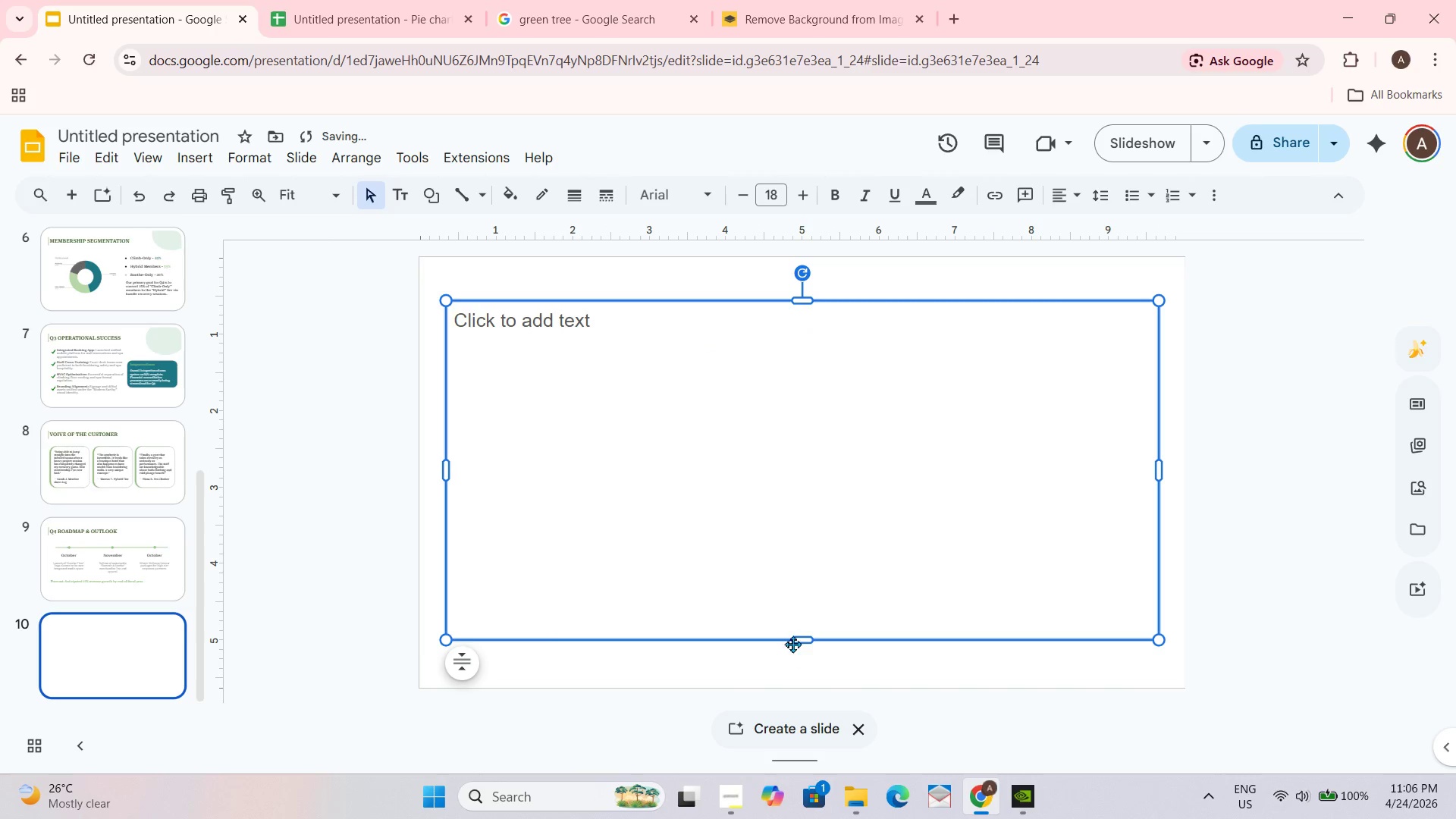 
left_click_drag(start_coordinate=[794, 639], to_coordinate=[798, 648])
 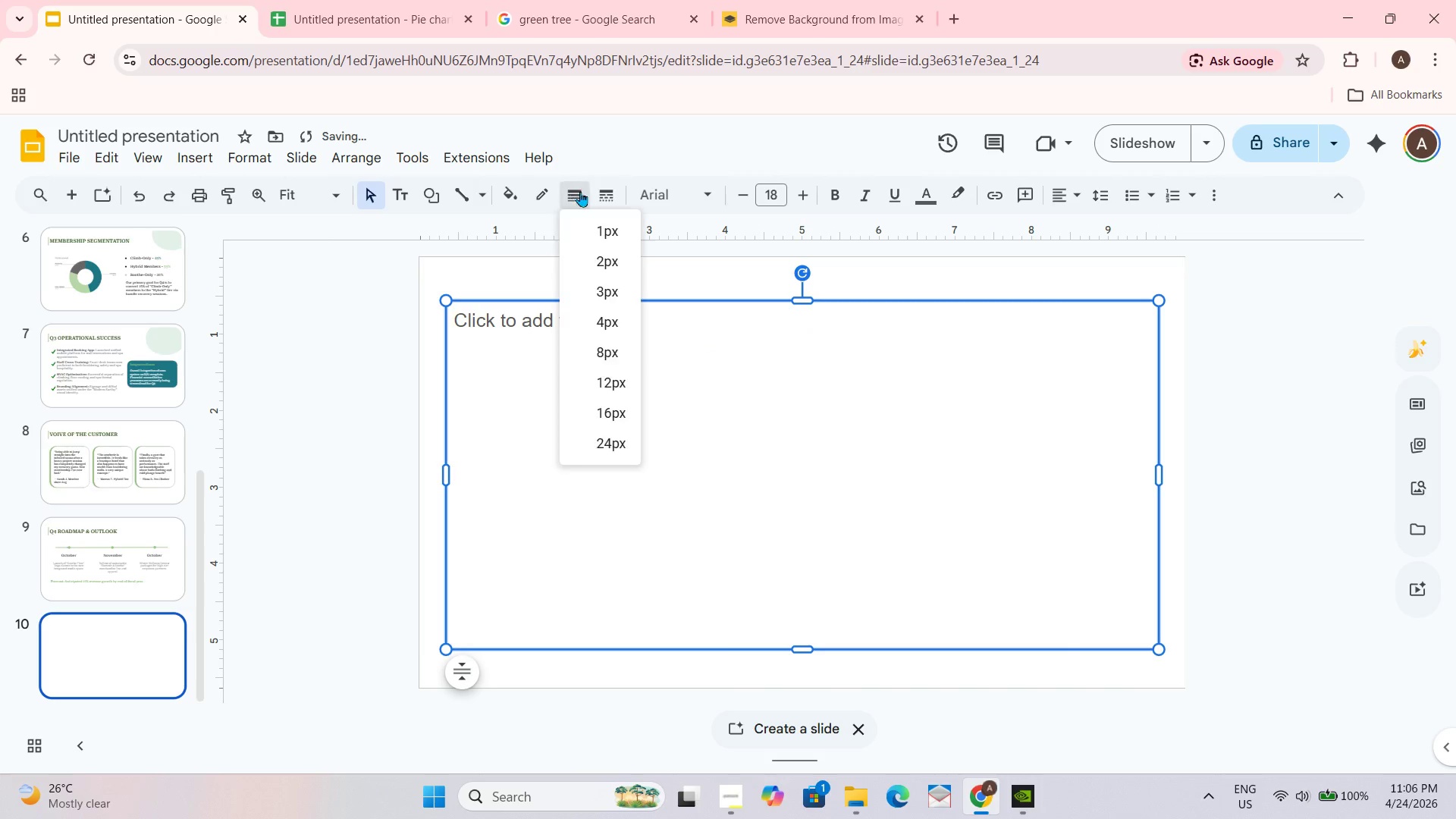 
left_click([631, 259])
 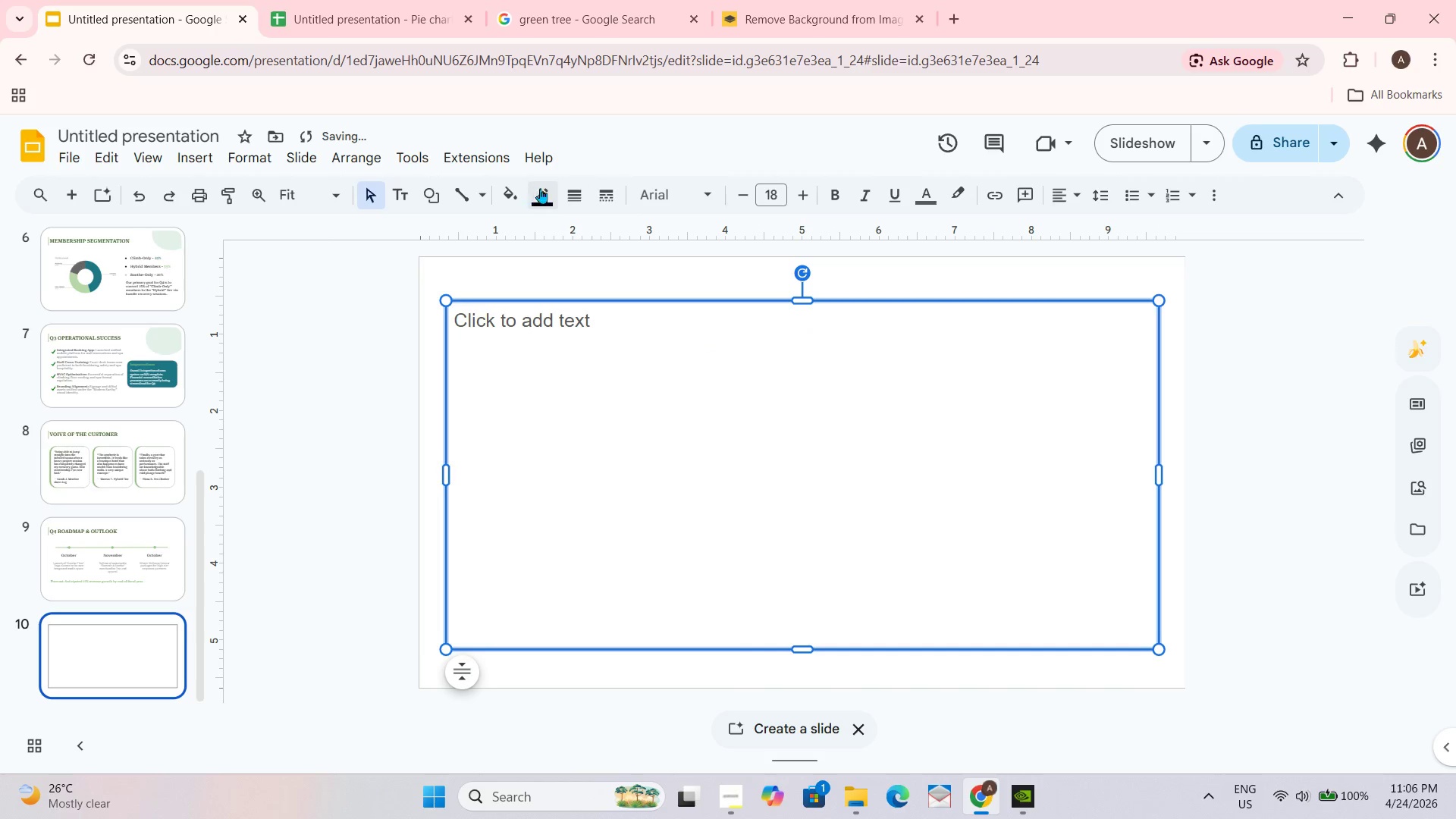 
left_click([546, 188])
 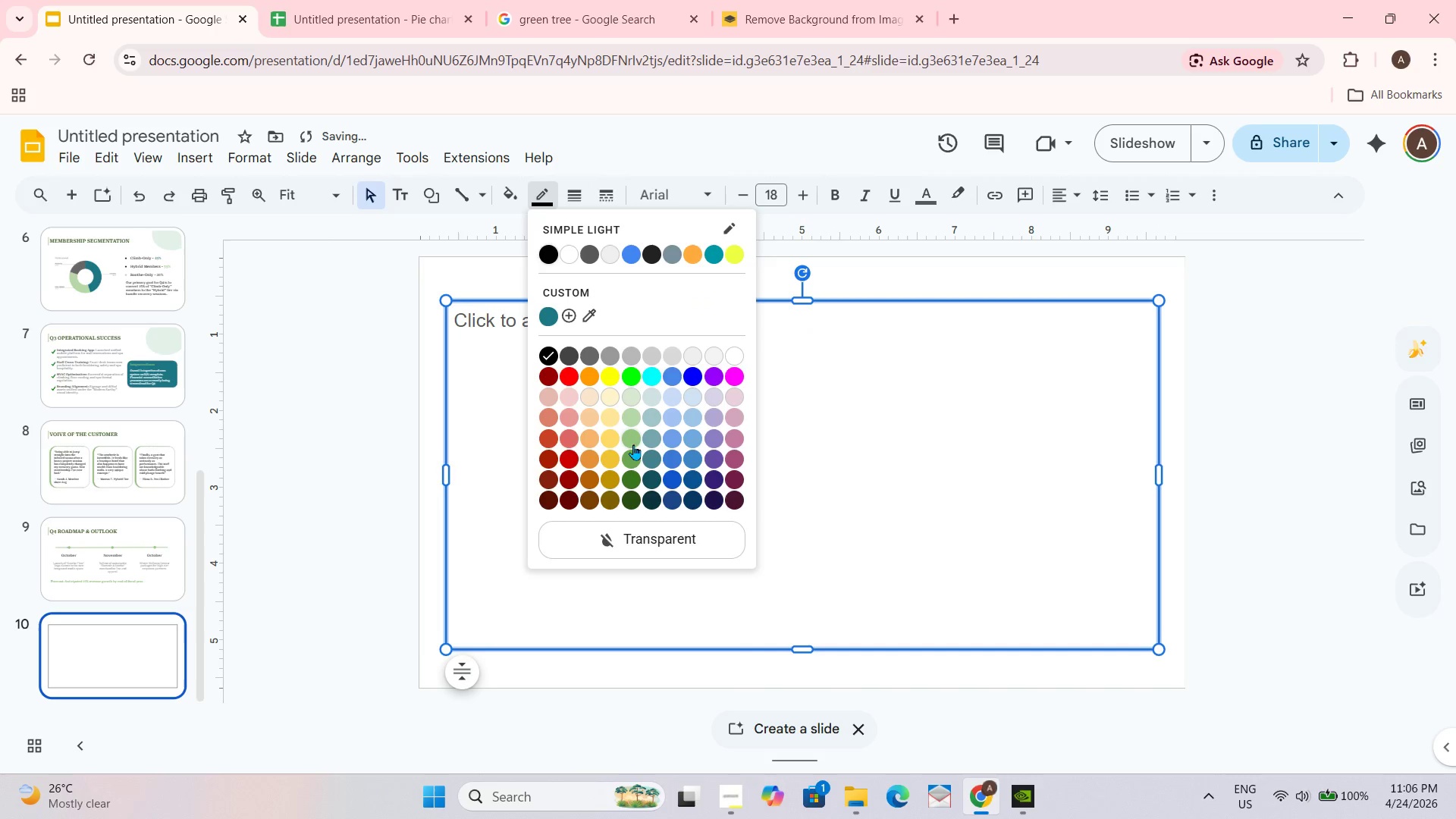 
left_click([635, 459])
 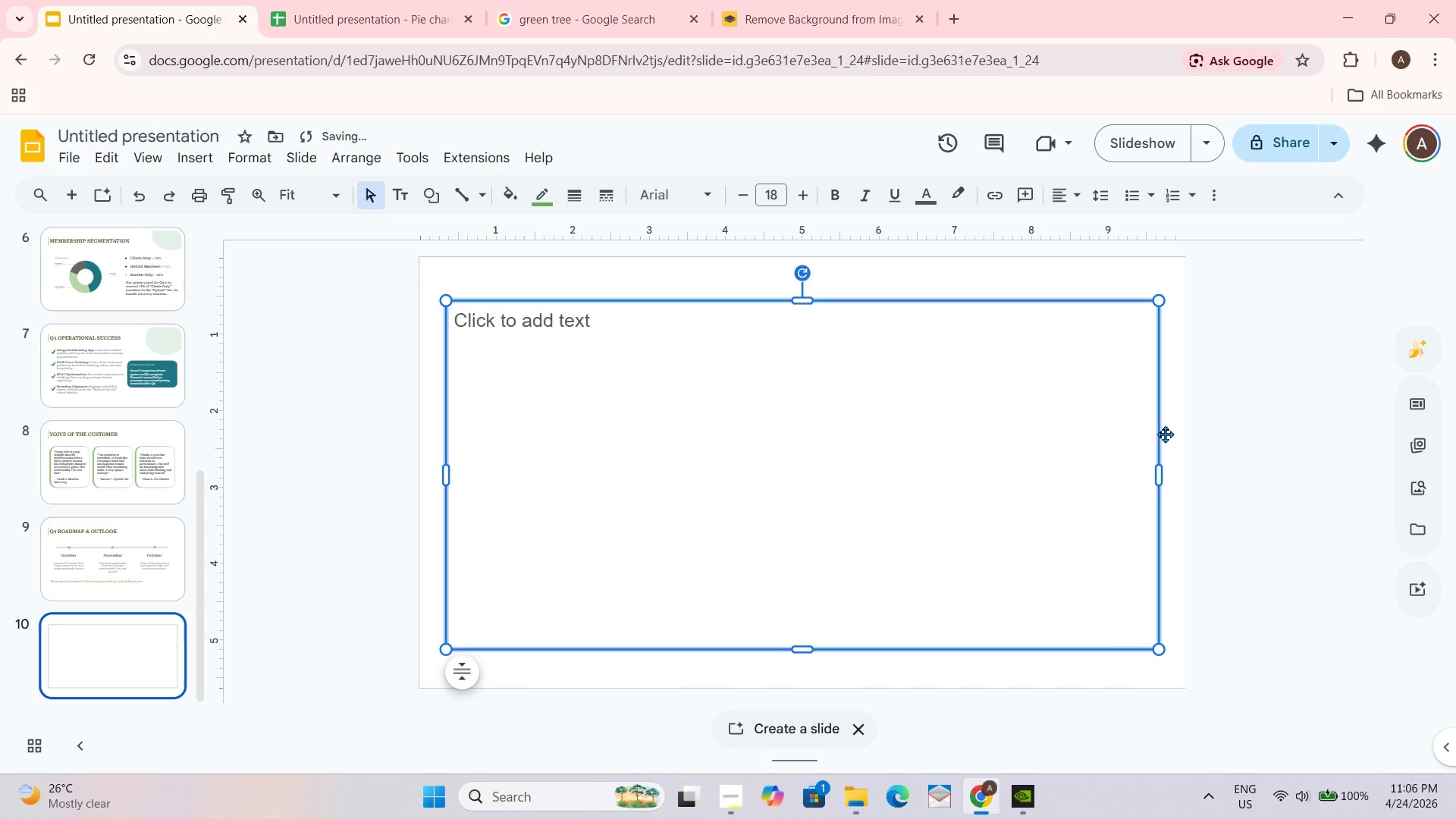 
left_click([1272, 408])
 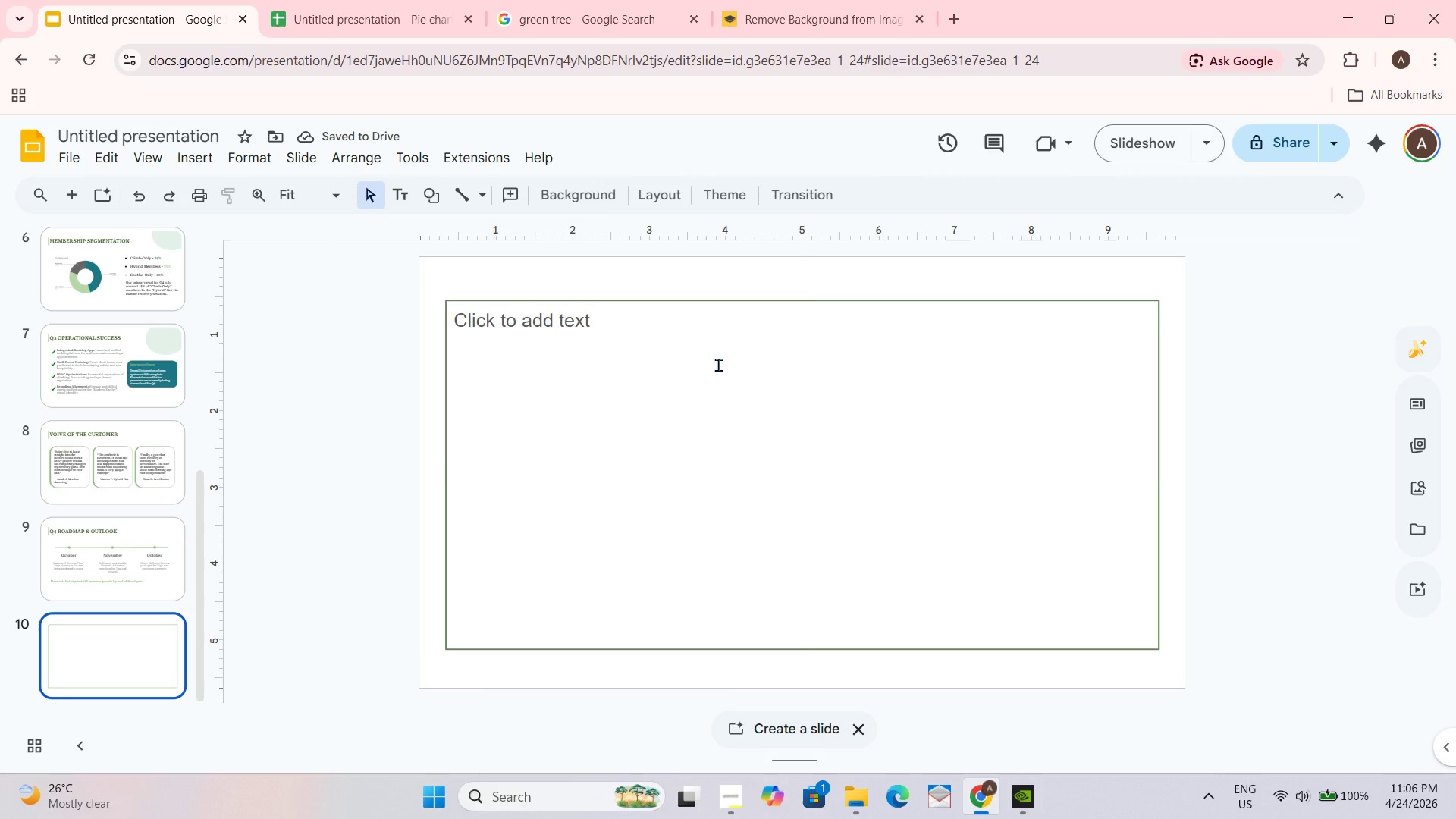 
left_click([718, 363])
 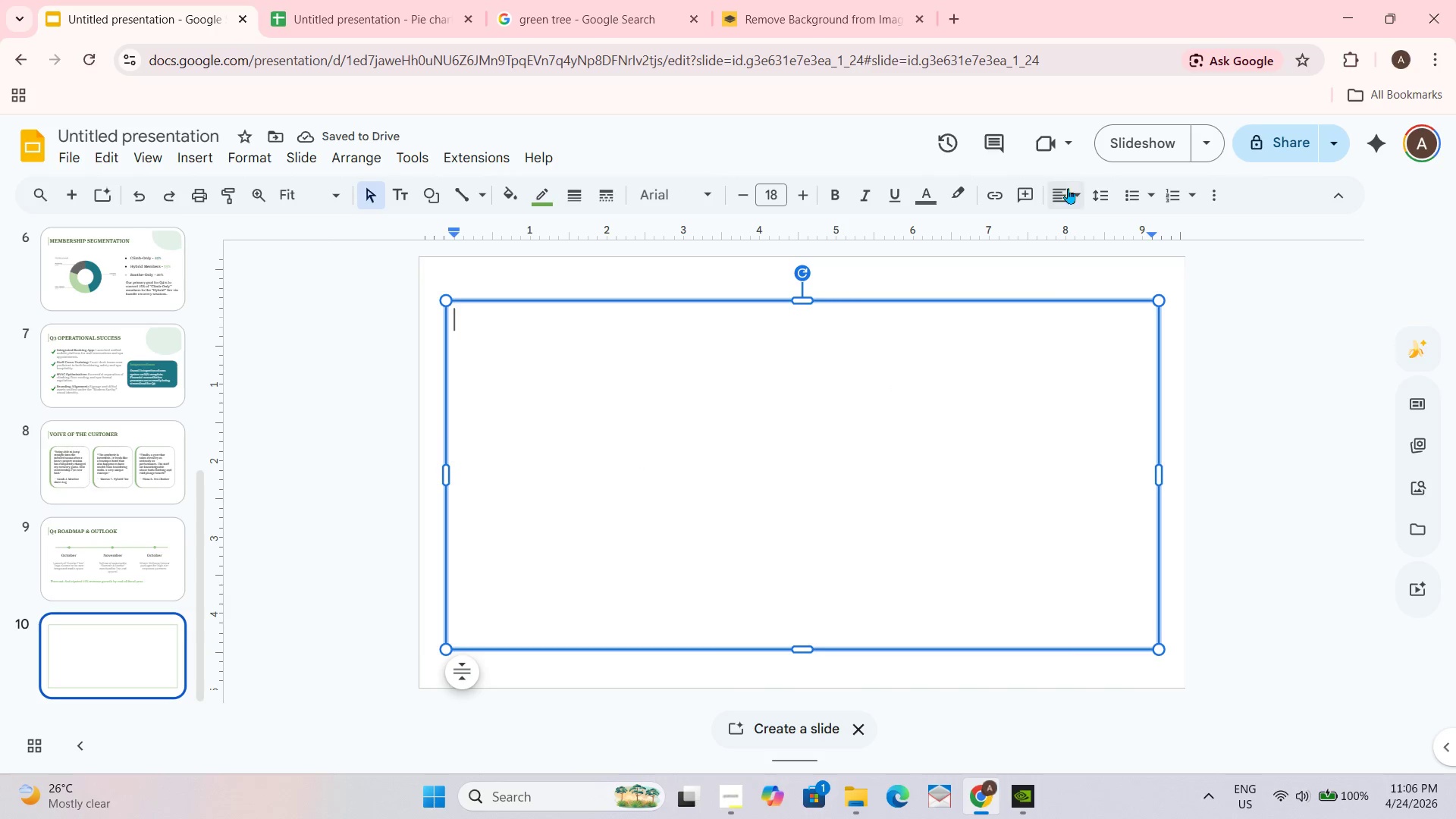 
left_click([1067, 204])
 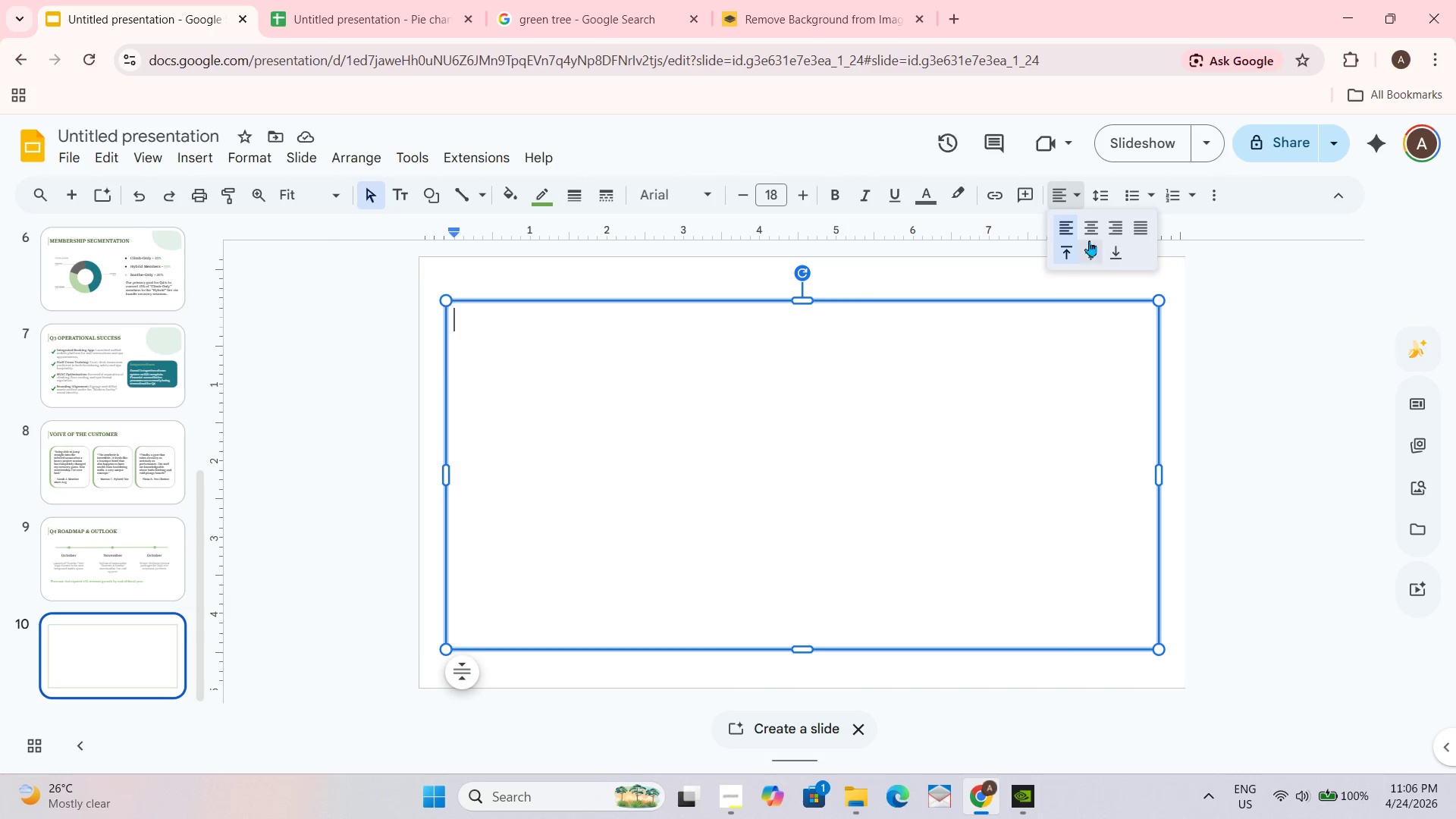 
left_click([1089, 231])
 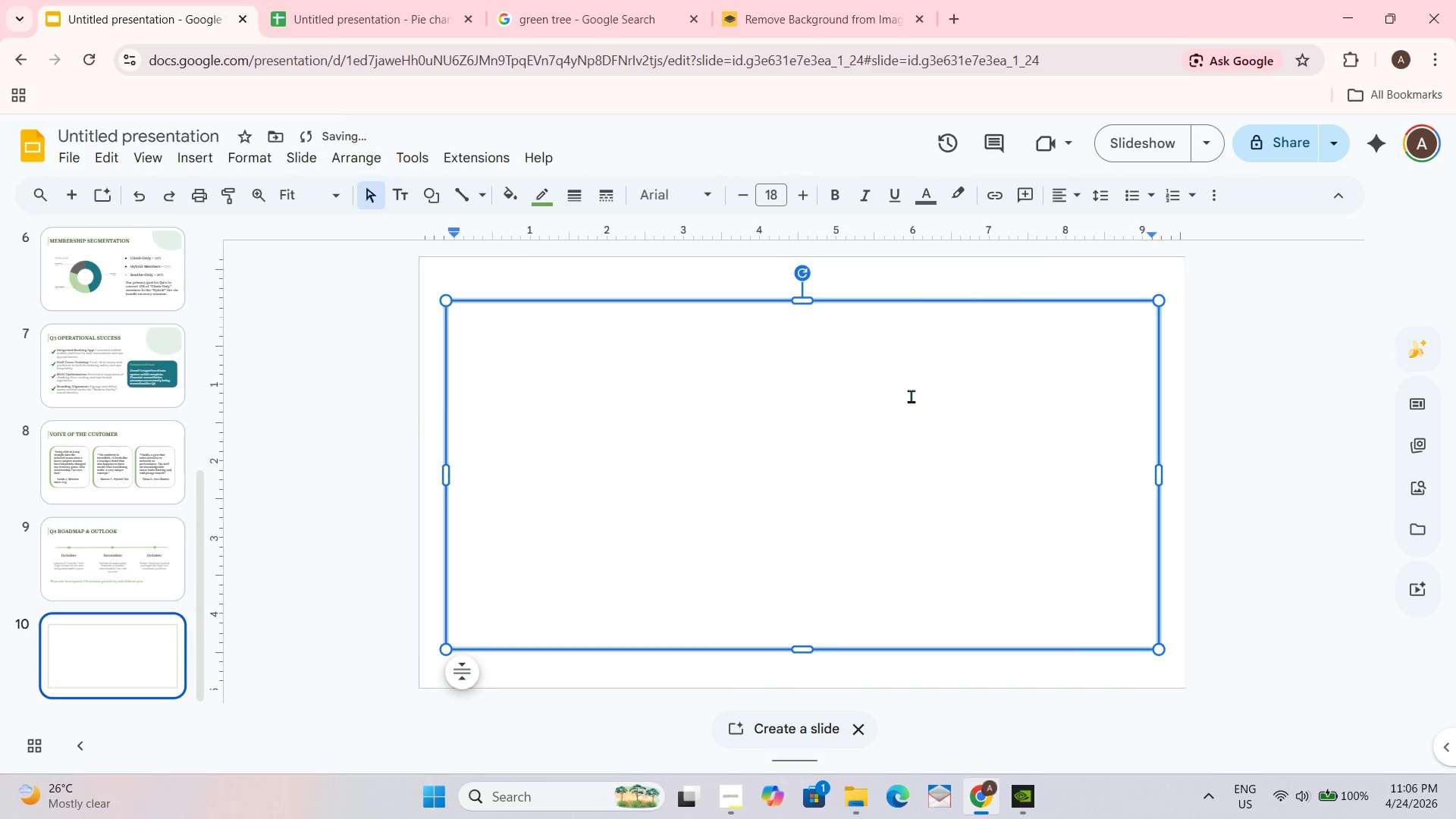 
key(Enter)
 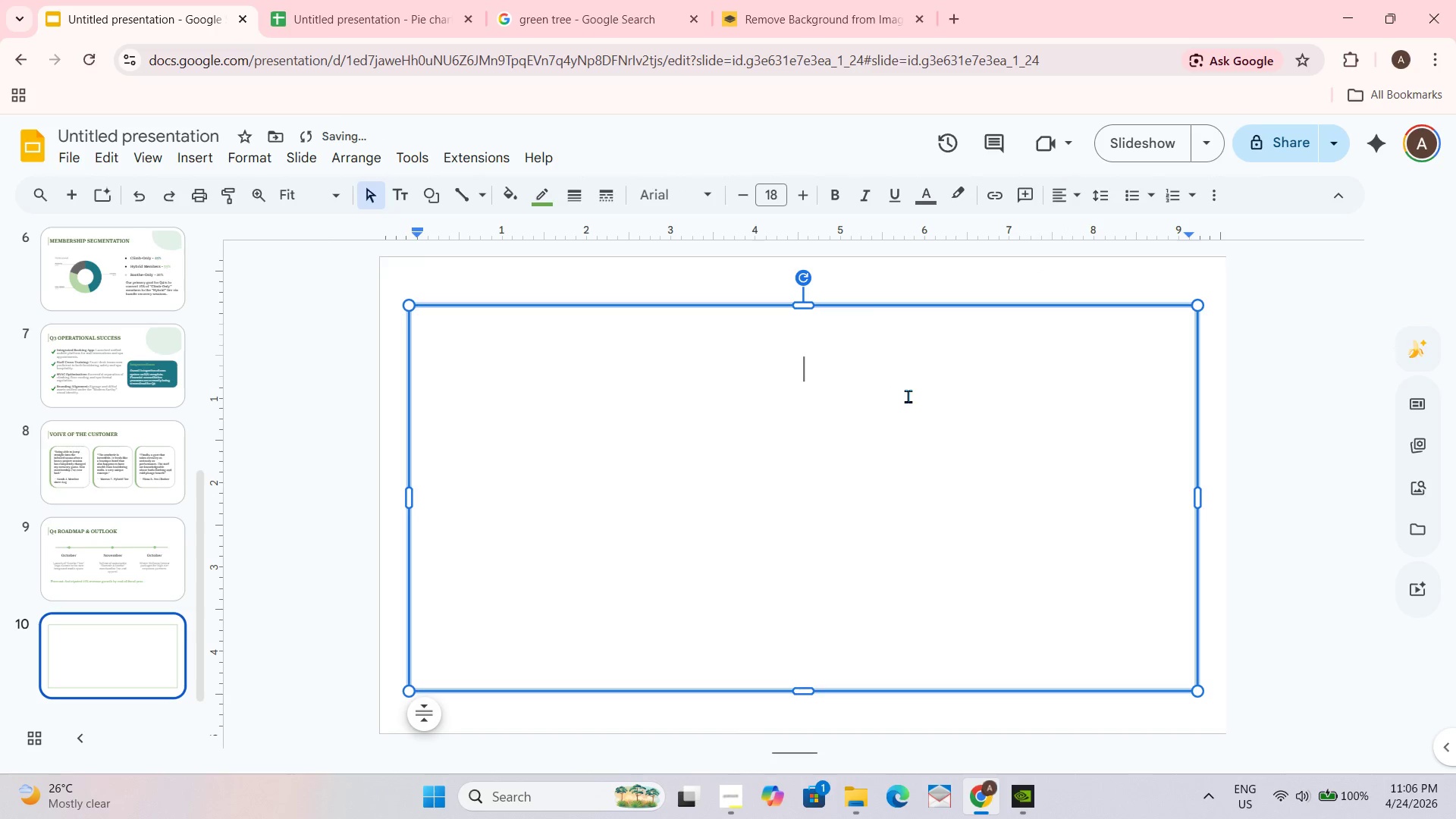 
key(Enter)
 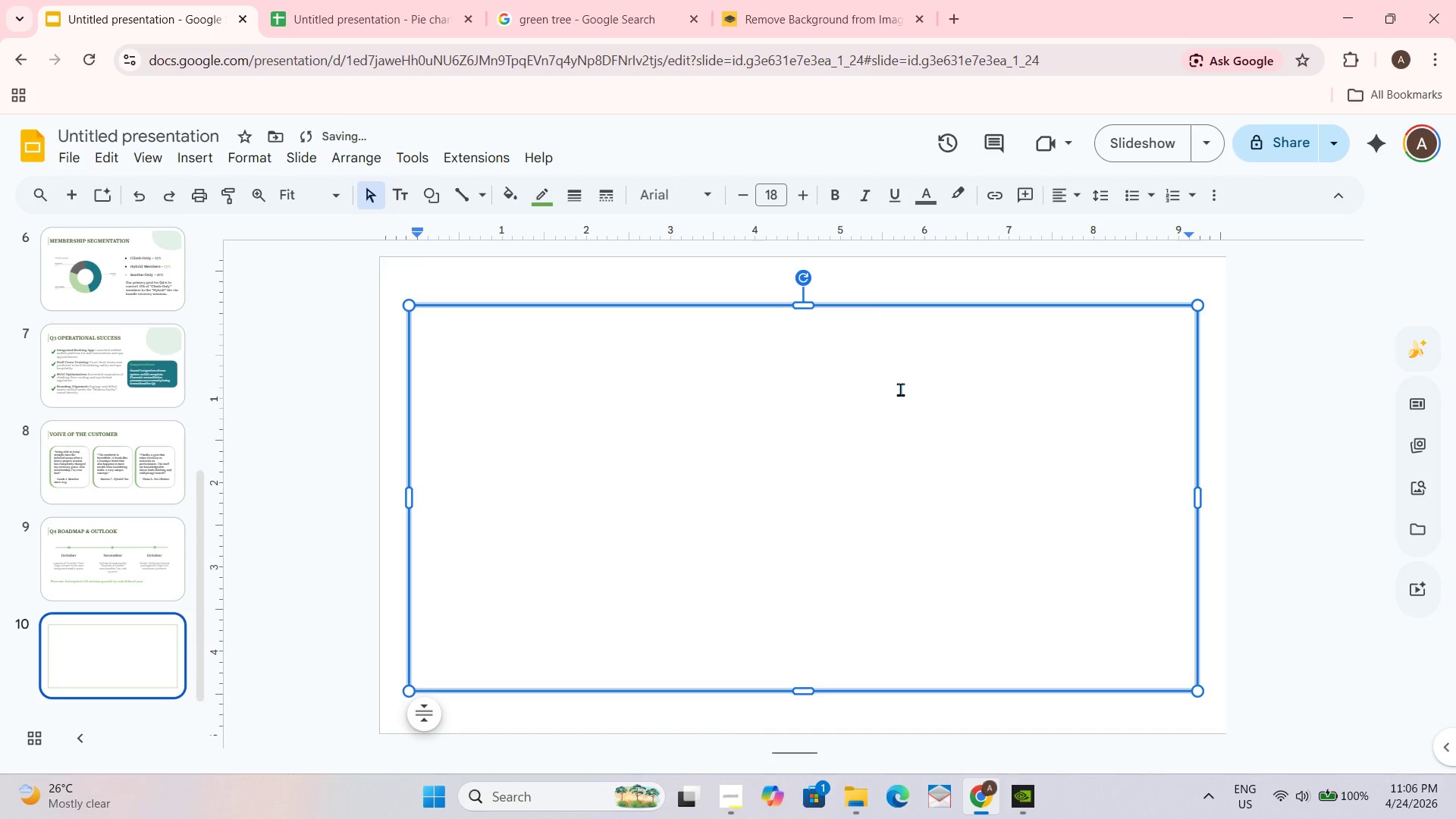 
type(QU)
key(Backspace)
type(US)
key(Backspace)
key(Backspace)
type(uestions & Discussion)
 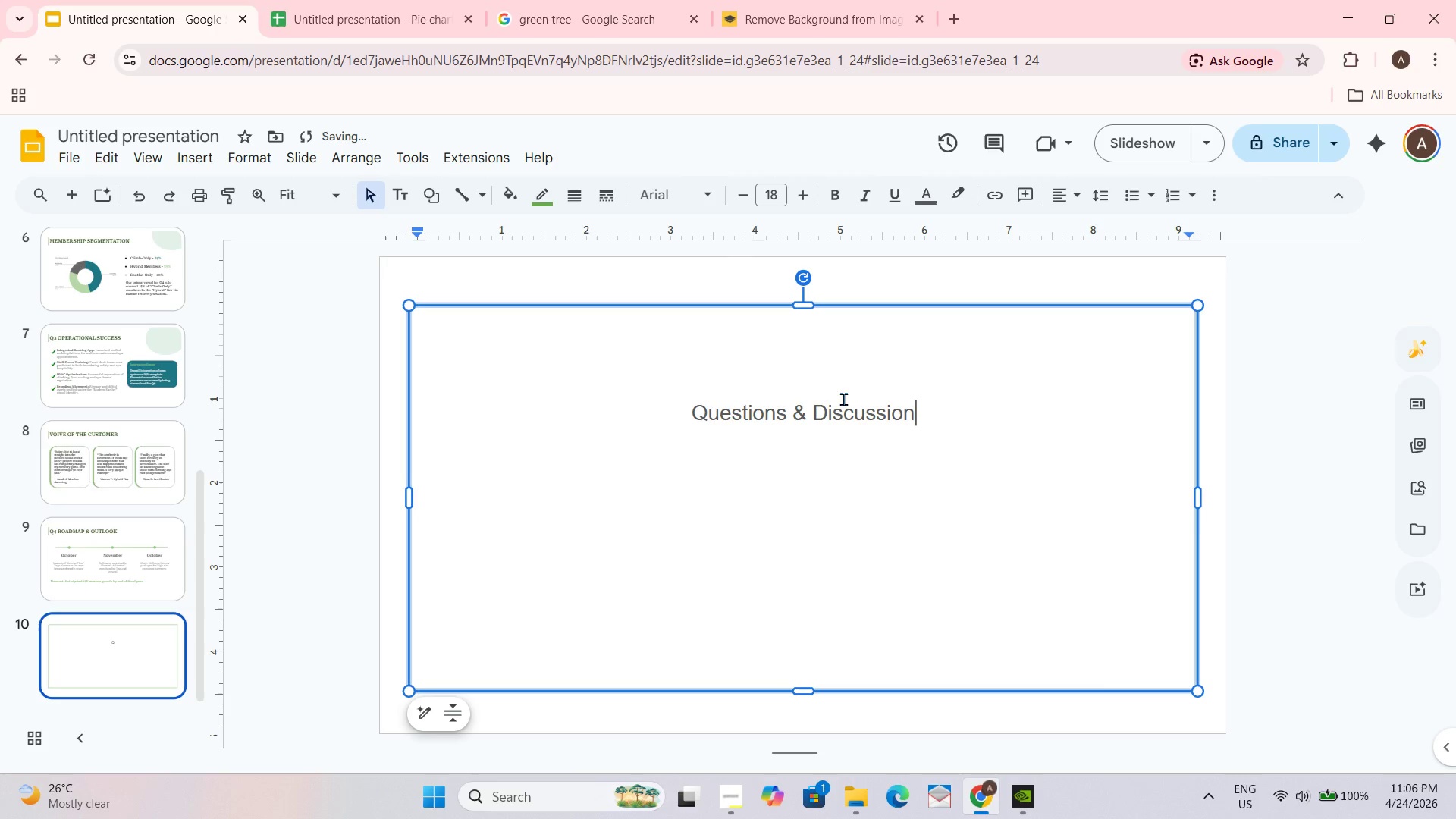 
key(Control+A)
 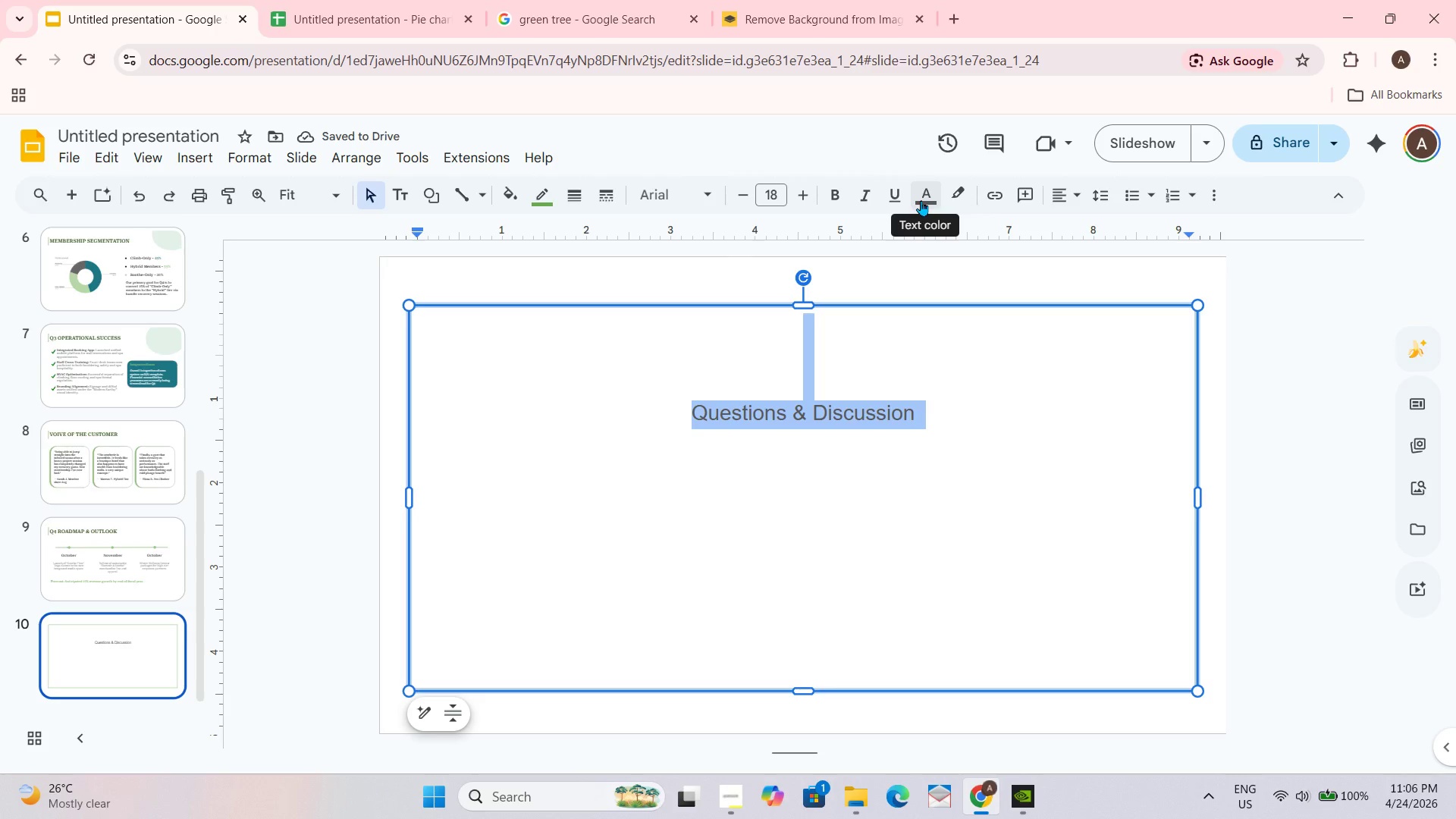 
left_click([921, 197])
 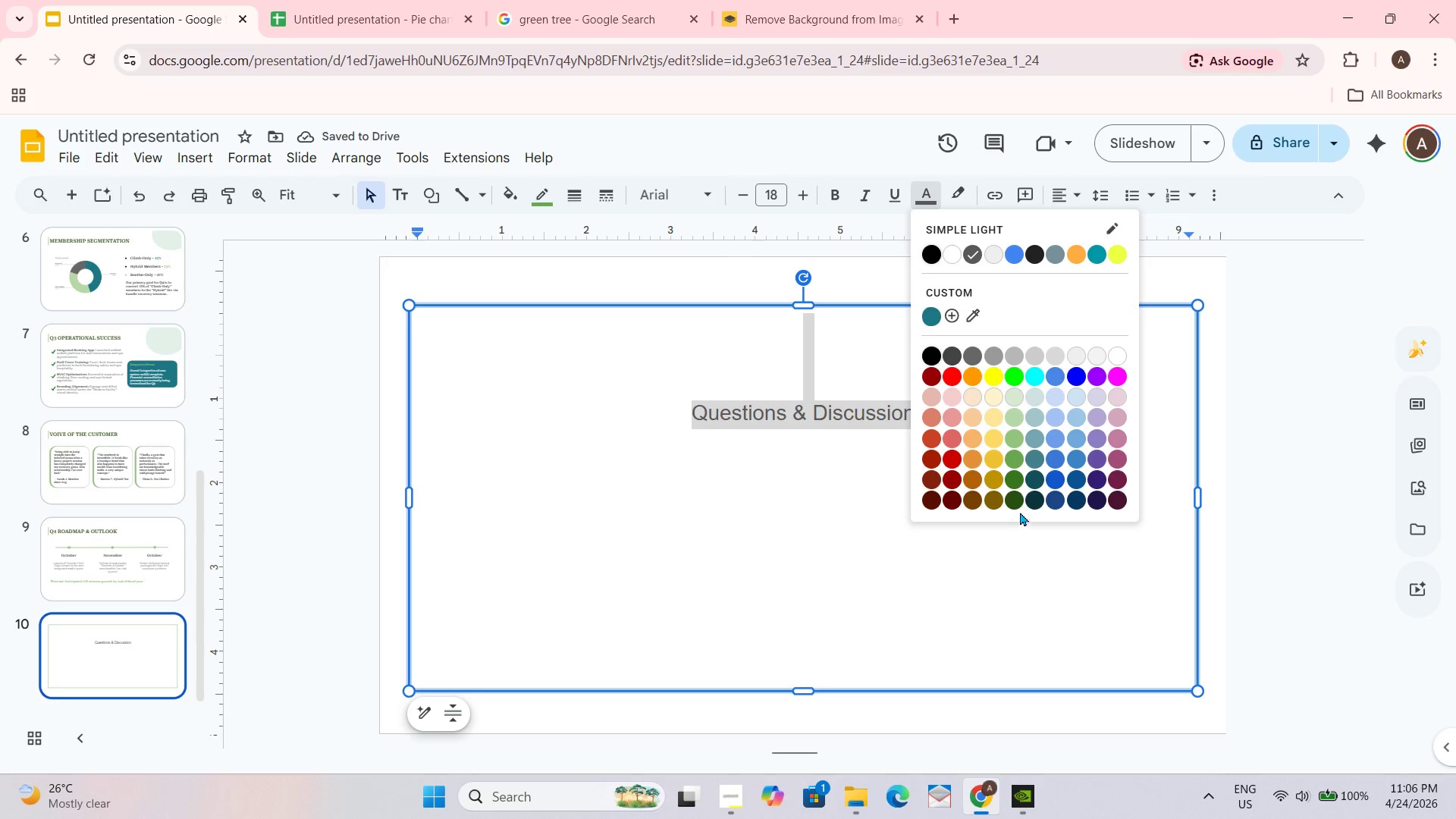 
left_click([1014, 497])
 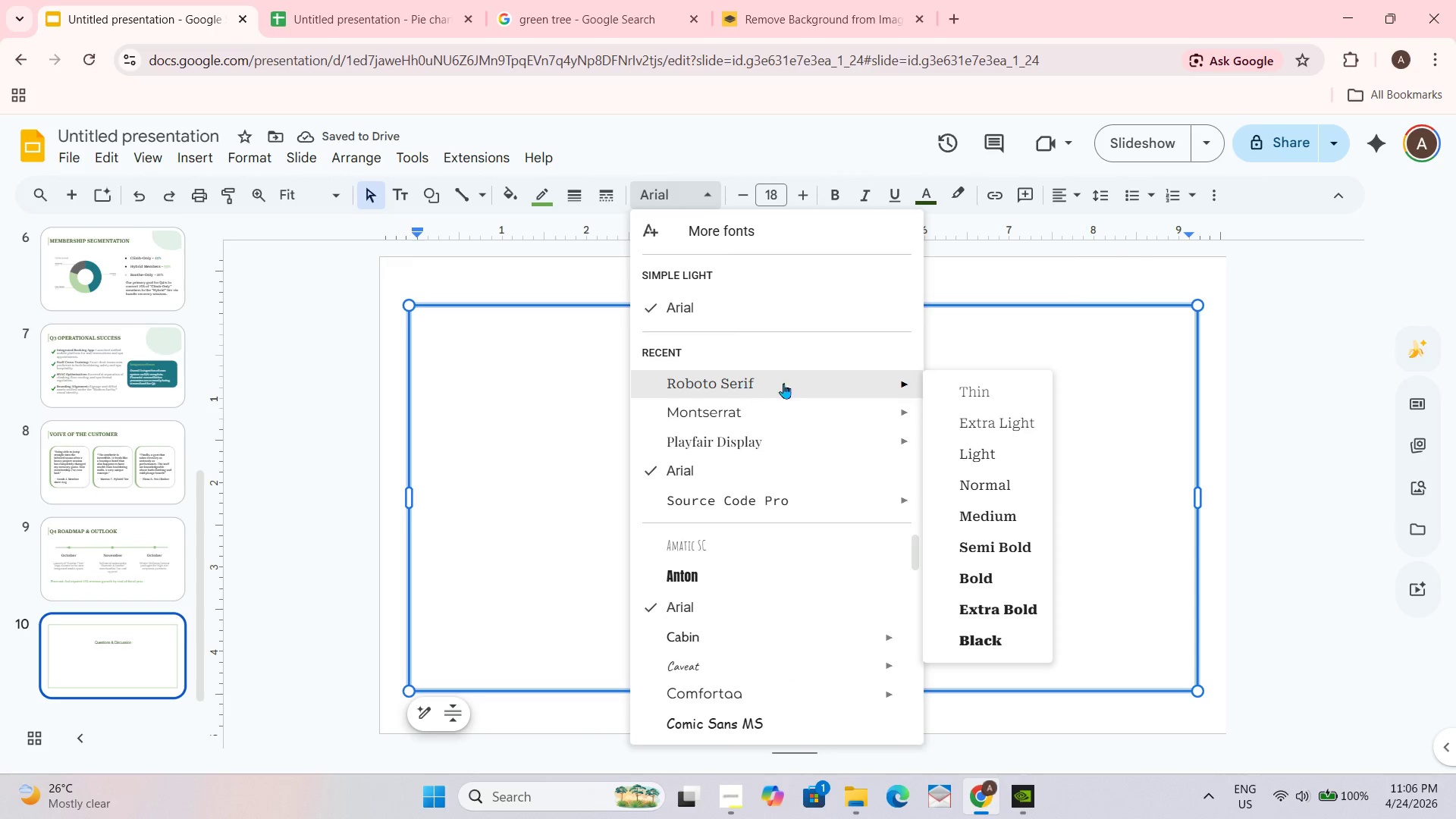 
left_click([1012, 631])
 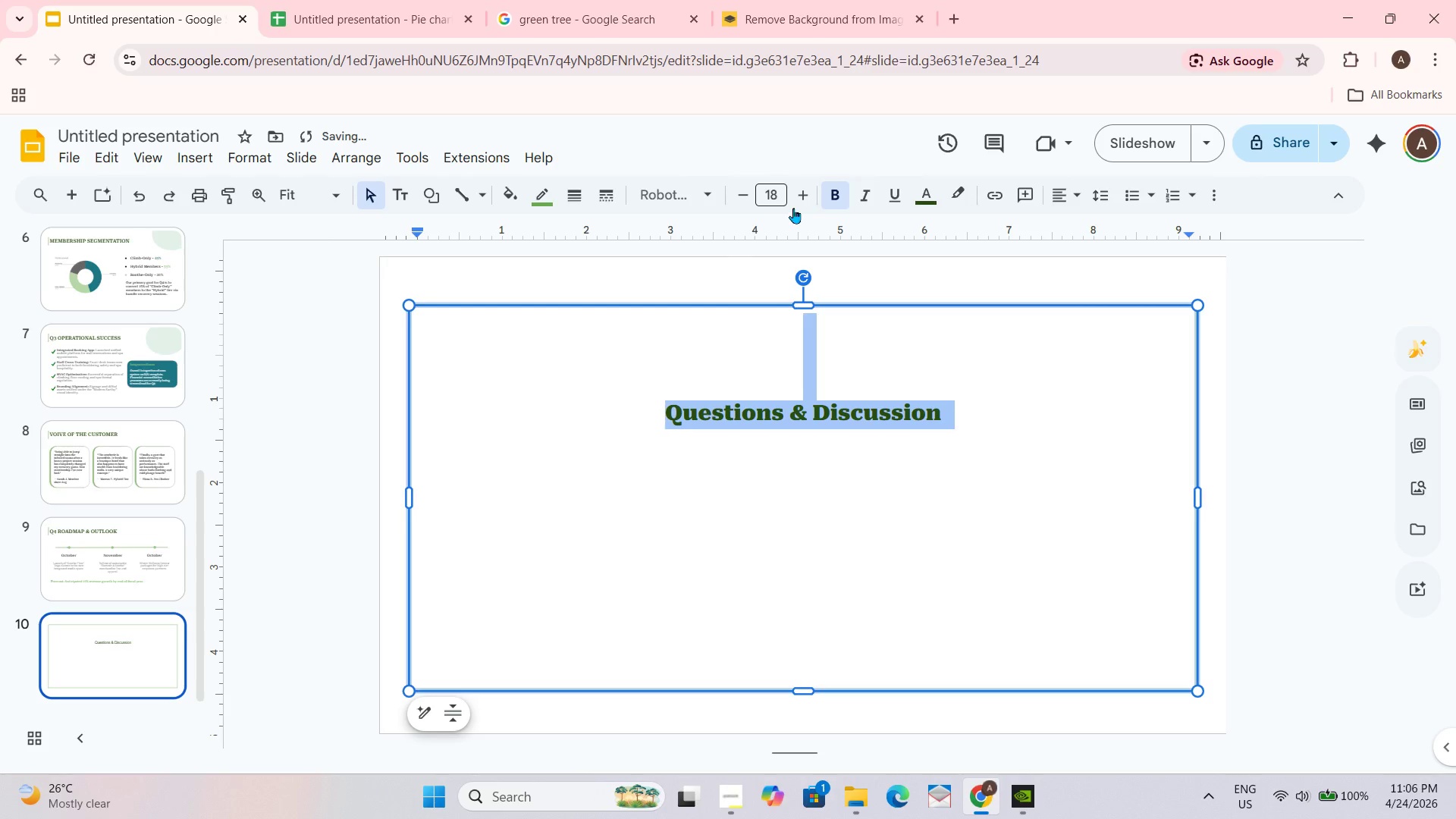 
triple_click([807, 198])
 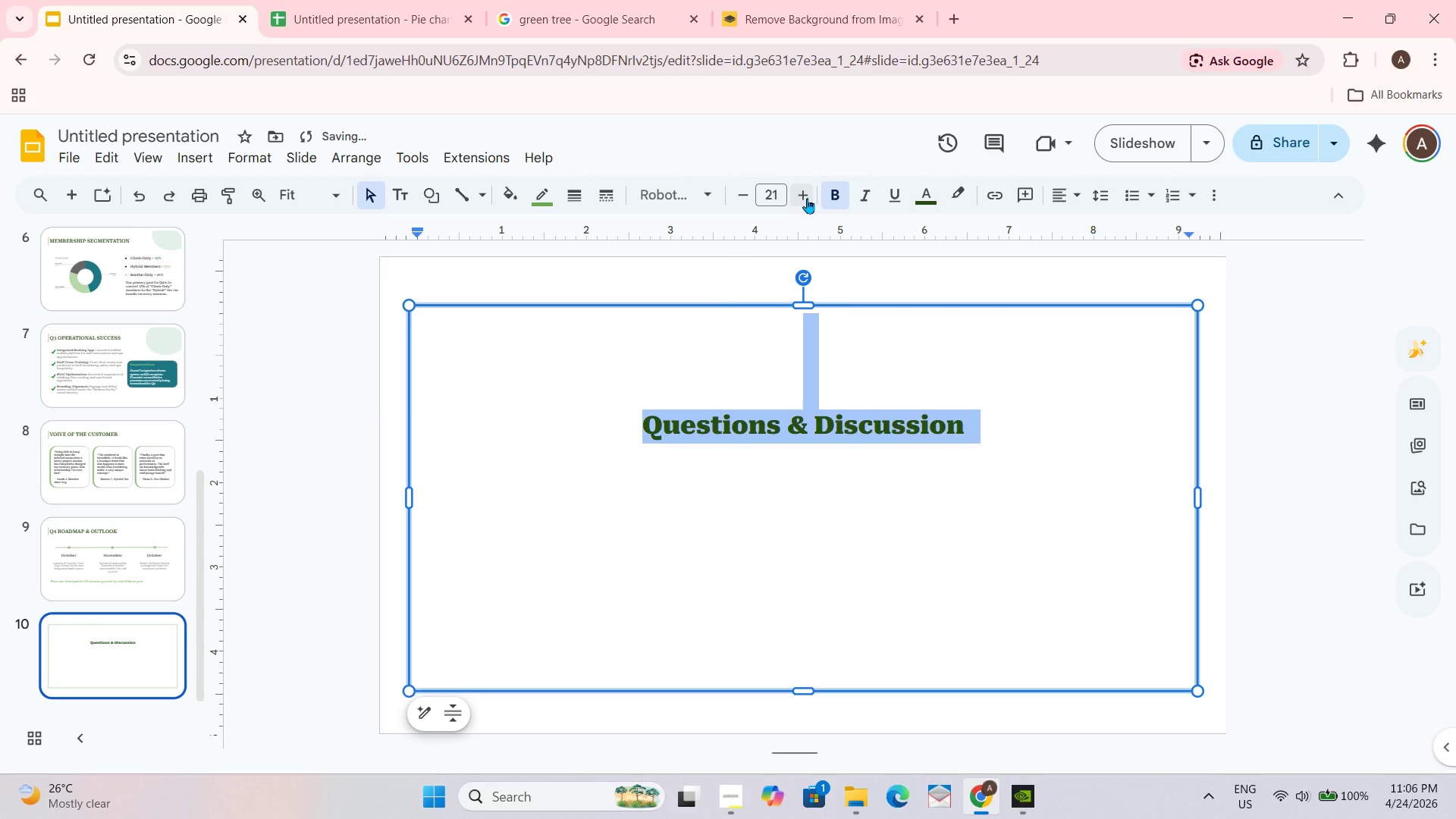 
triple_click([807, 198])
 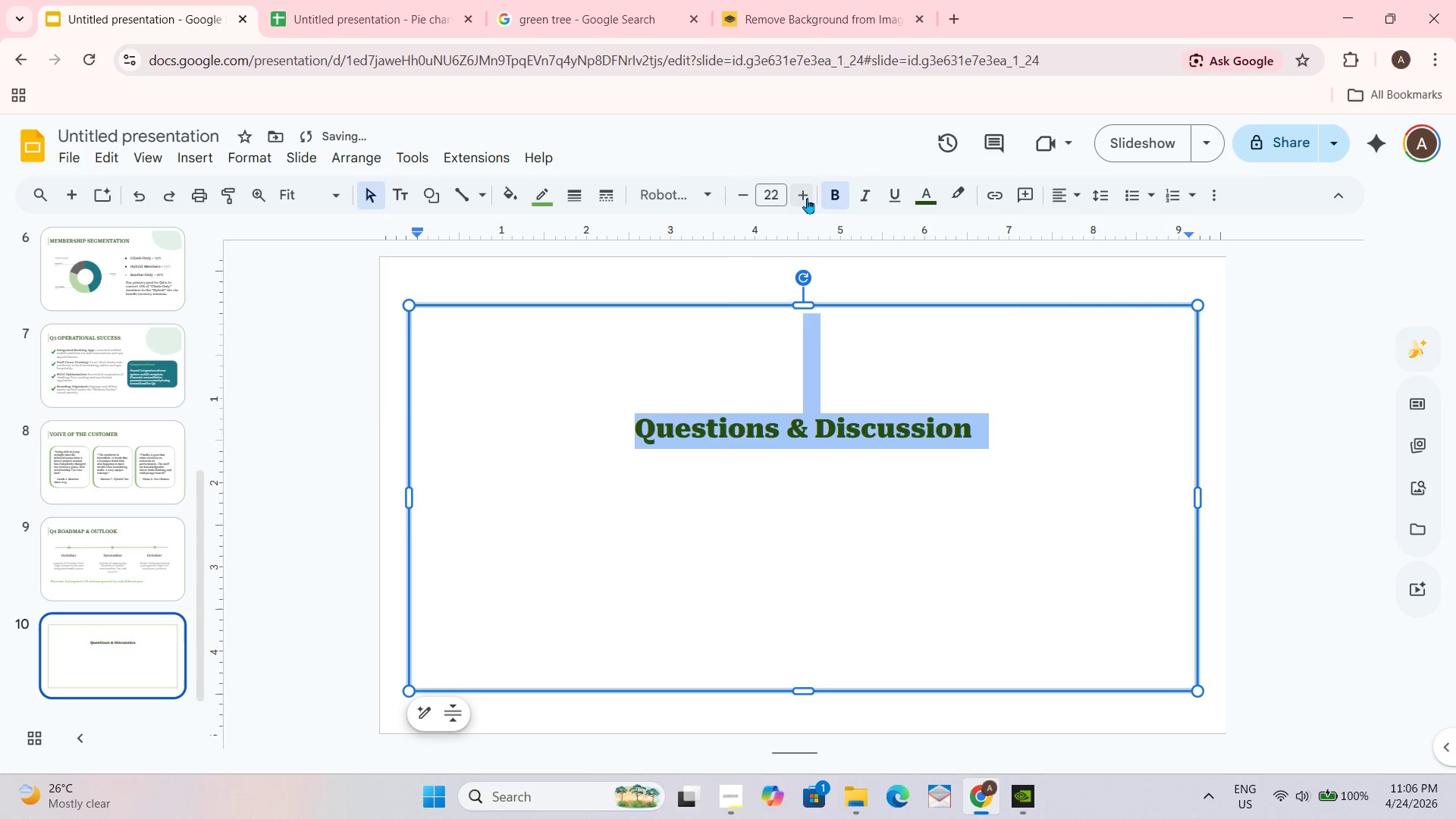 
triple_click([807, 198])
 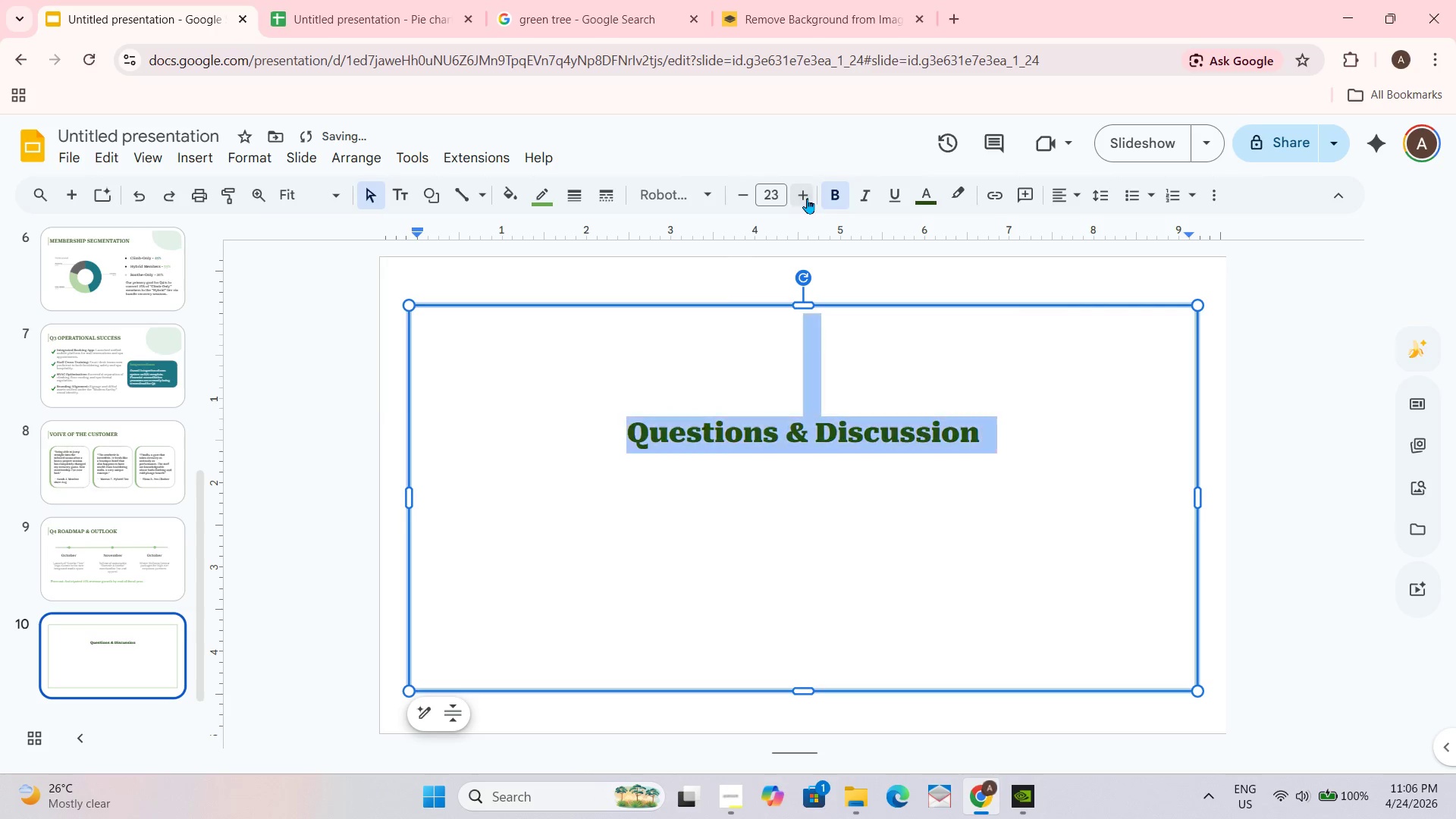 
triple_click([807, 198])
 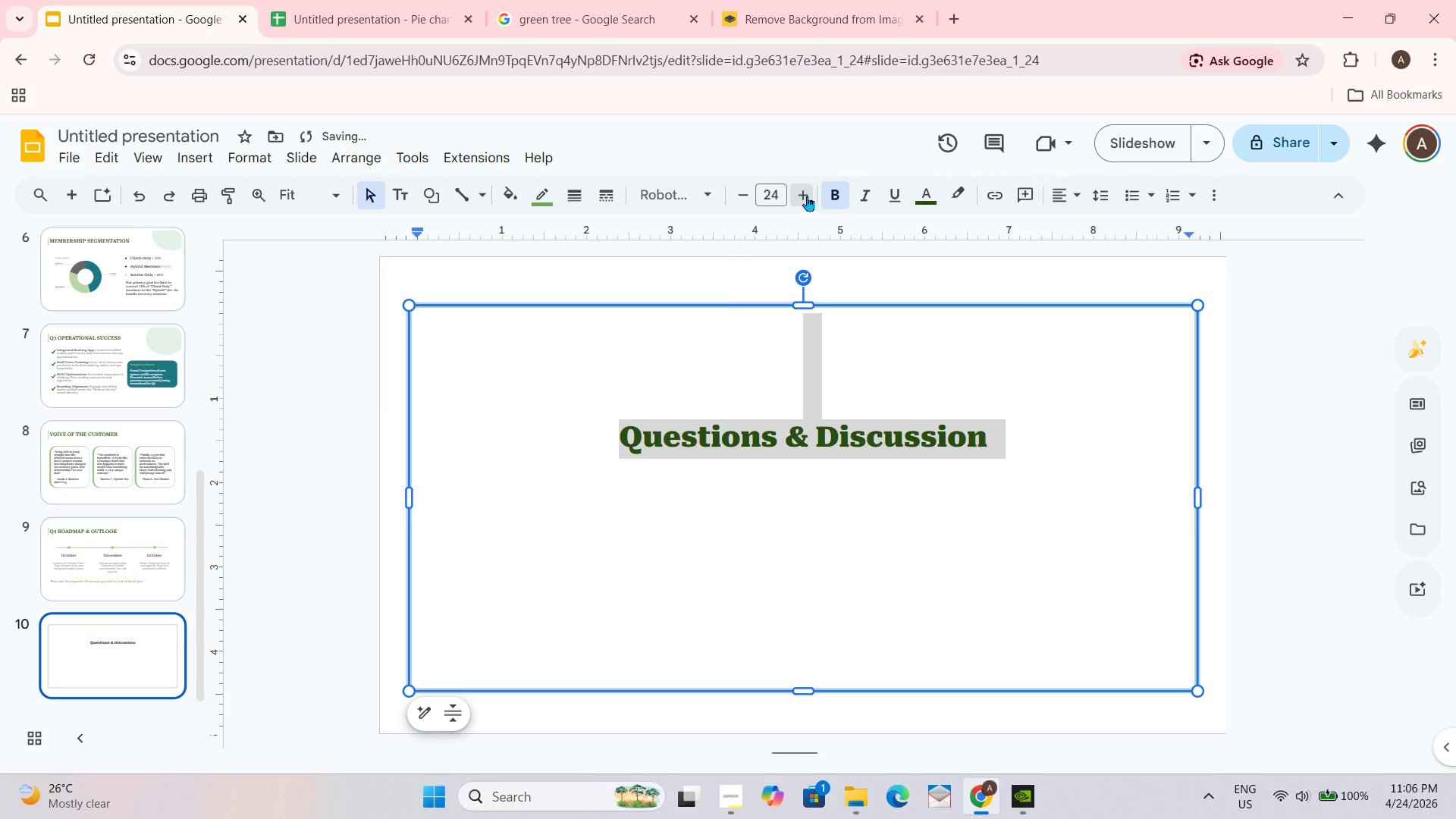 
triple_click([807, 196])
 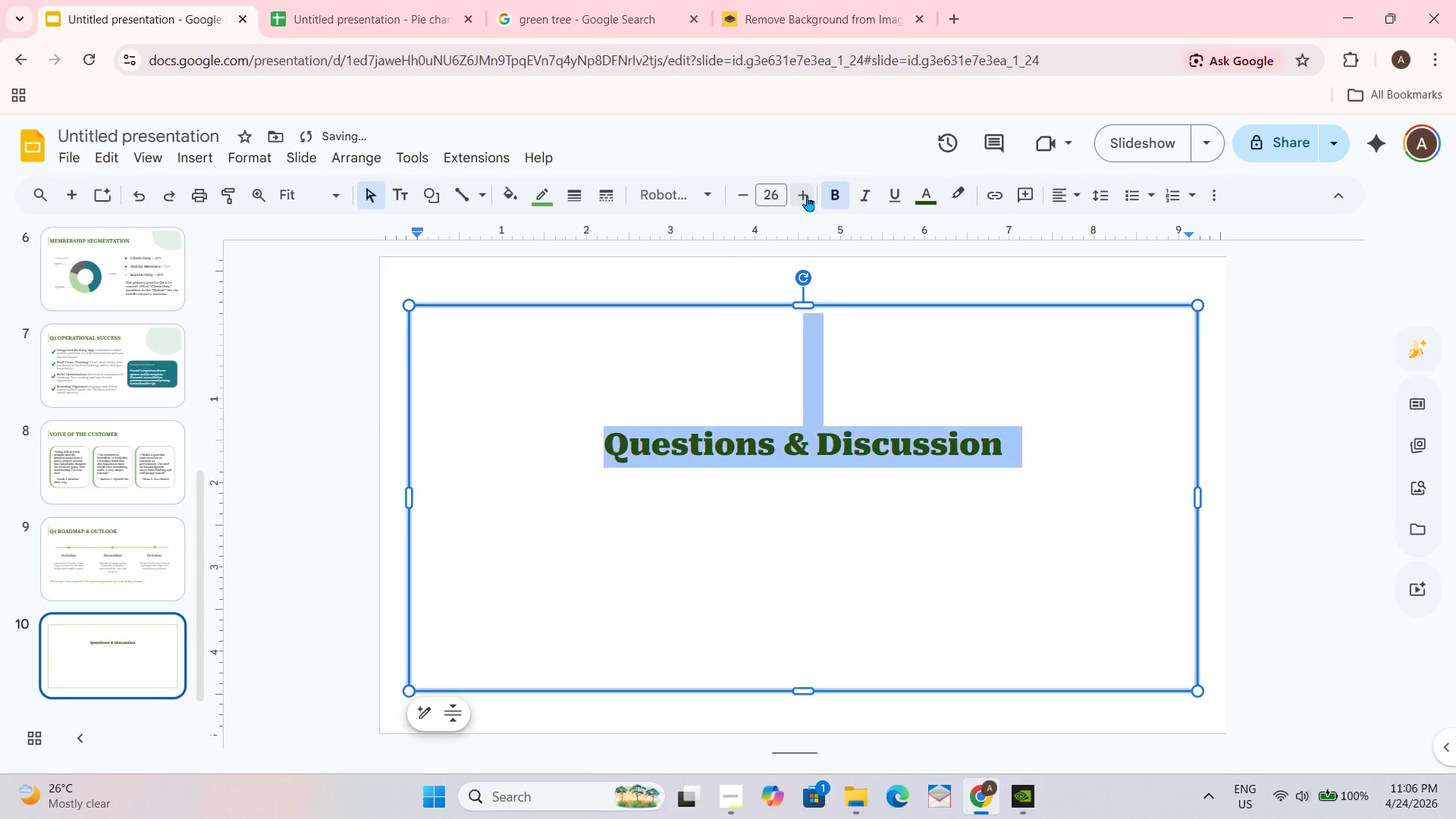 
triple_click([807, 196])
 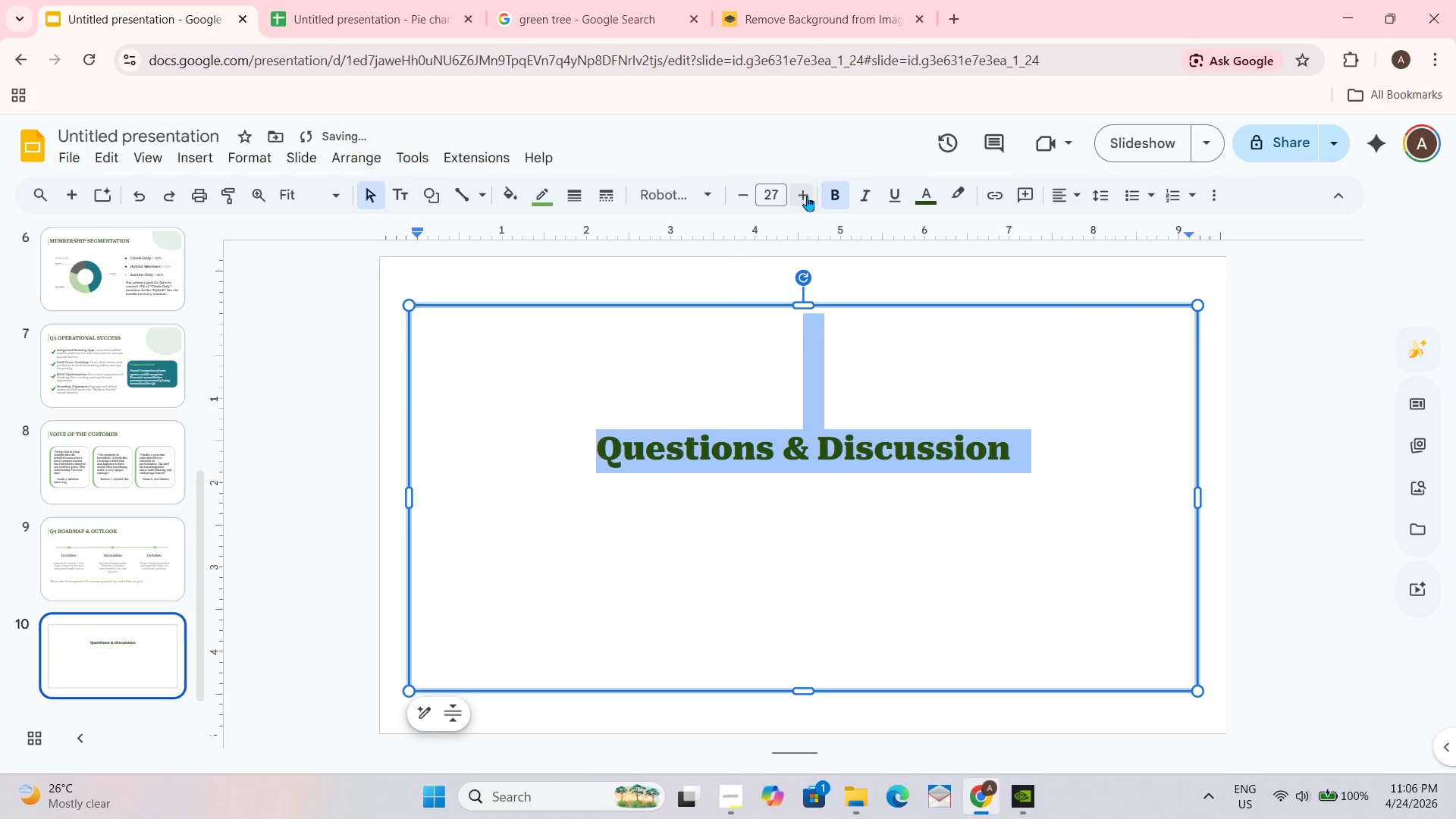 
triple_click([807, 196])
 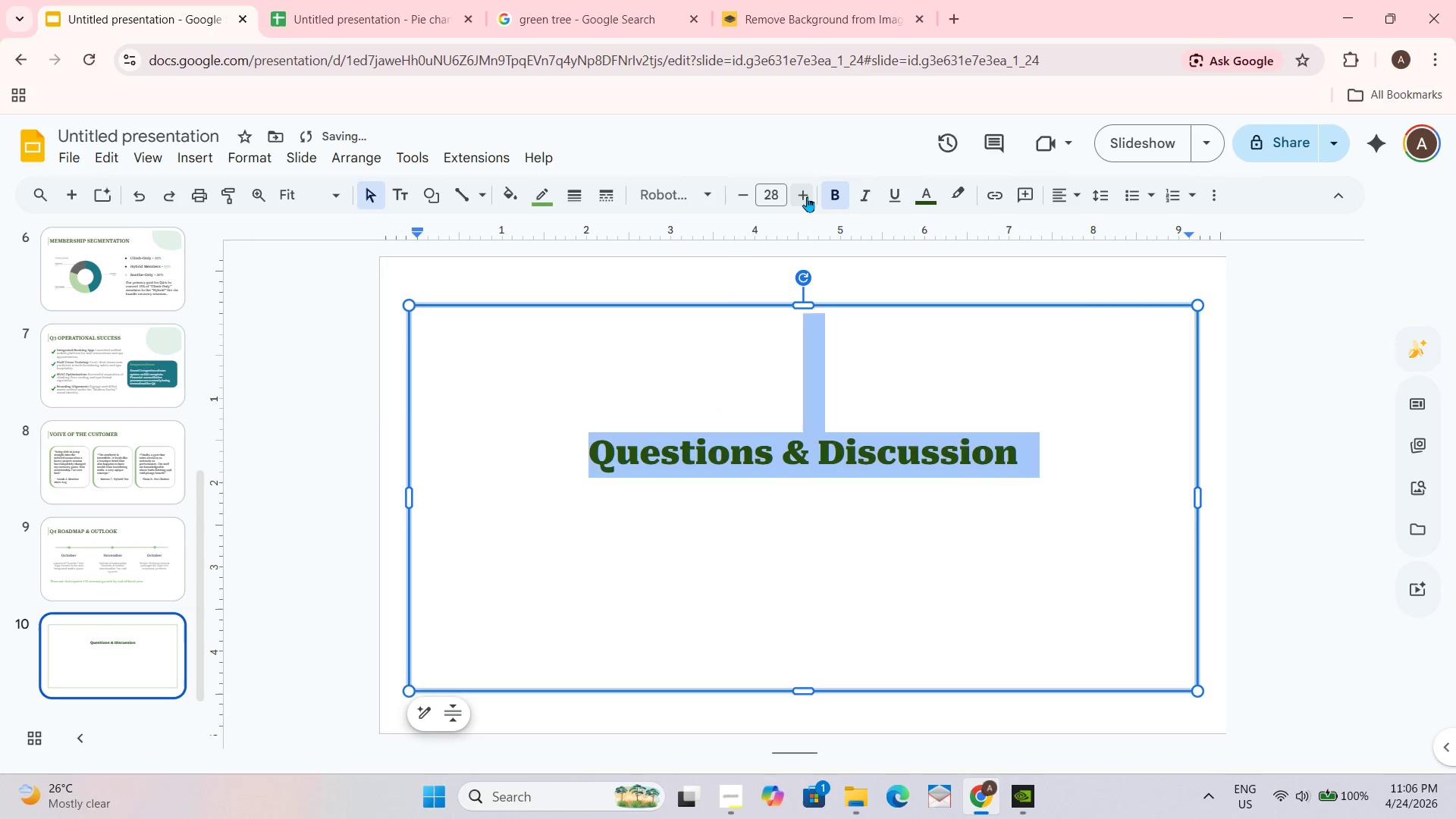 
triple_click([807, 196])
 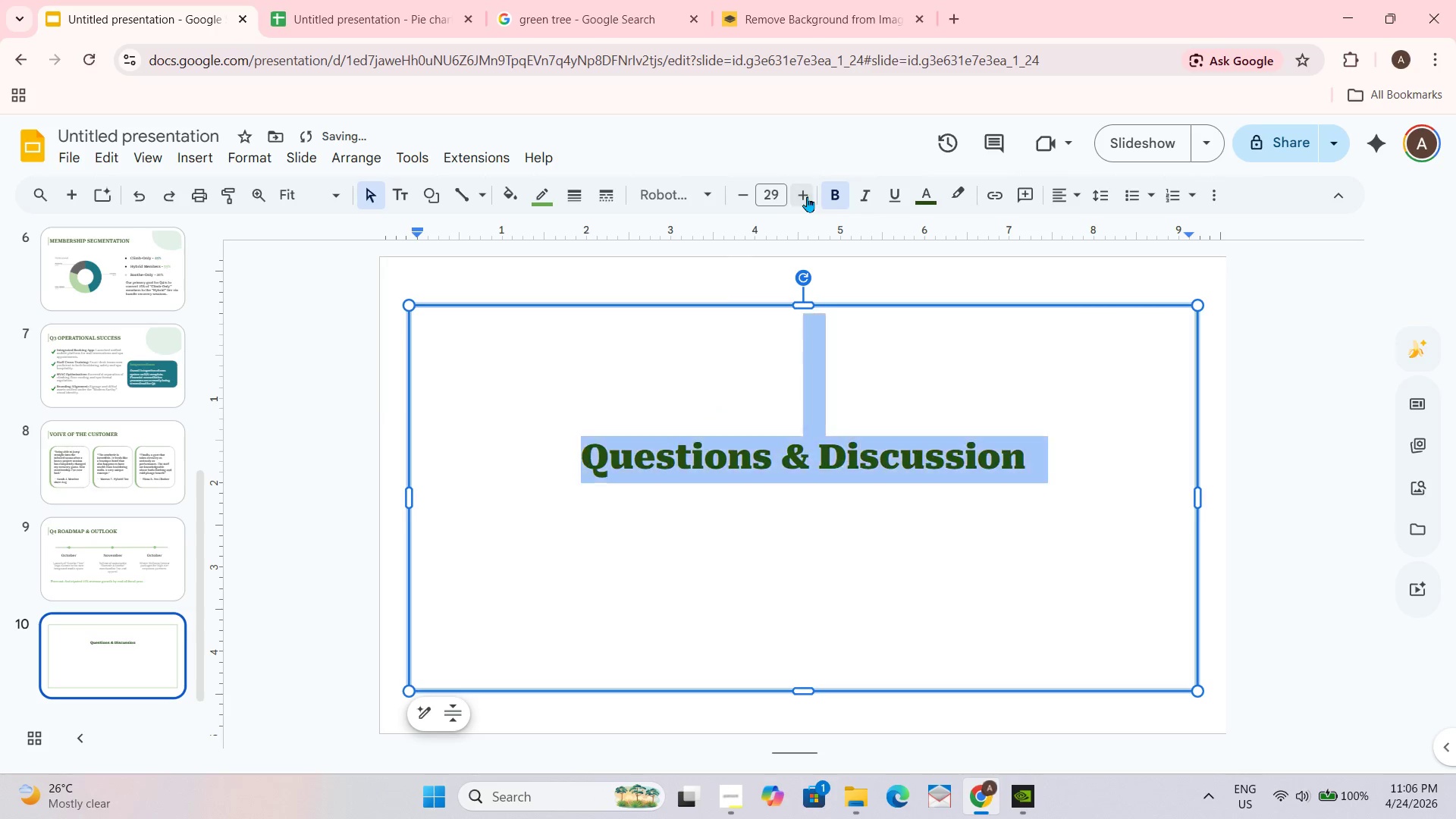 
triple_click([807, 197])
 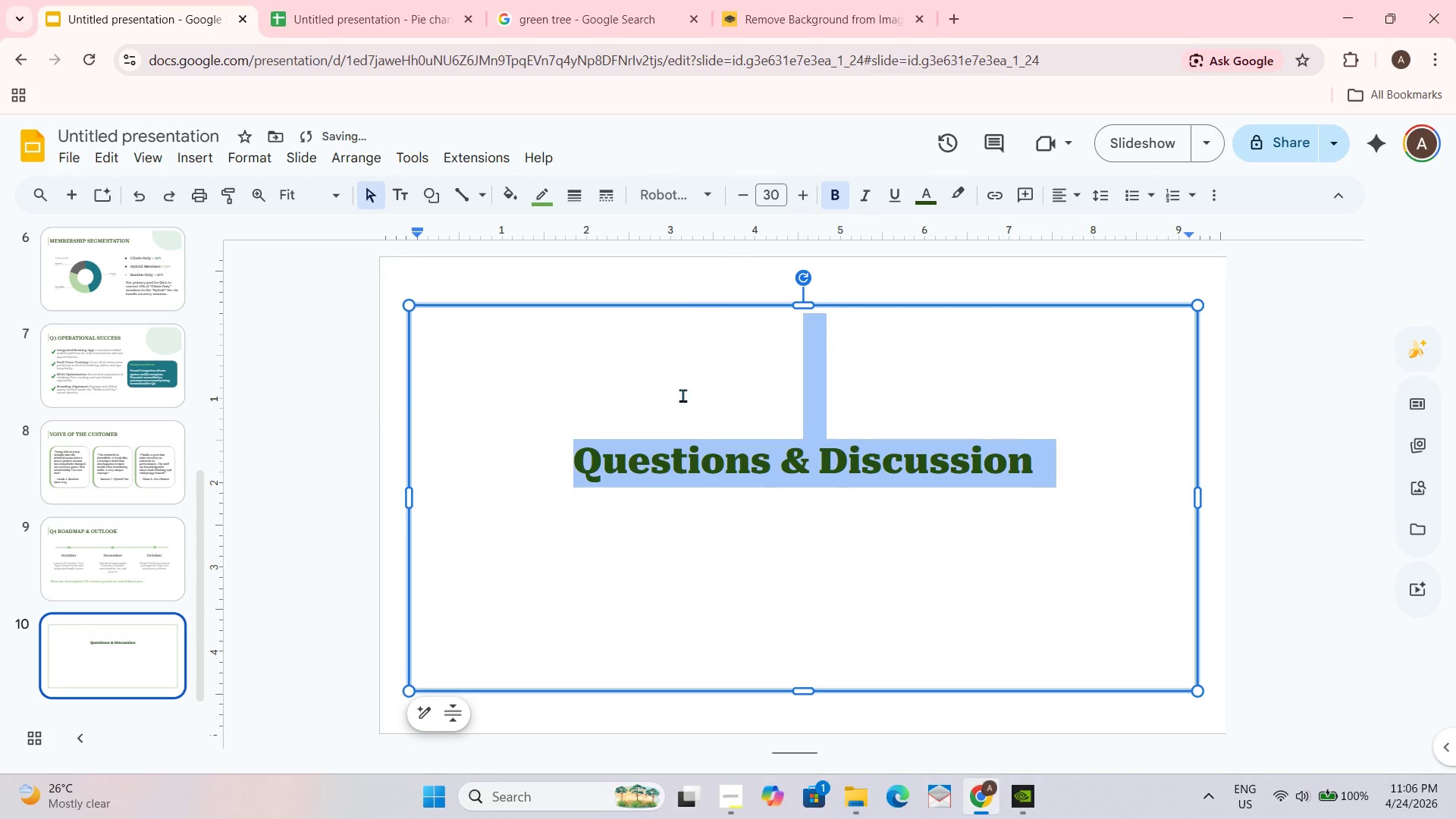 
triple_click([670, 413])
 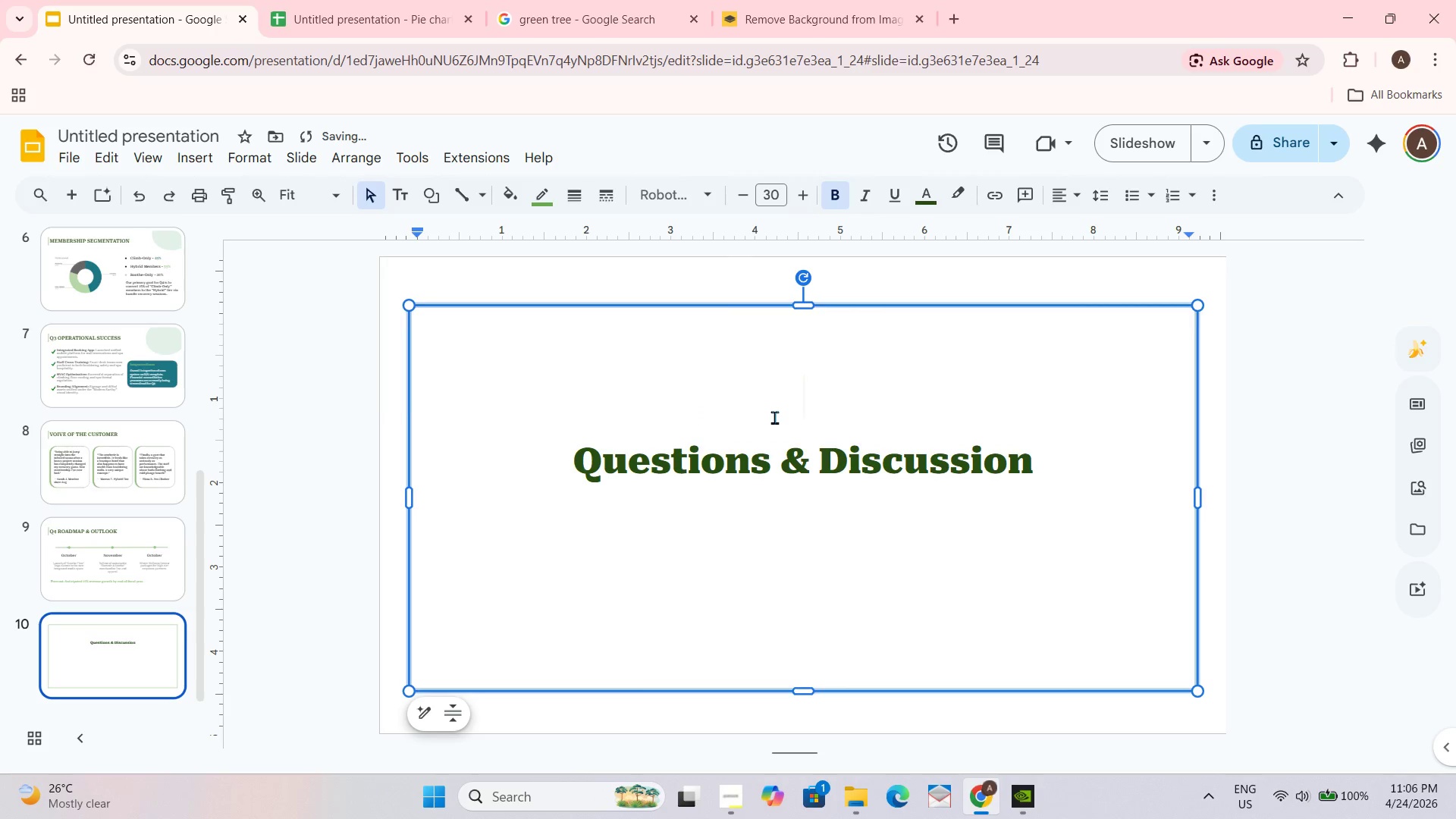 
key(Backspace)
 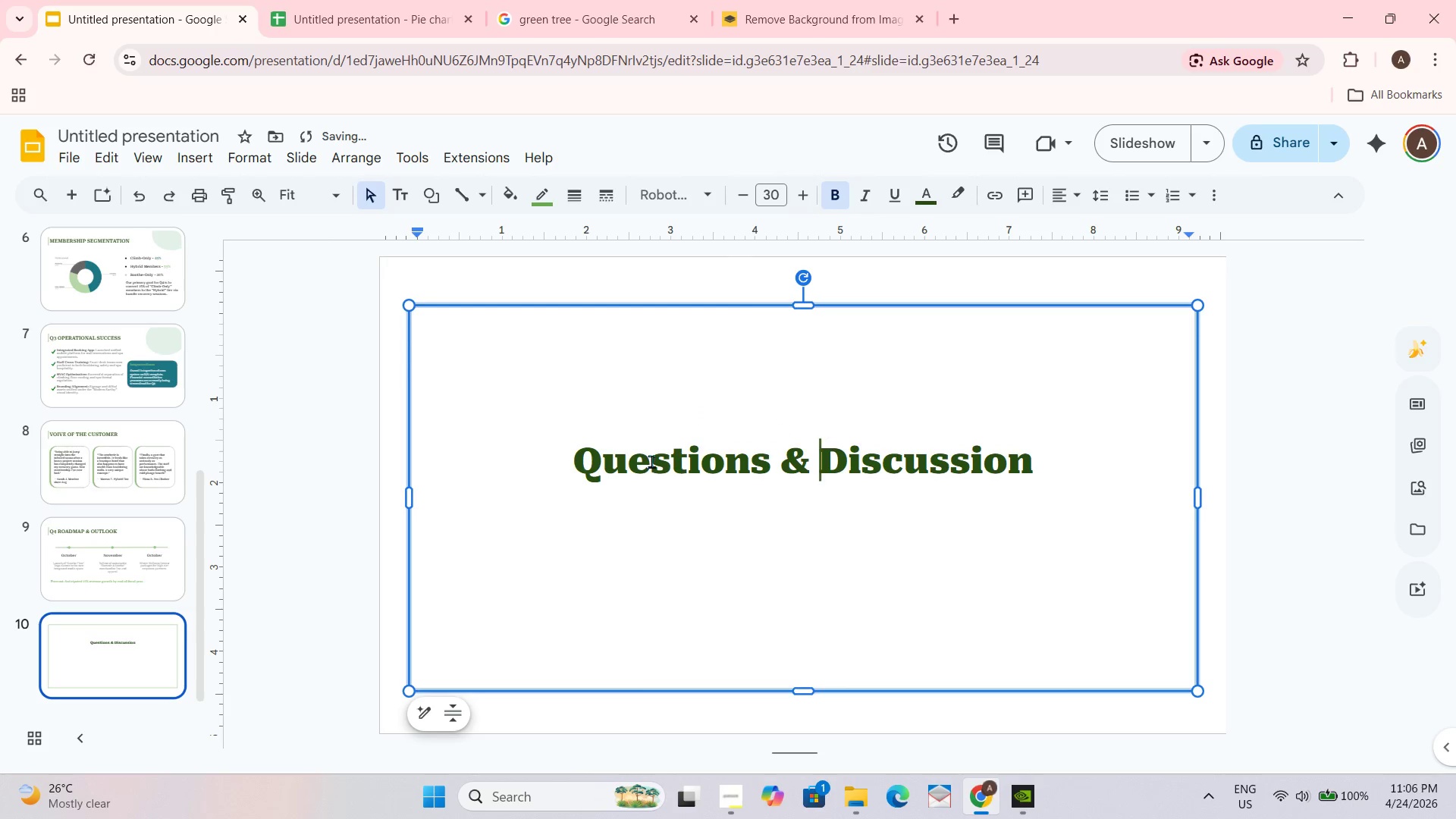 
left_click([588, 477])
 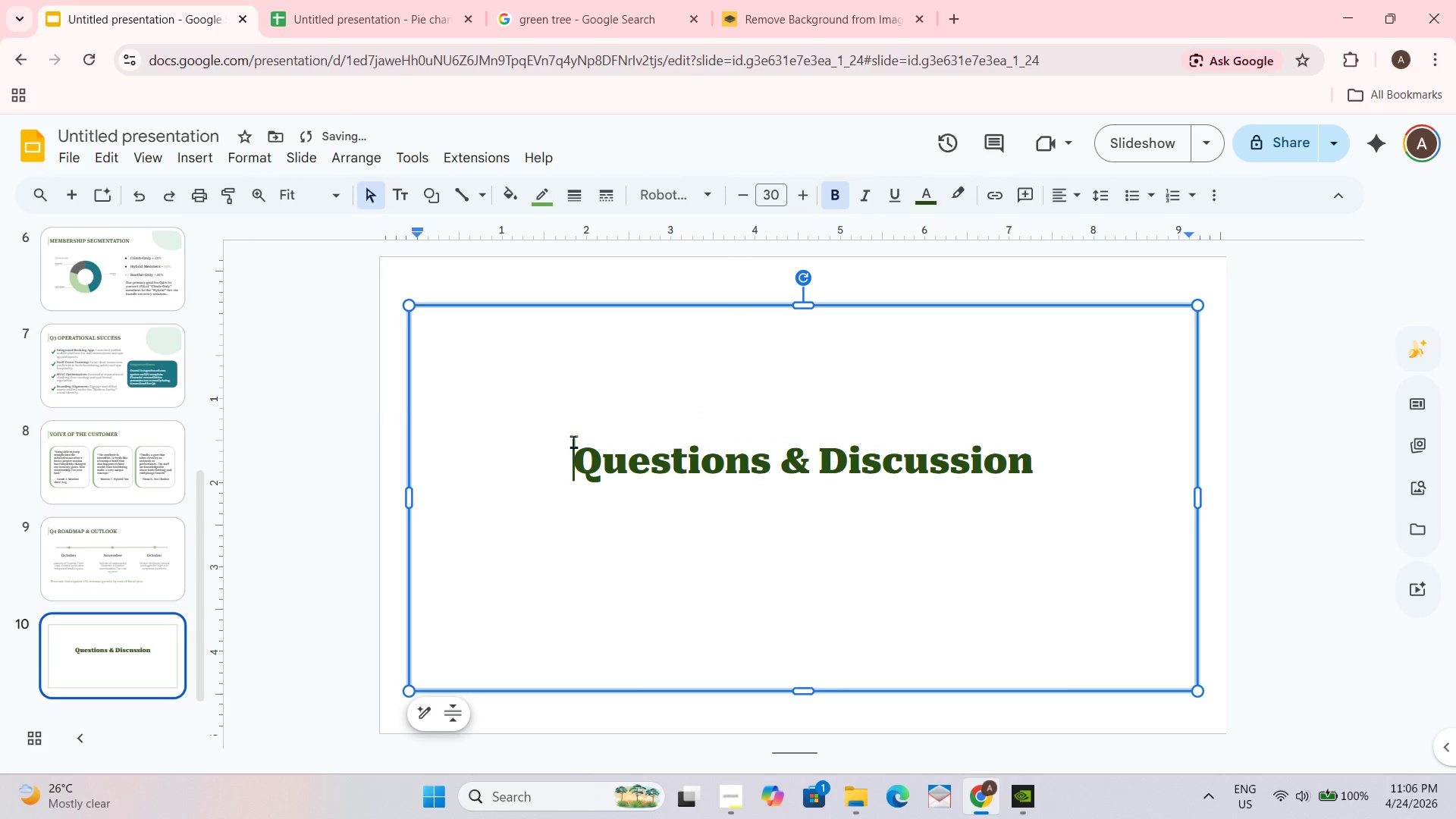 
left_click_drag(start_coordinate=[570, 412], to_coordinate=[570, 408])
 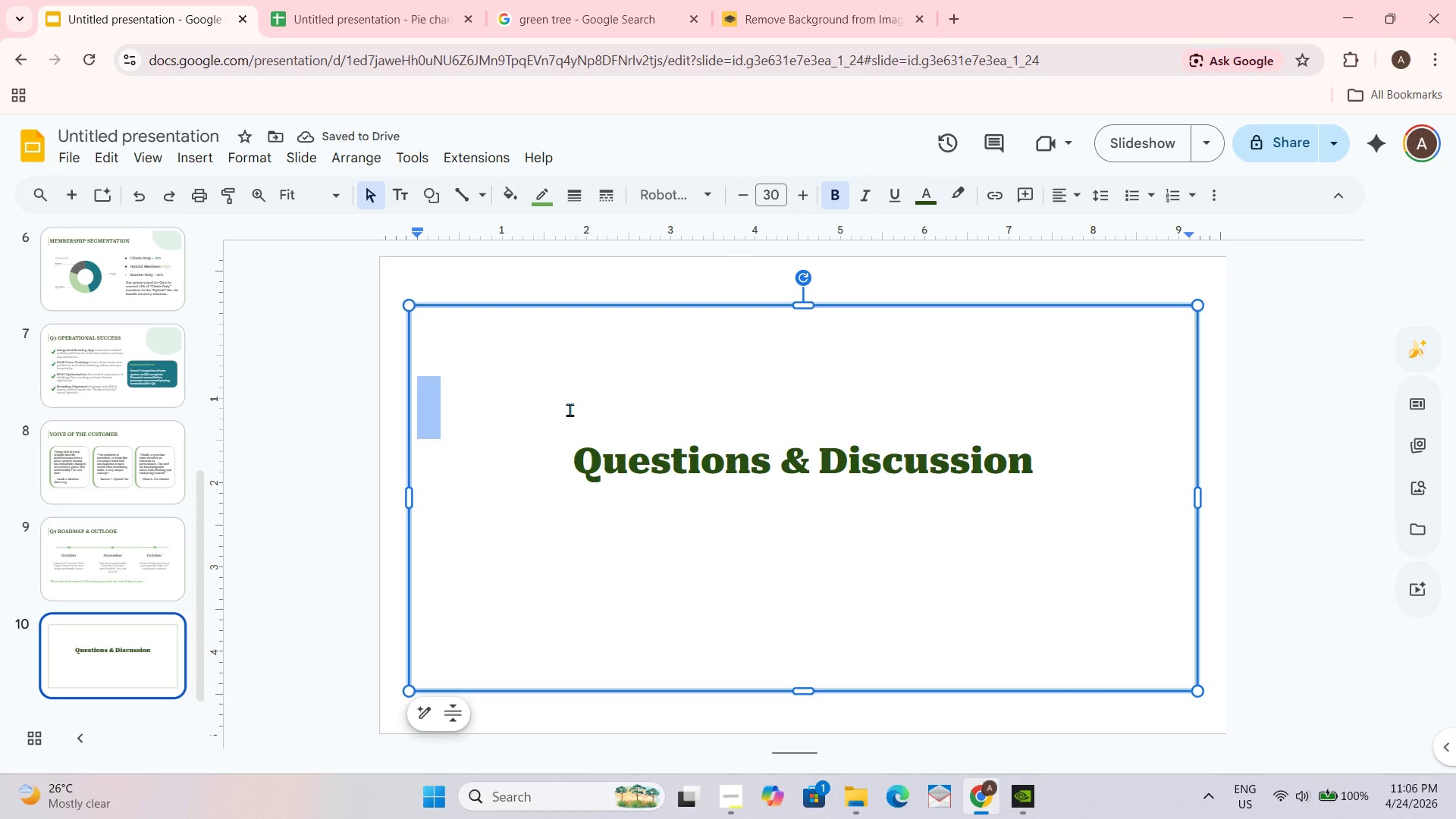 
key(Backspace)
 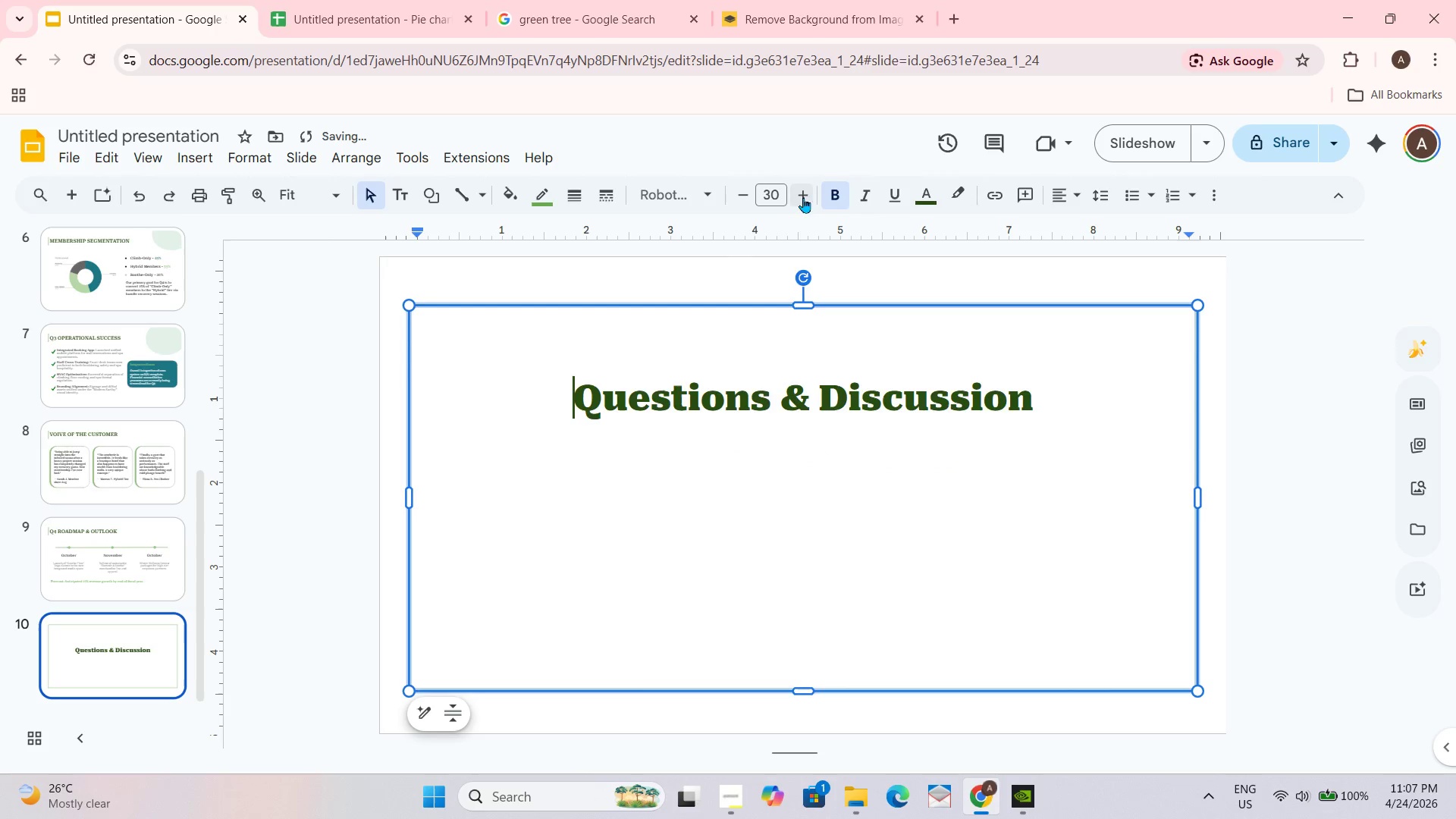 
left_click_drag(start_coordinate=[813, 381], to_coordinate=[813, 384])
 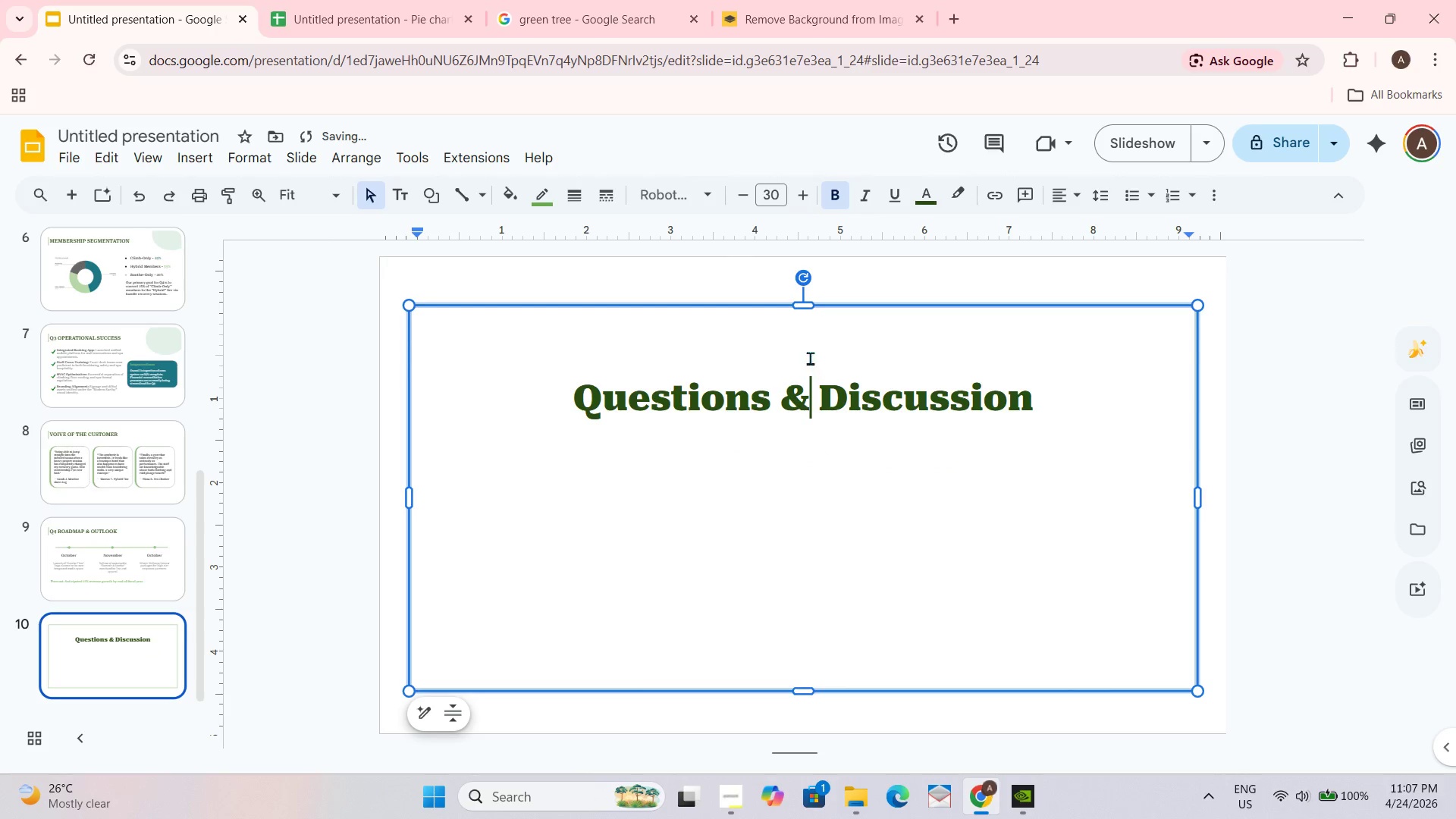 
key(Control+A)
 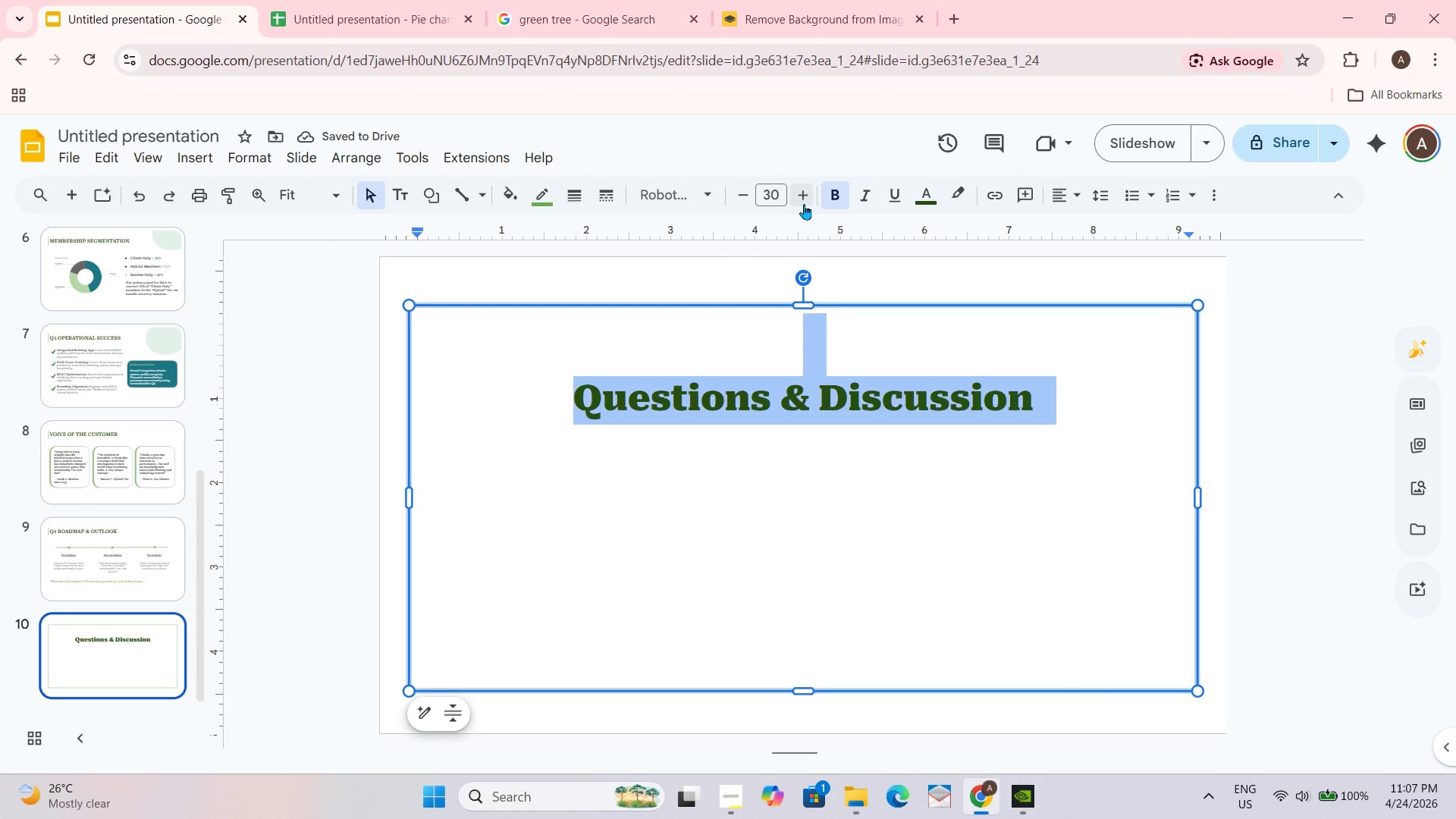 
double_click([807, 198])
 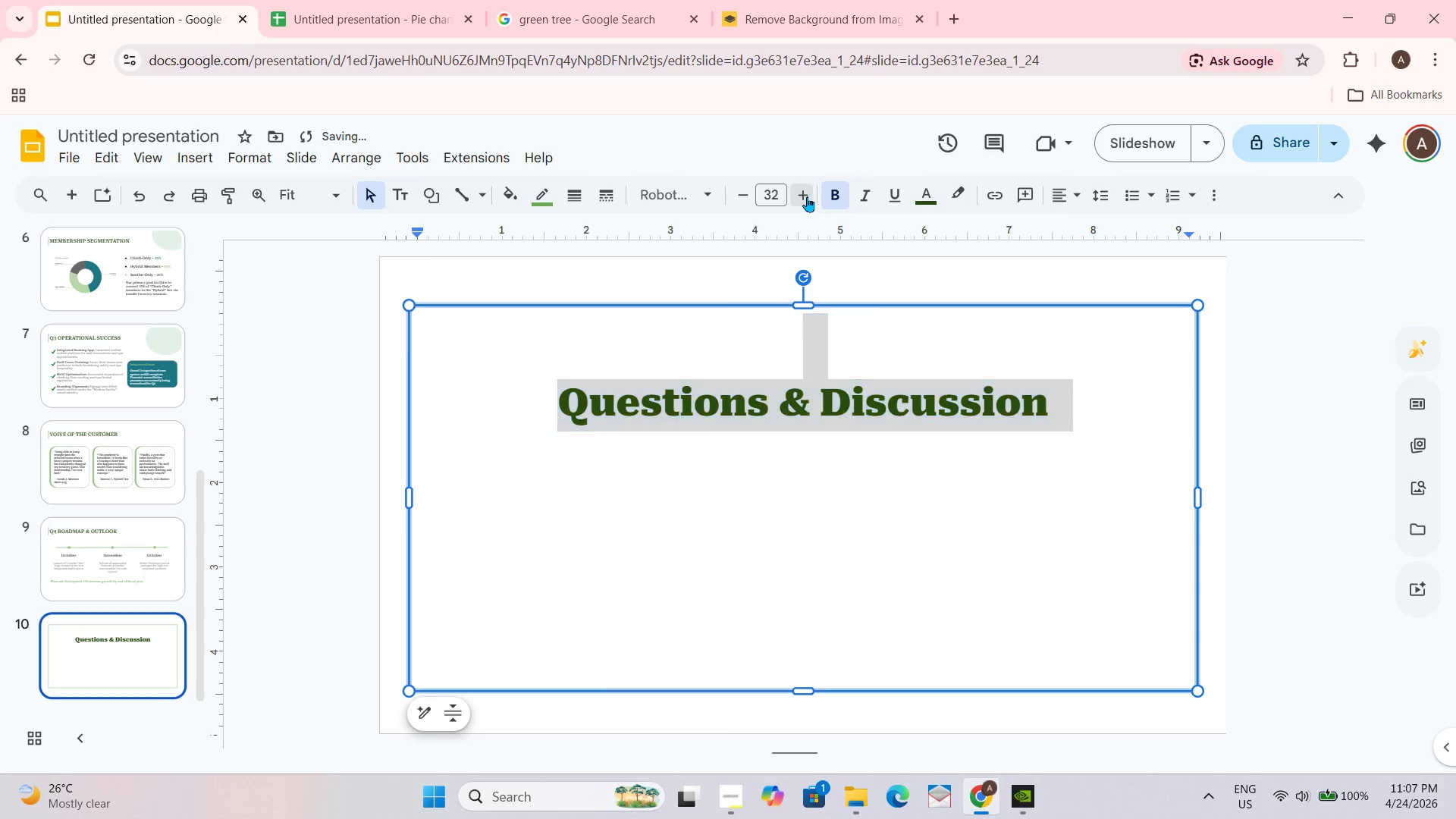 
triple_click([807, 196])
 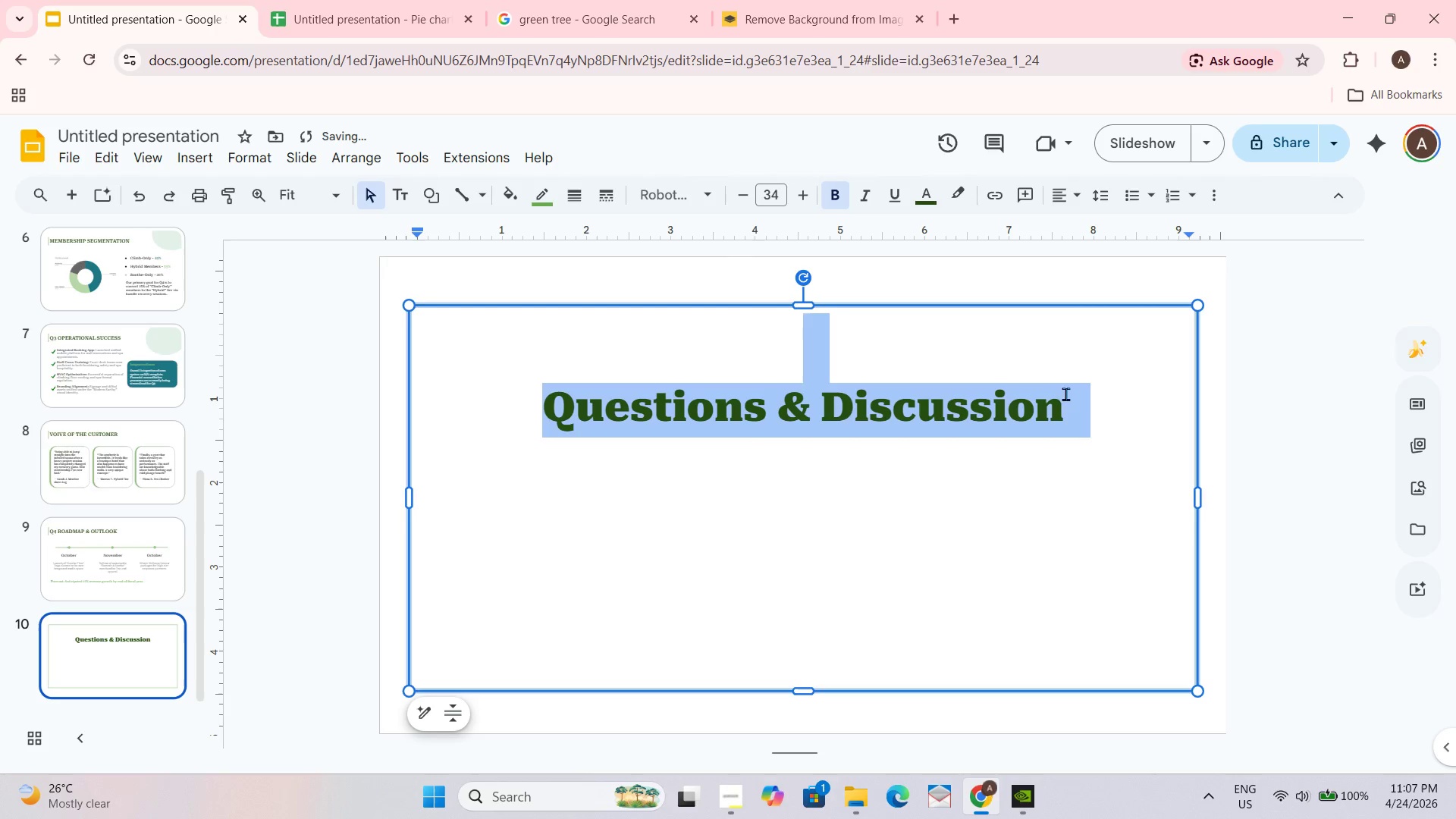 
left_click([1091, 461])
 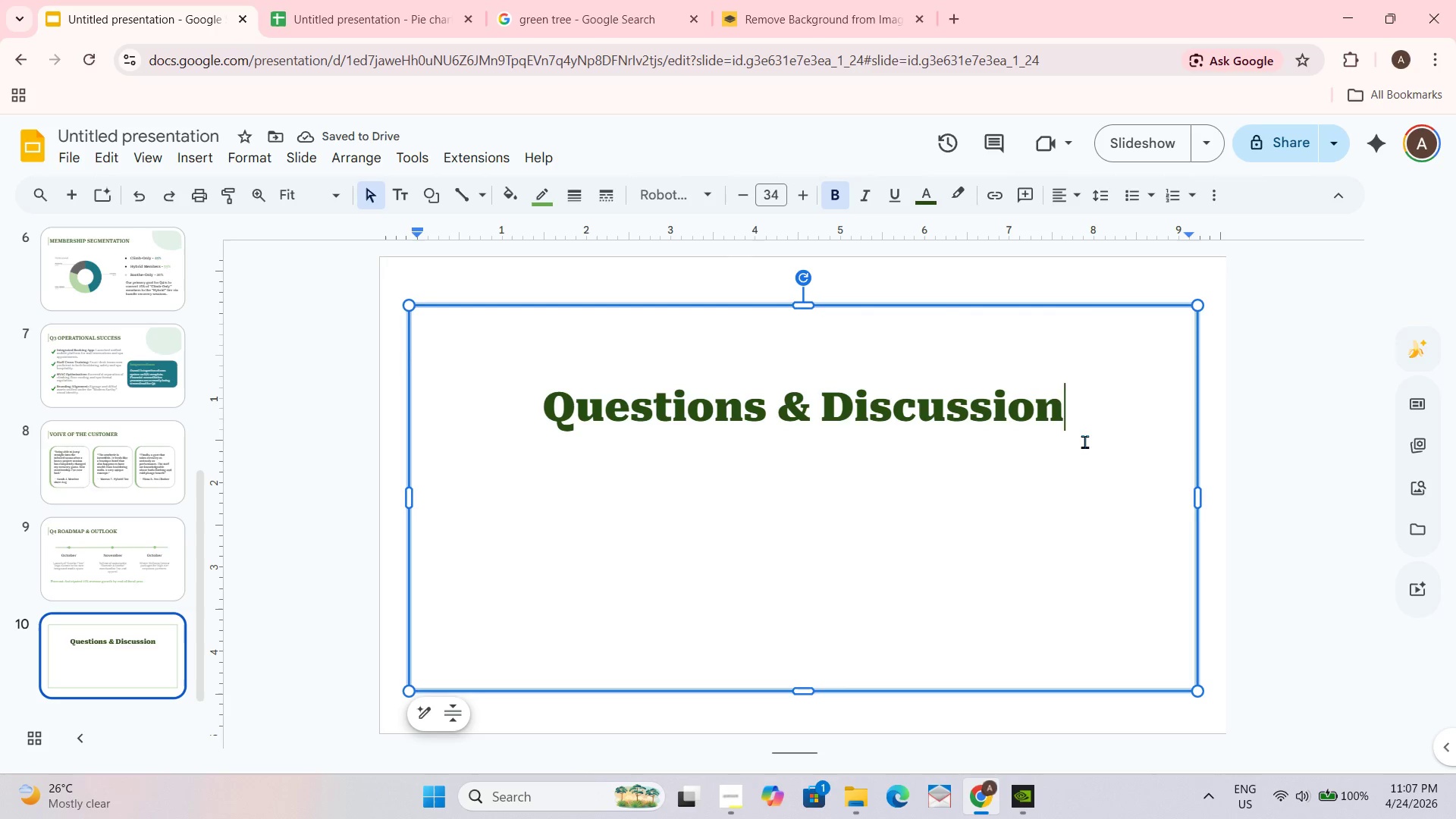 
key(Enter)
 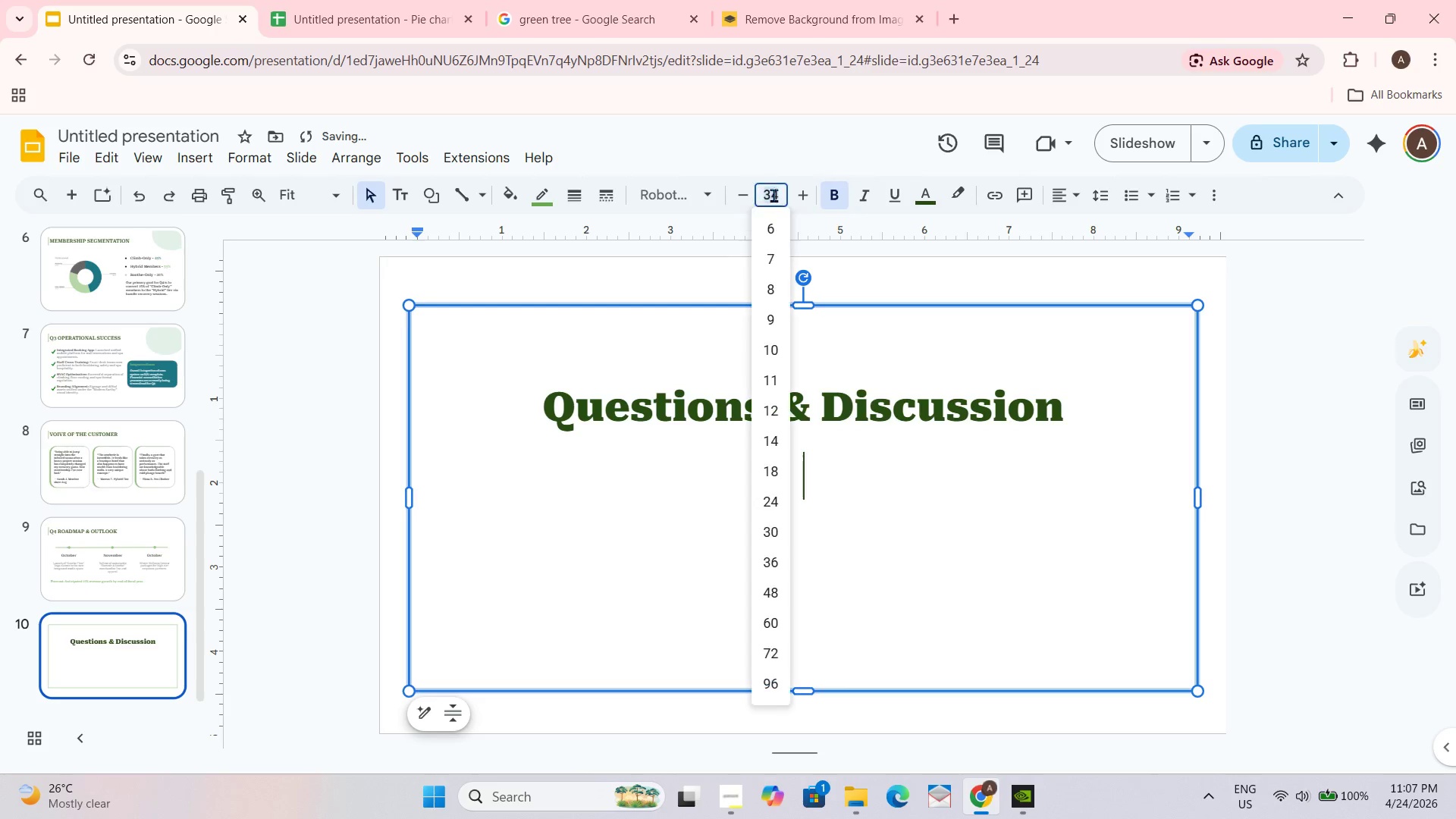 
type(18)
key(NumpadEnter)
type(Thank you for your continued support of the Summit @)
key(Backspace)
key(Backspace)
type( & Soothe vision.)
 